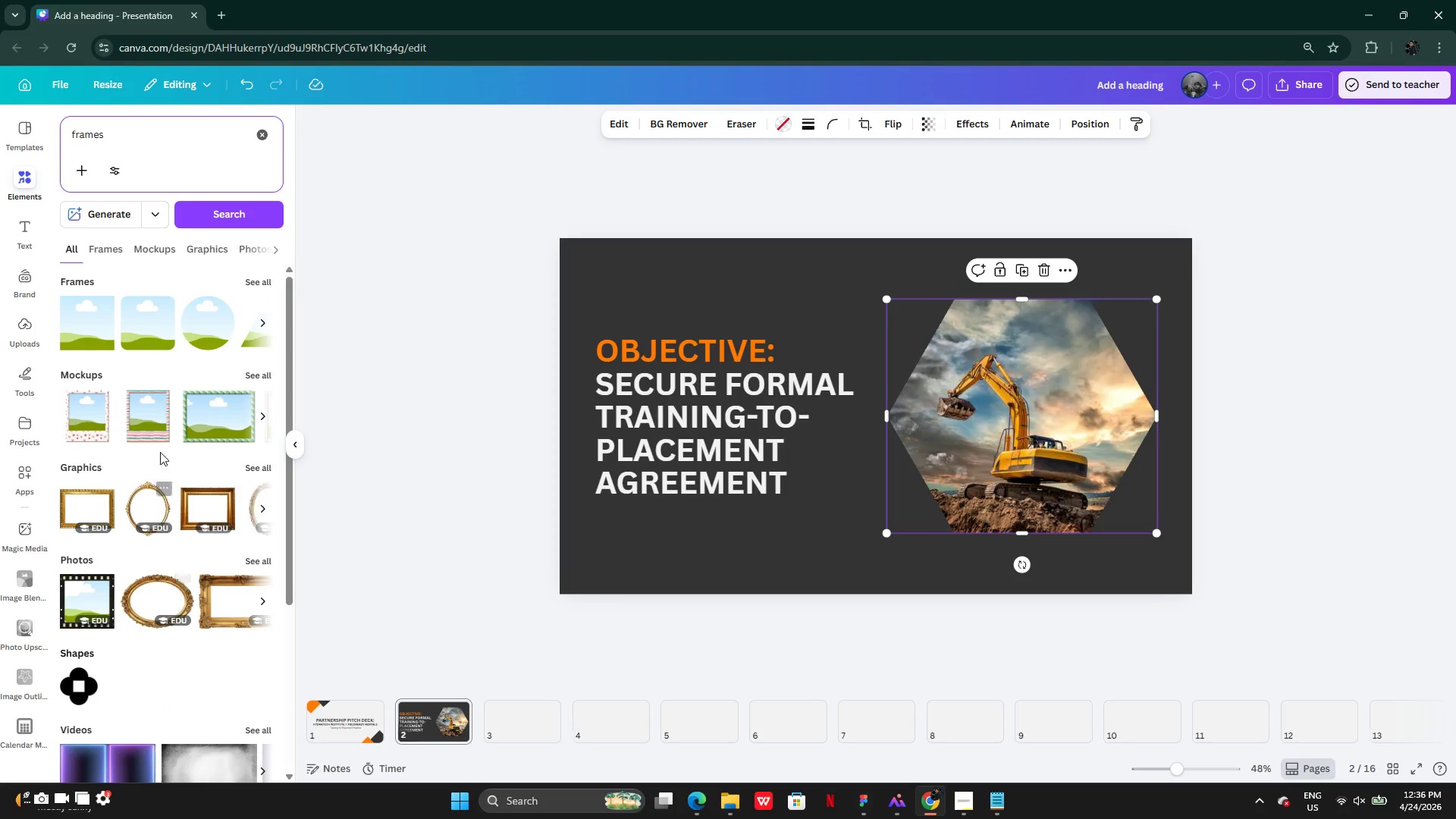 
left_click([259, 277])
 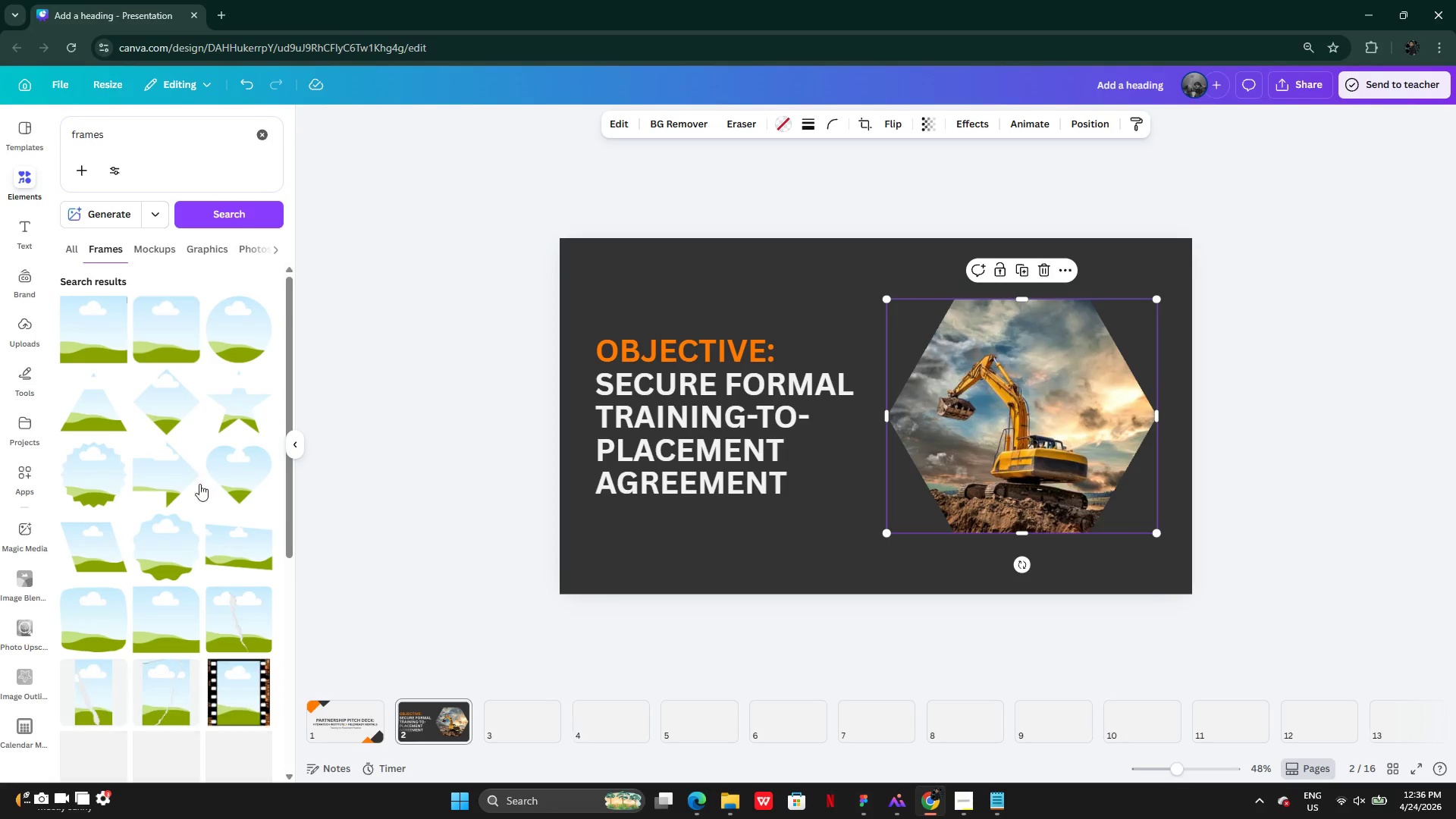 
mouse_move([161, 579])
 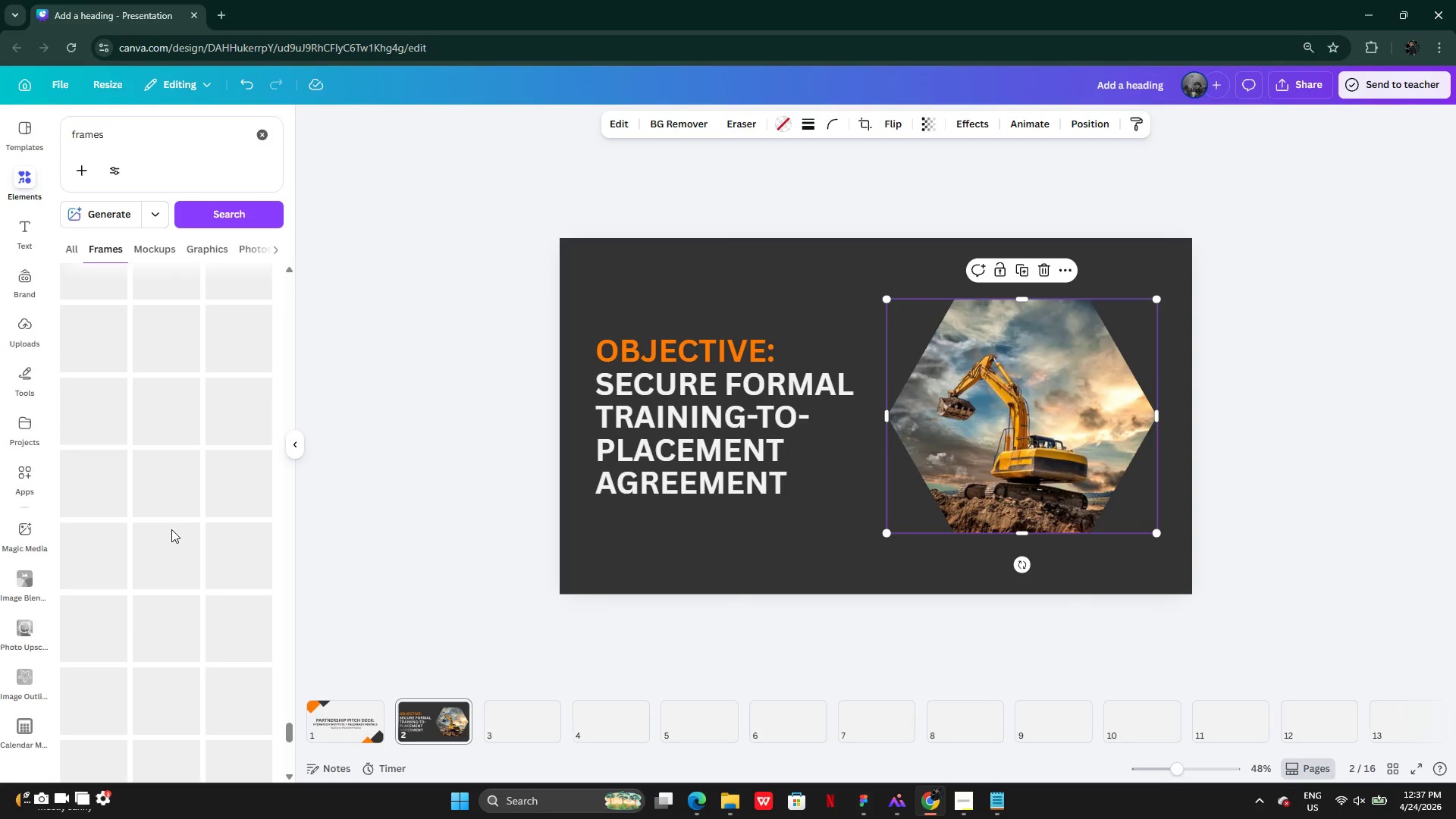 
wait(62.59)
 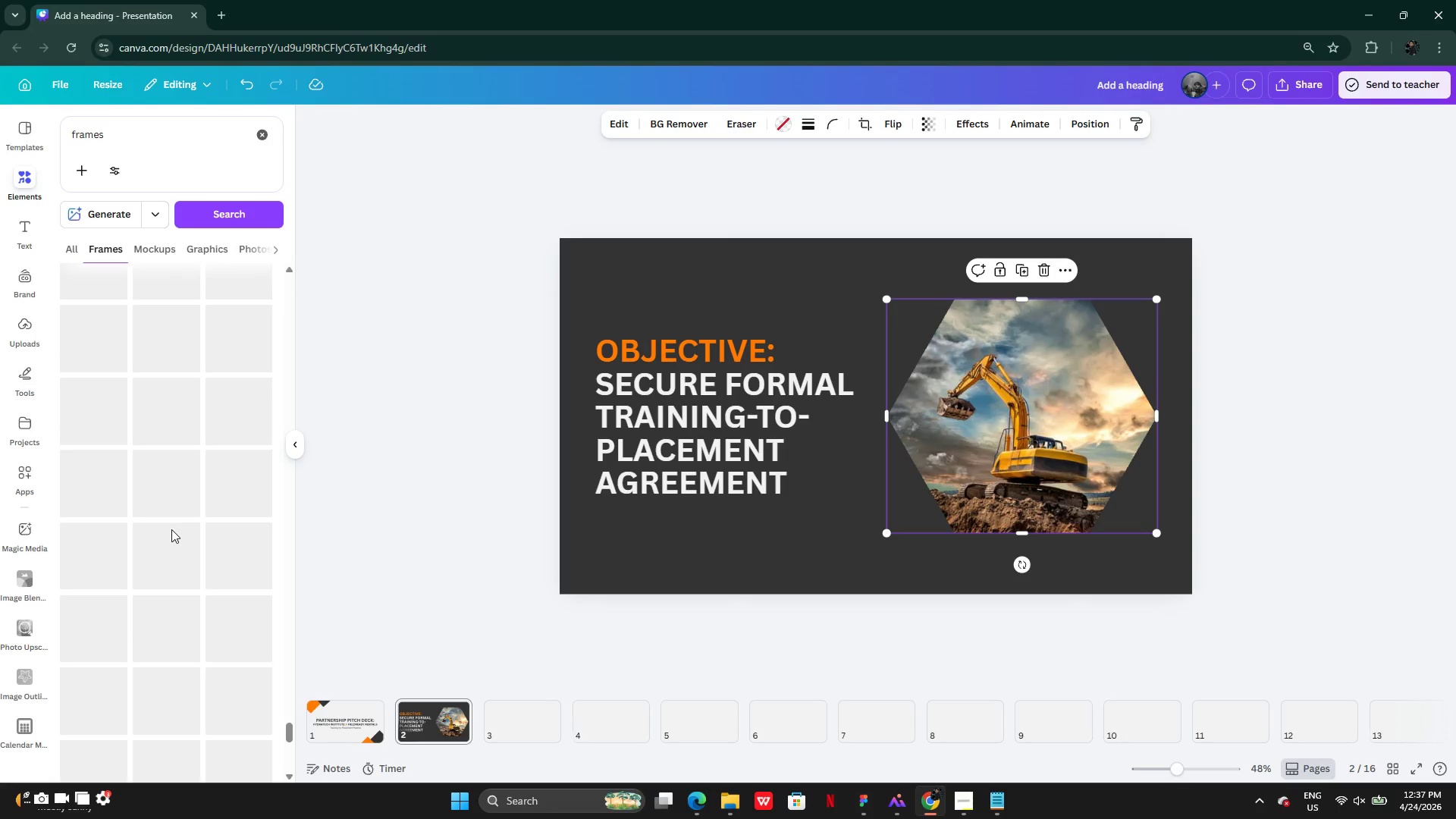 
left_click_drag(start_coordinate=[1160, 533], to_coordinate=[1283, 645])
 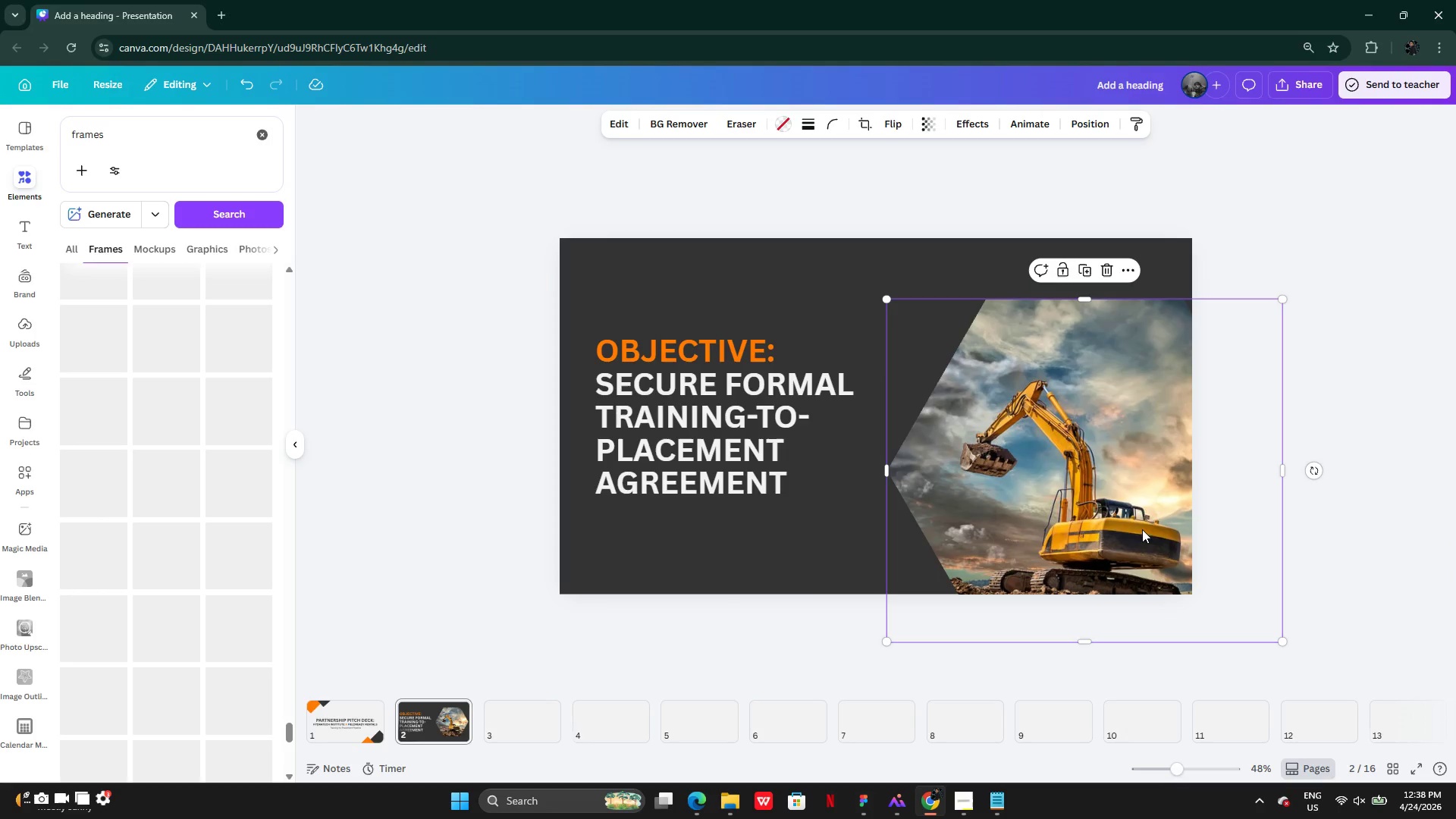 
left_click_drag(start_coordinate=[1142, 531], to_coordinate=[1121, 483])
 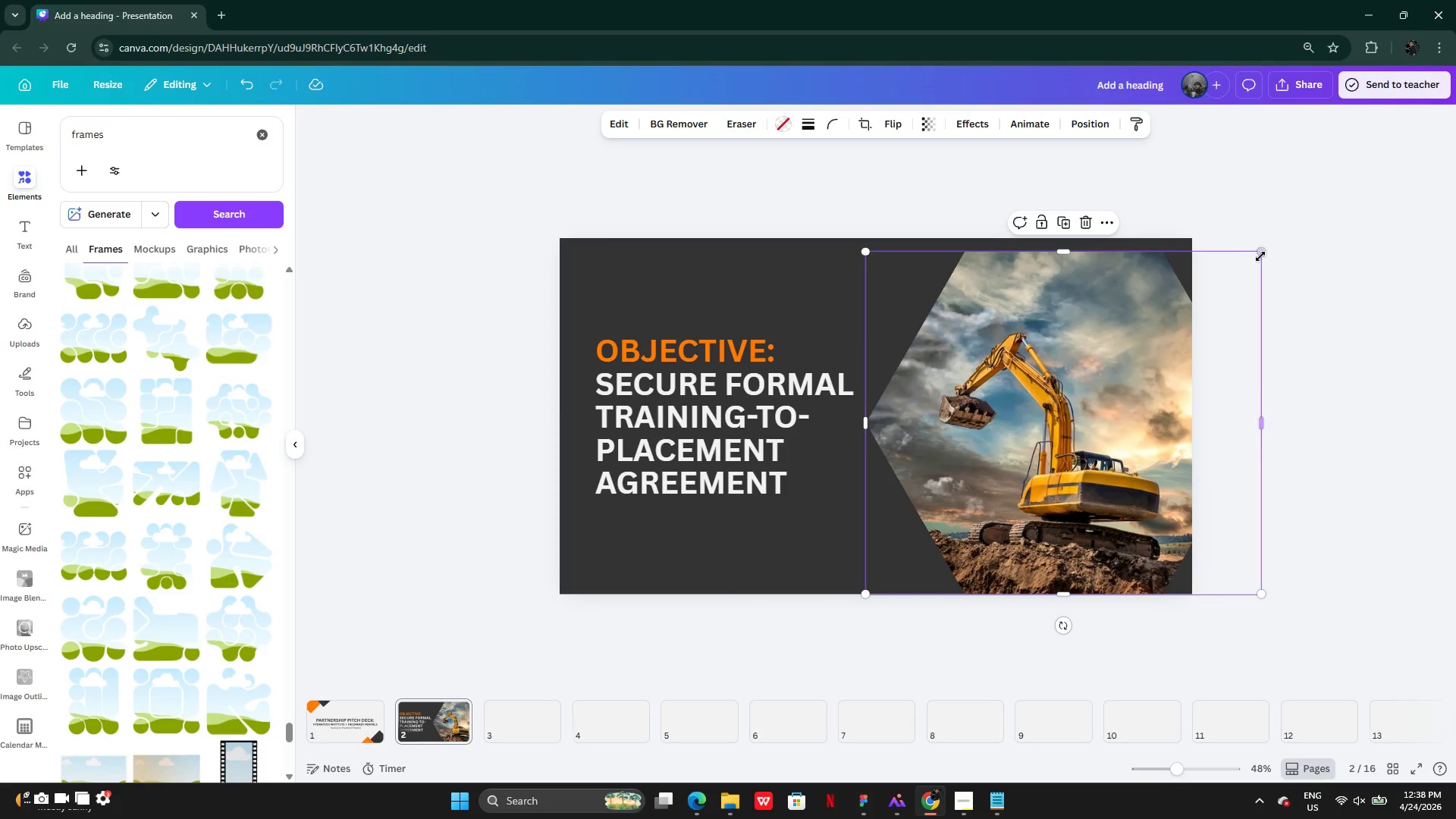 
left_click_drag(start_coordinate=[1260, 253], to_coordinate=[1287, 245])
 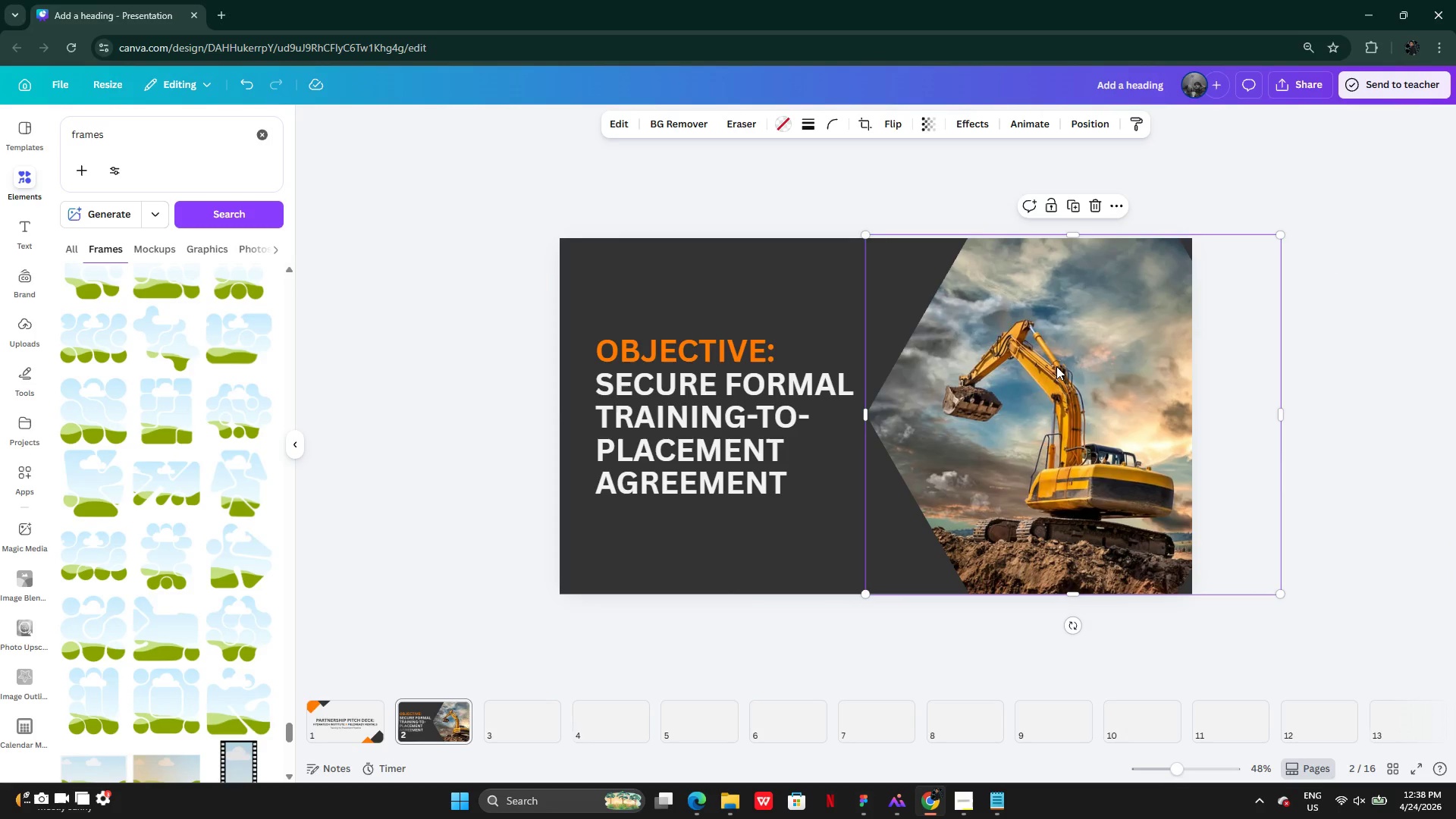 
double_click([1056, 366])
 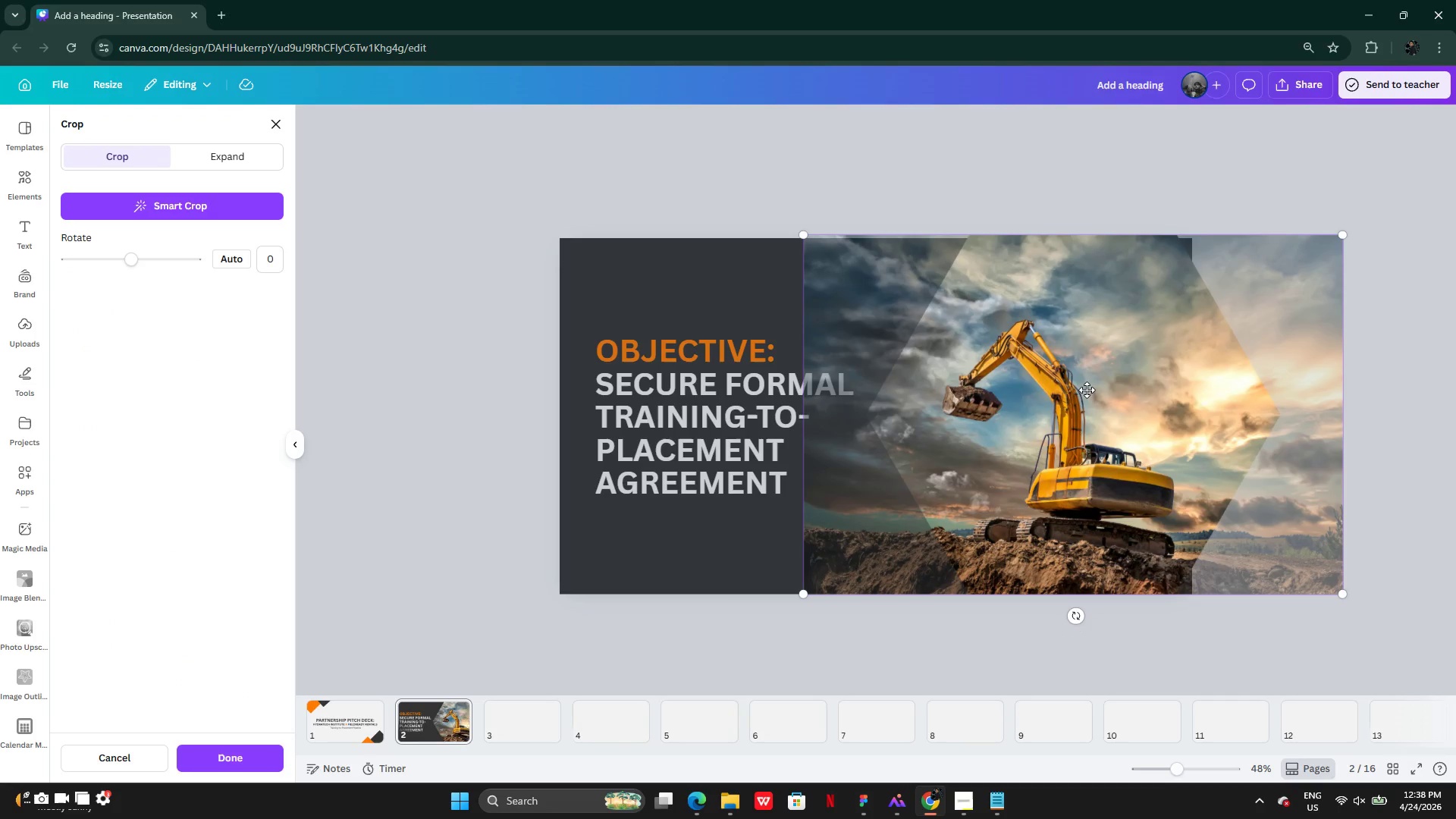 
left_click_drag(start_coordinate=[1087, 391], to_coordinate=[1039, 378])
 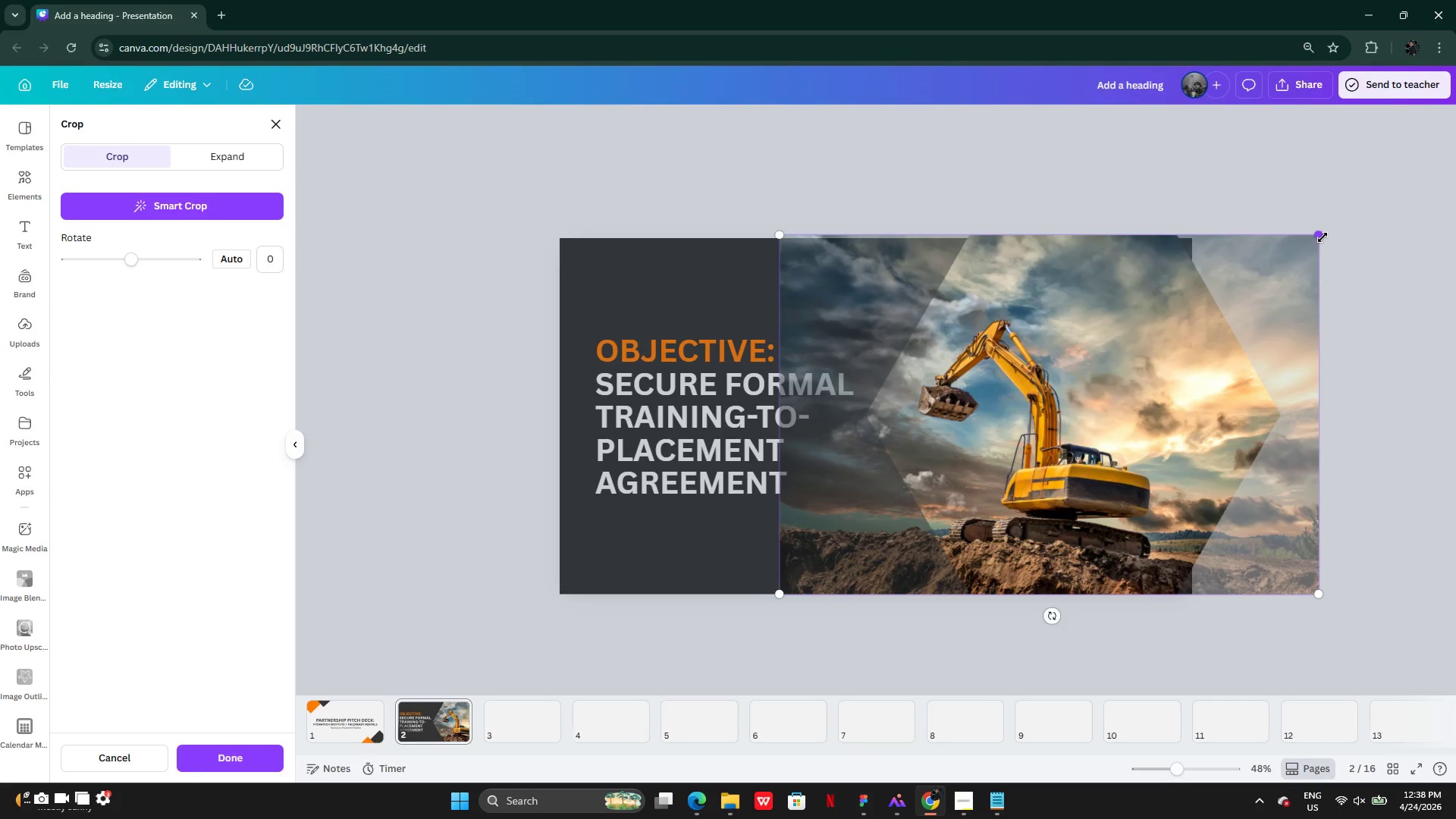 
left_click_drag(start_coordinate=[1323, 237], to_coordinate=[1393, 189])
 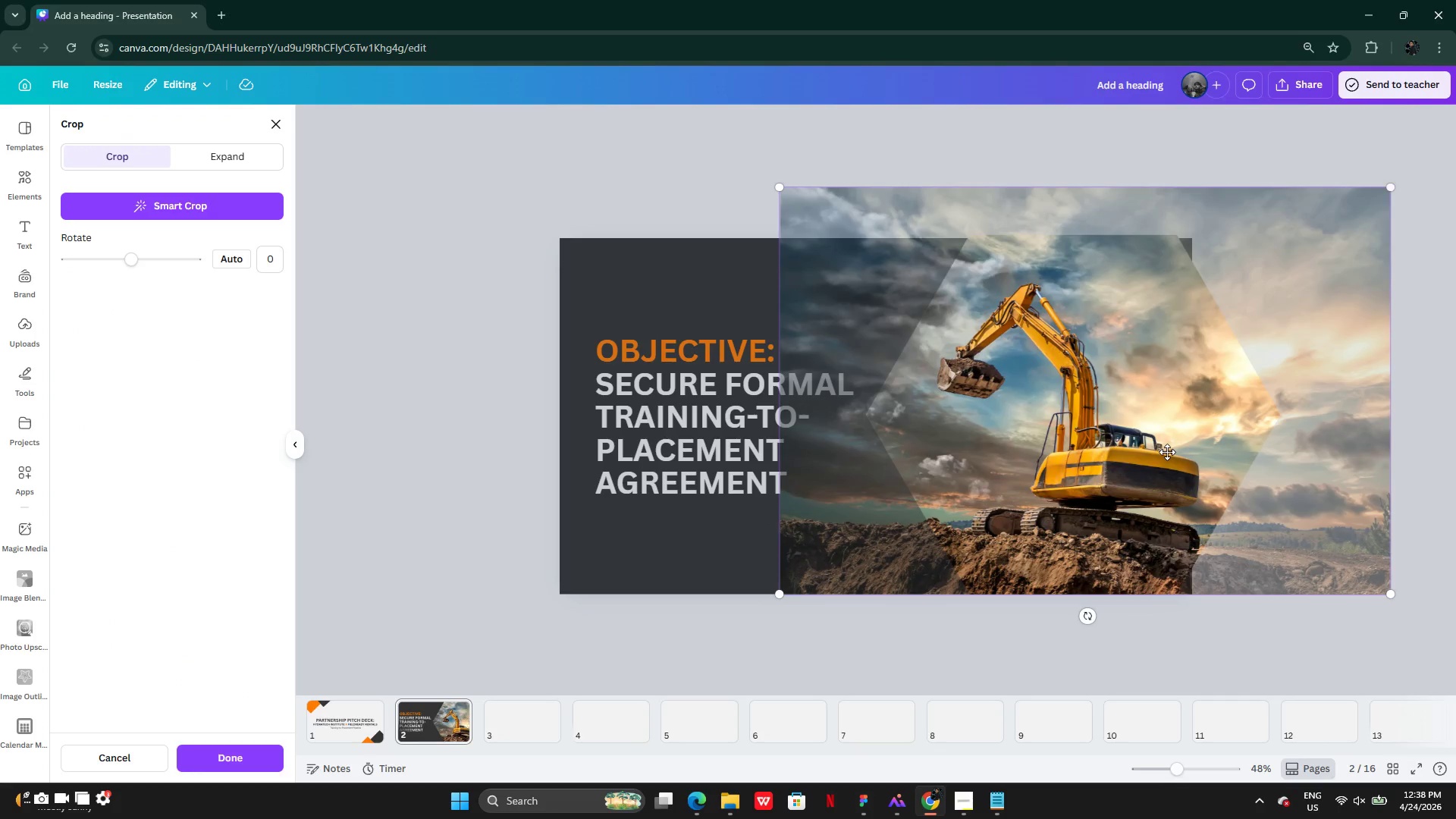 
left_click_drag(start_coordinate=[1167, 452], to_coordinate=[1146, 453])
 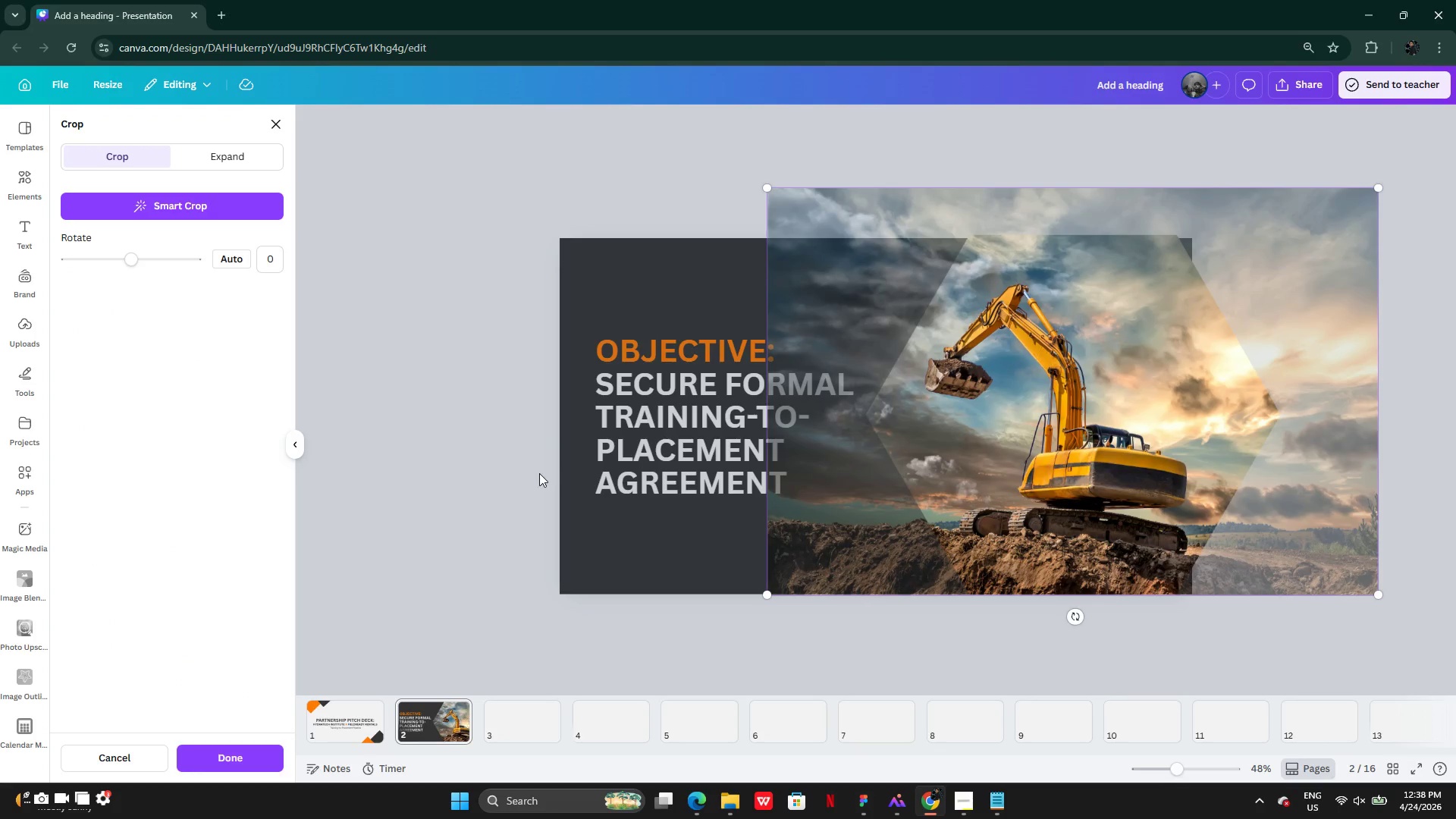 
left_click([538, 473])
 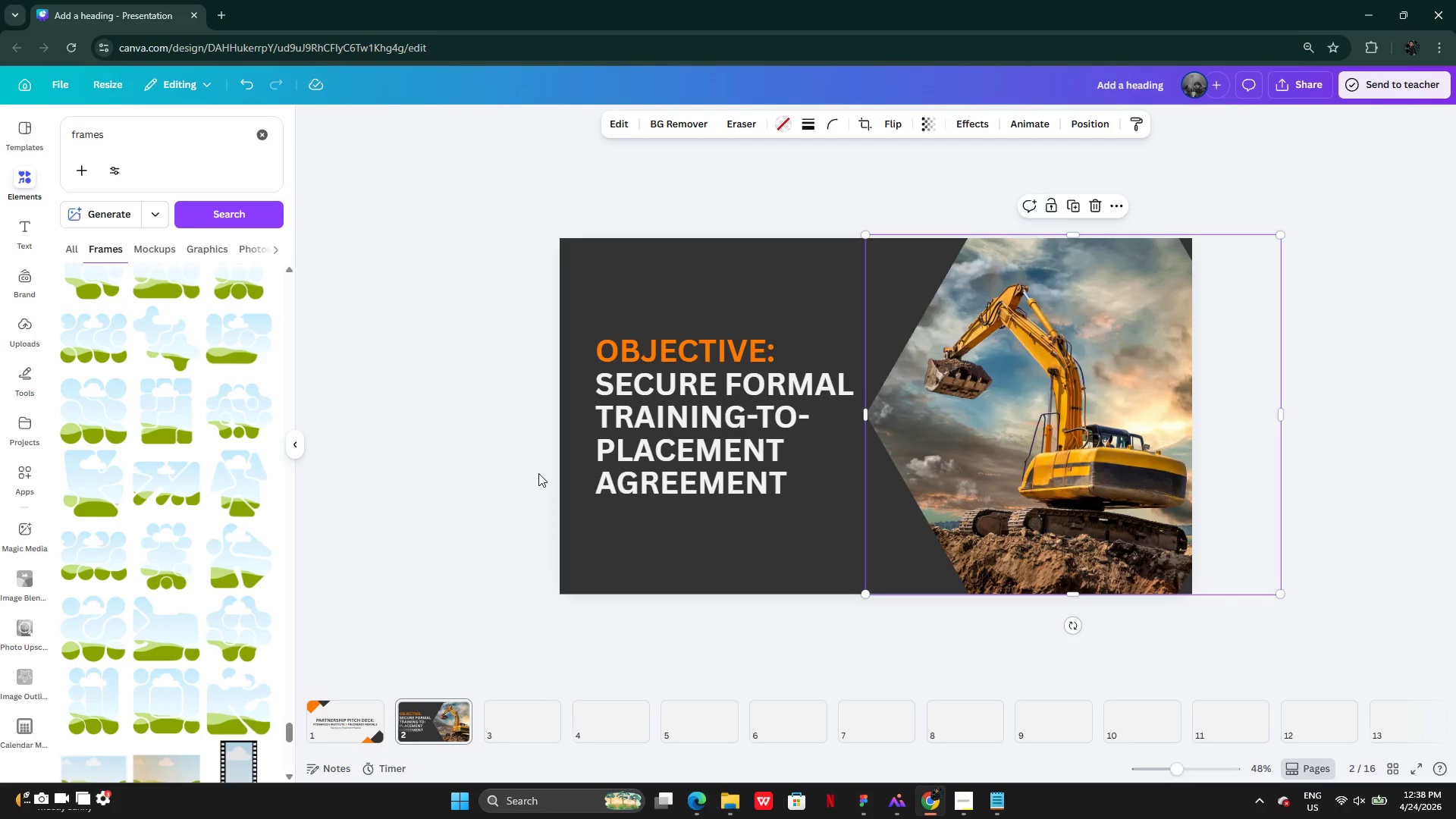 
left_click([538, 473])
 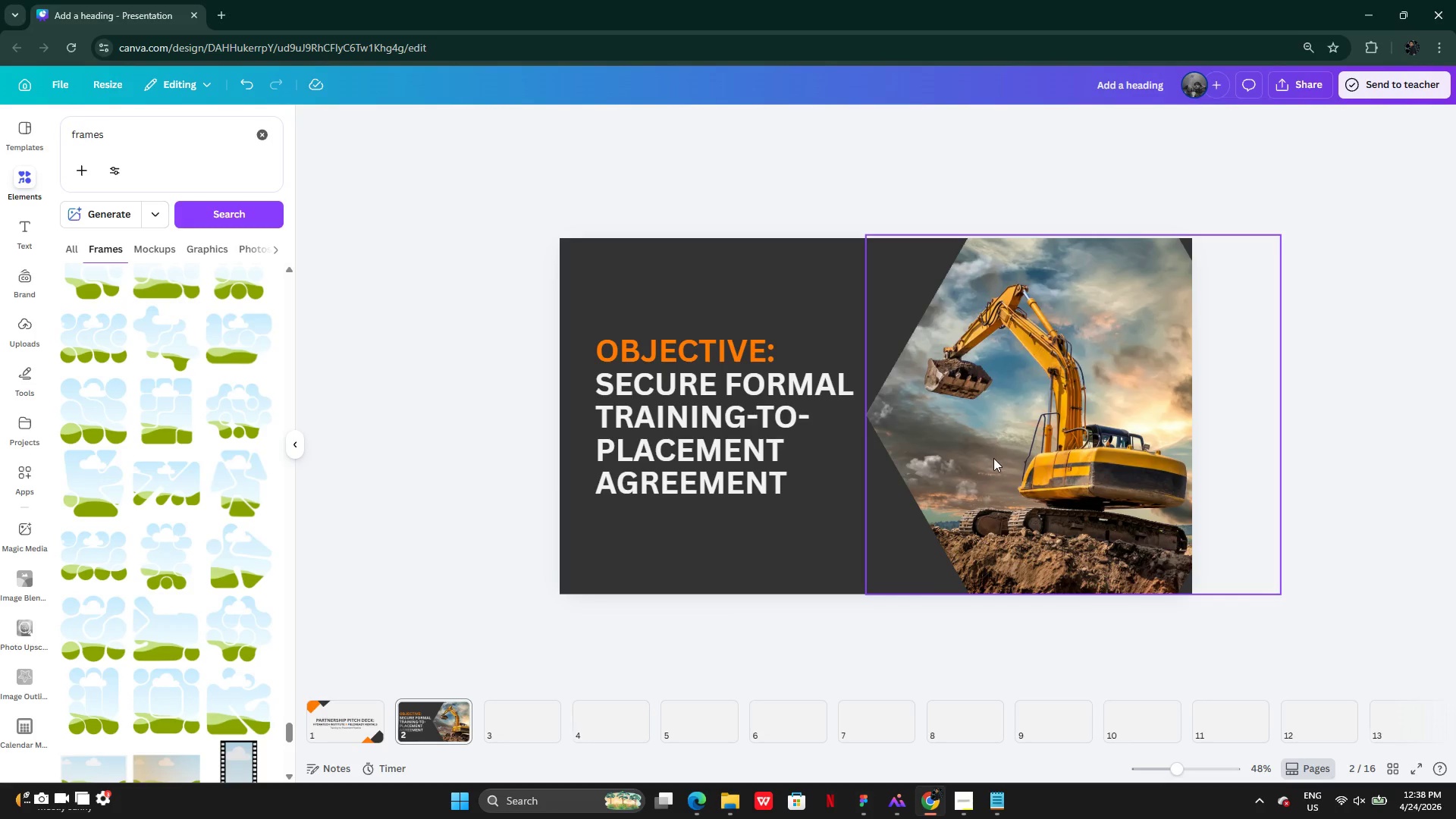 
double_click([993, 457])
 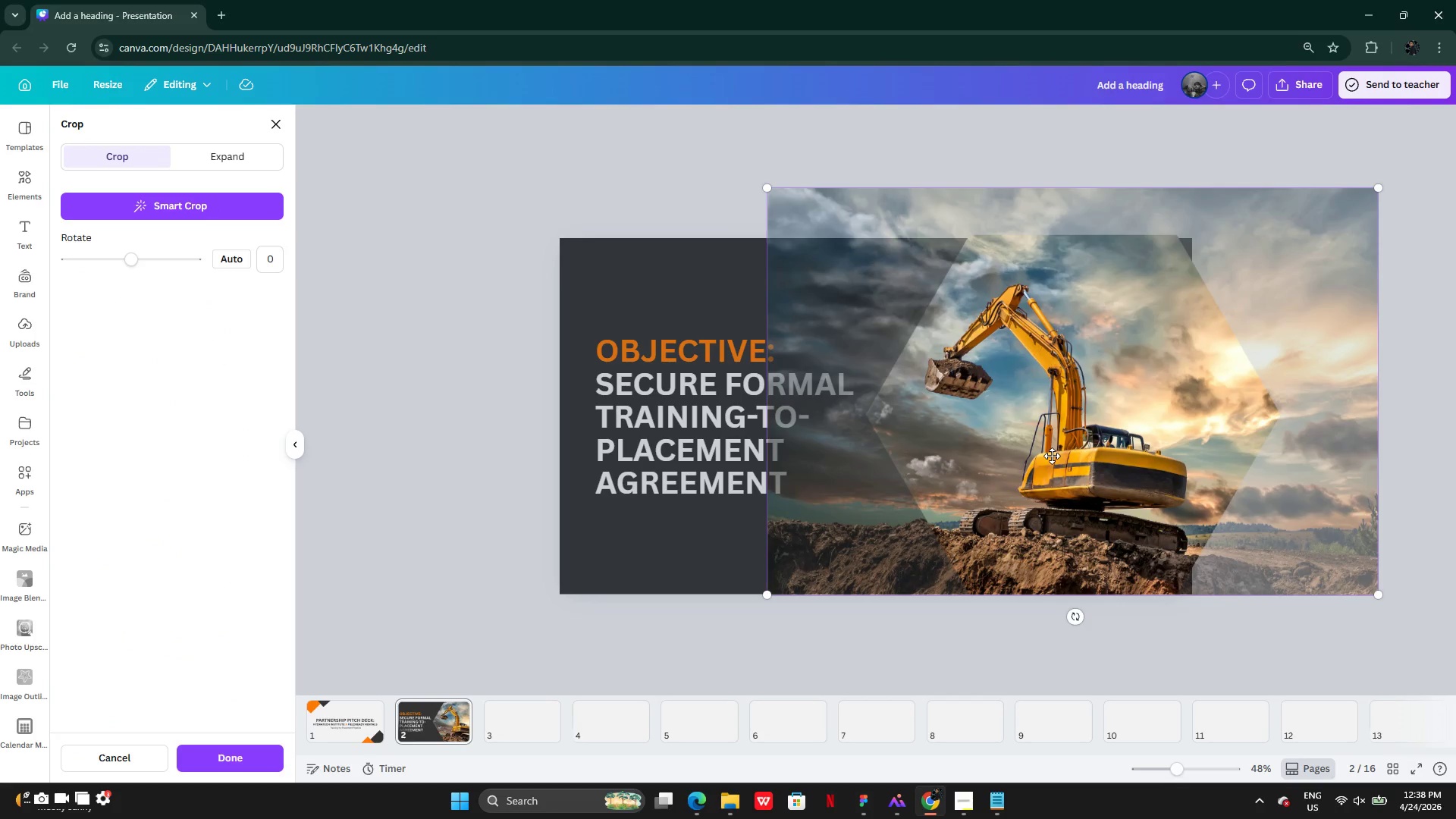 
left_click_drag(start_coordinate=[1052, 456], to_coordinate=[1021, 450])
 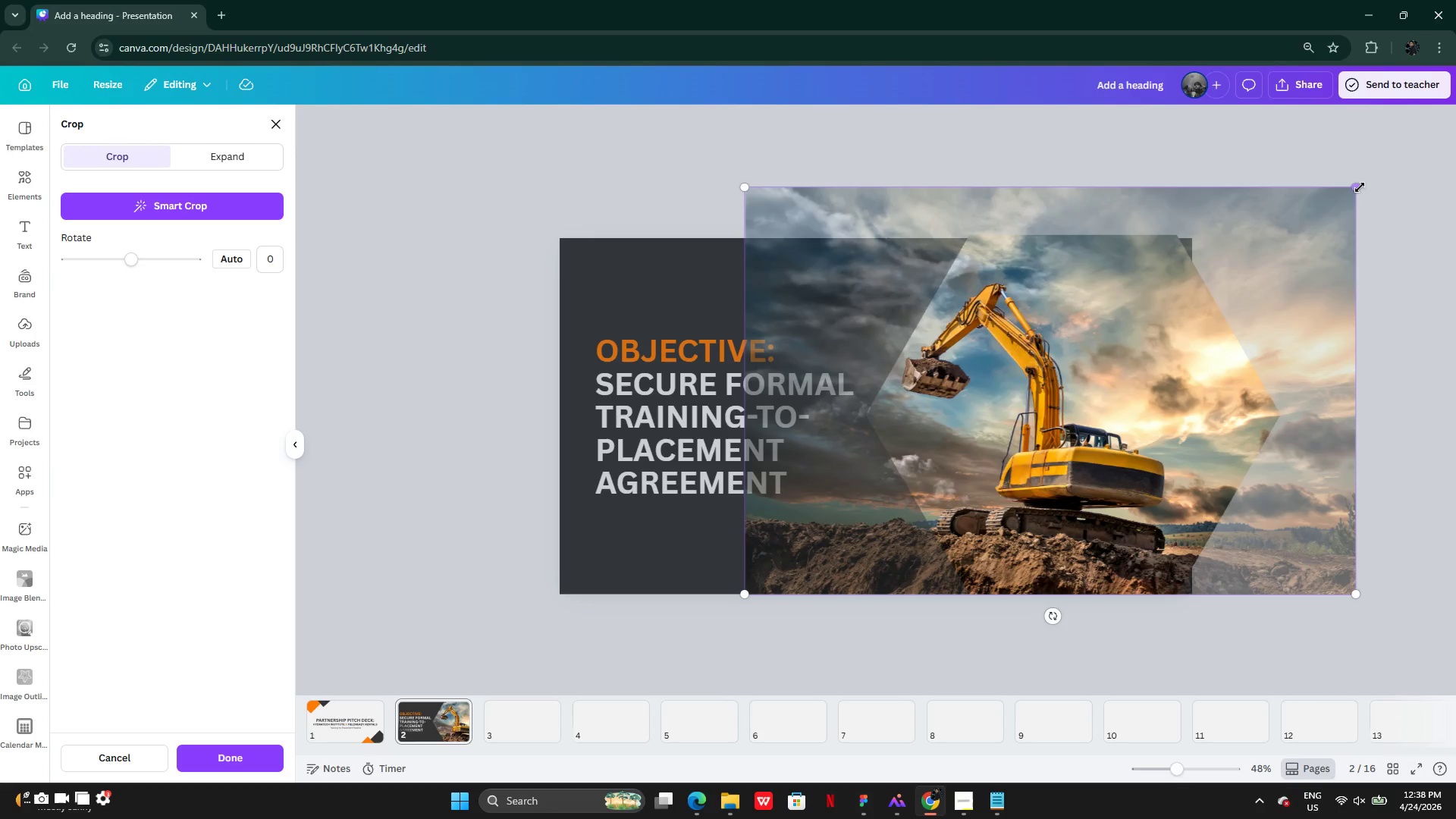 
left_click_drag(start_coordinate=[1354, 188], to_coordinate=[1292, 243])
 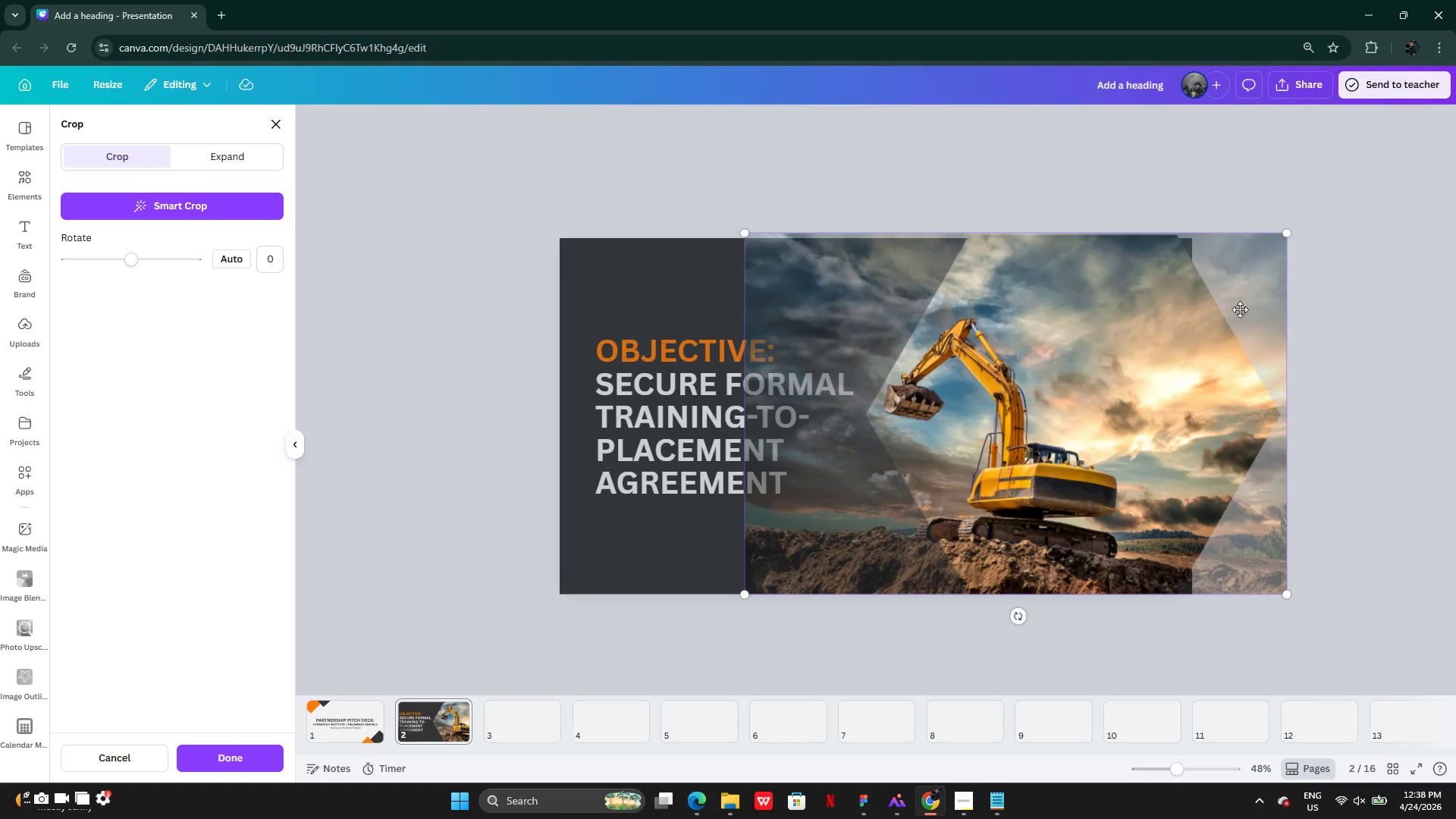 
left_click_drag(start_coordinate=[1239, 310], to_coordinate=[1287, 291])
 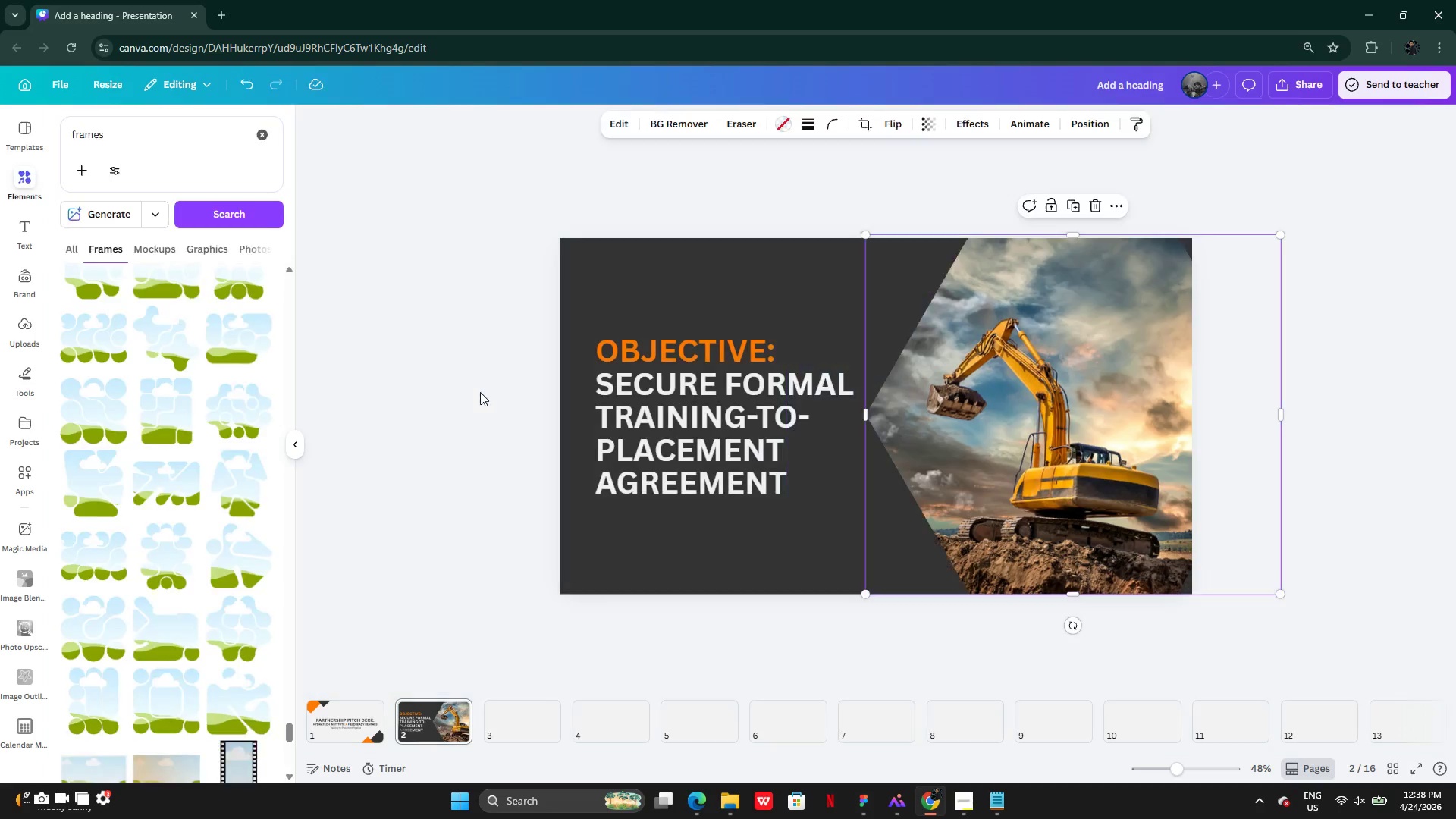 
double_click([480, 392])
 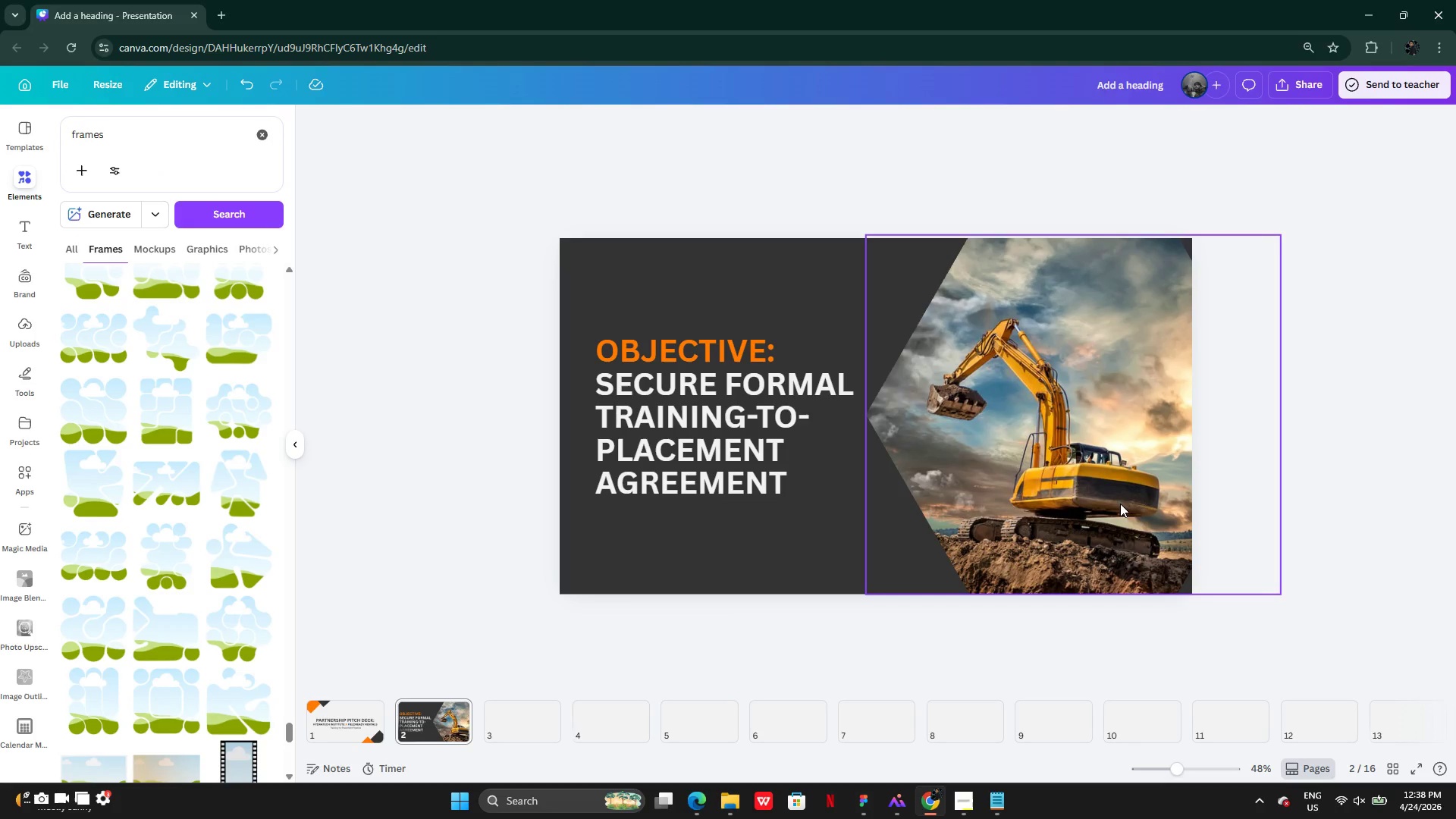 
left_click([1015, 484])
 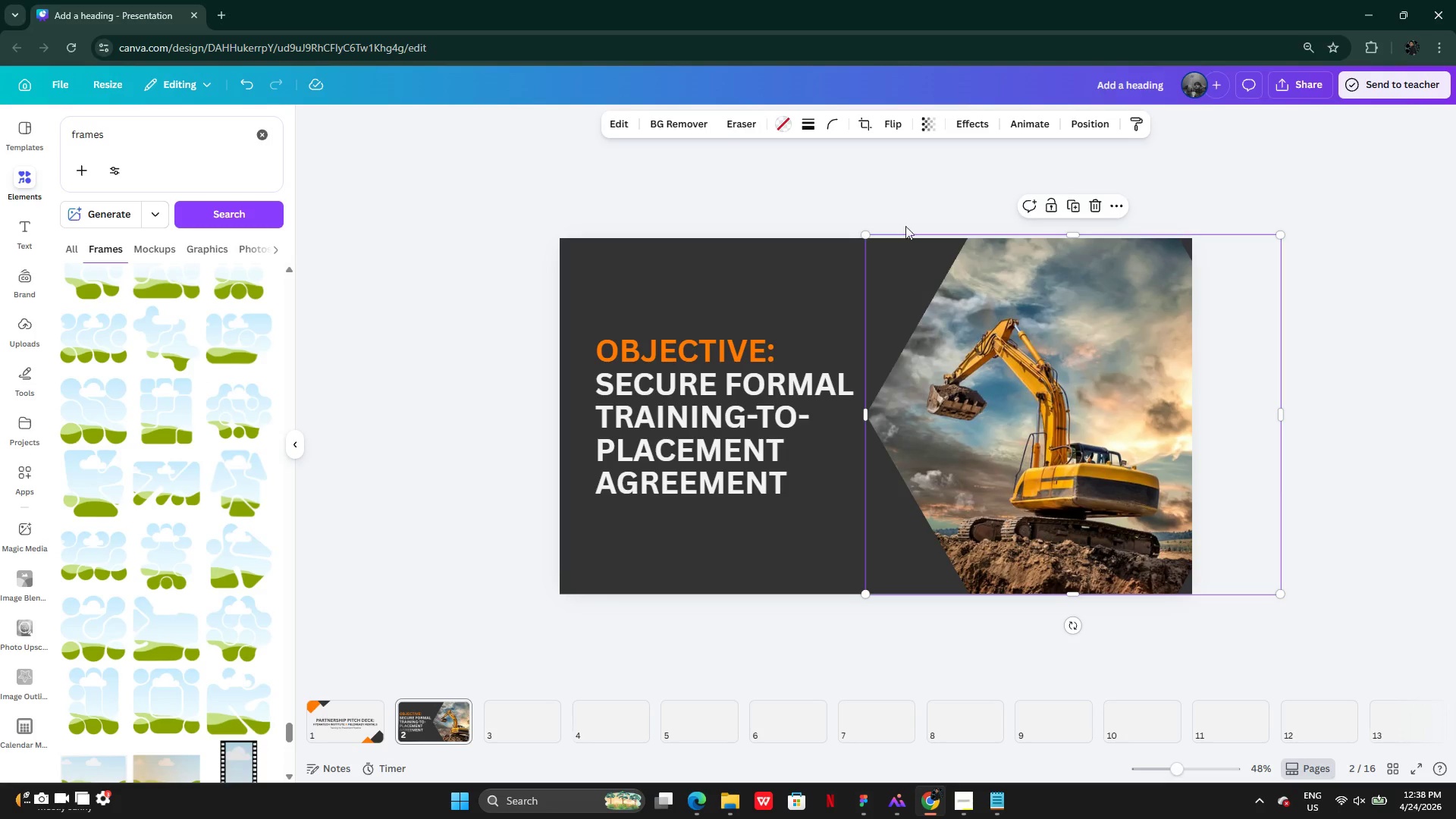 
left_click([811, 126])
 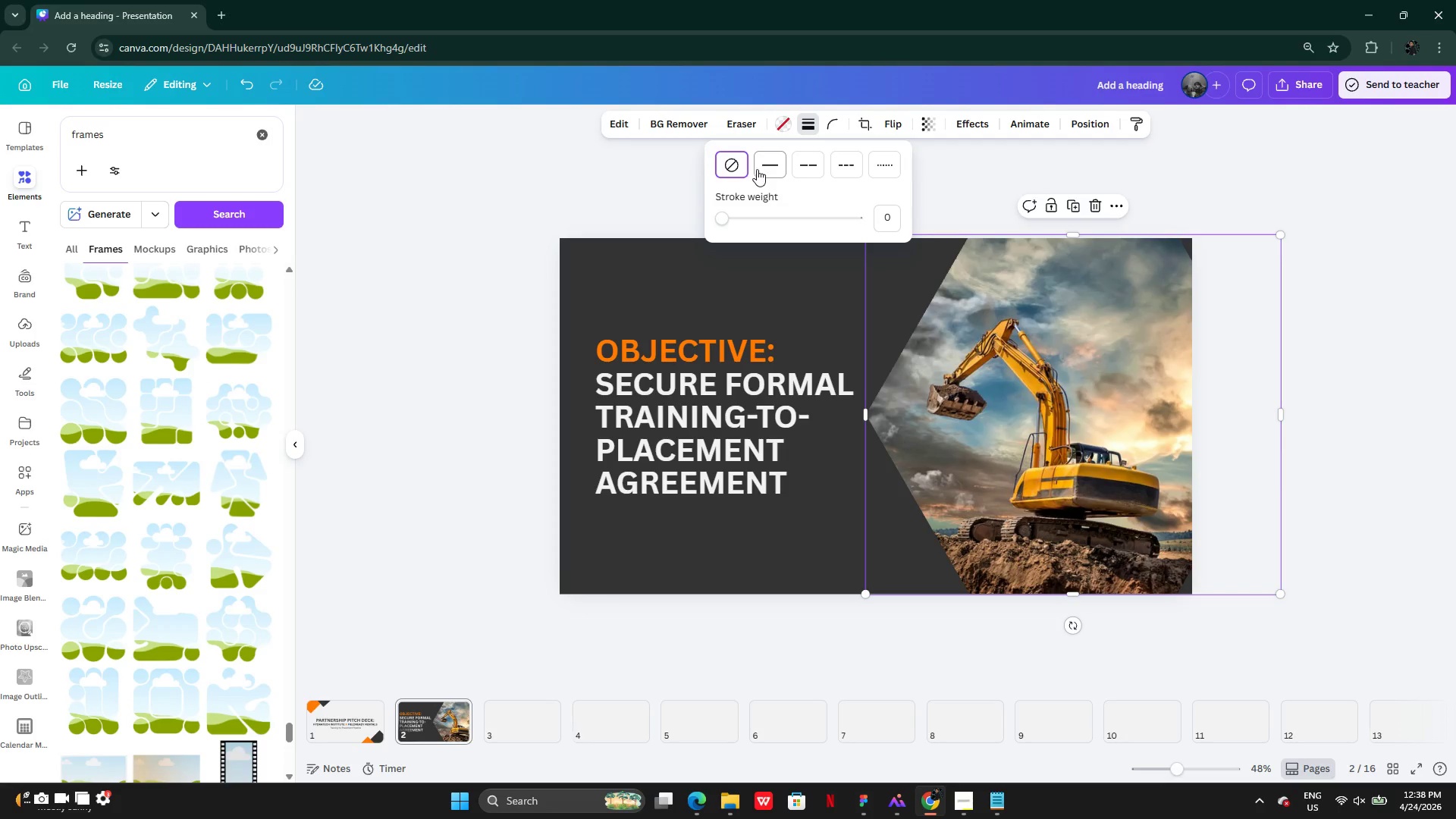 
left_click([760, 164])
 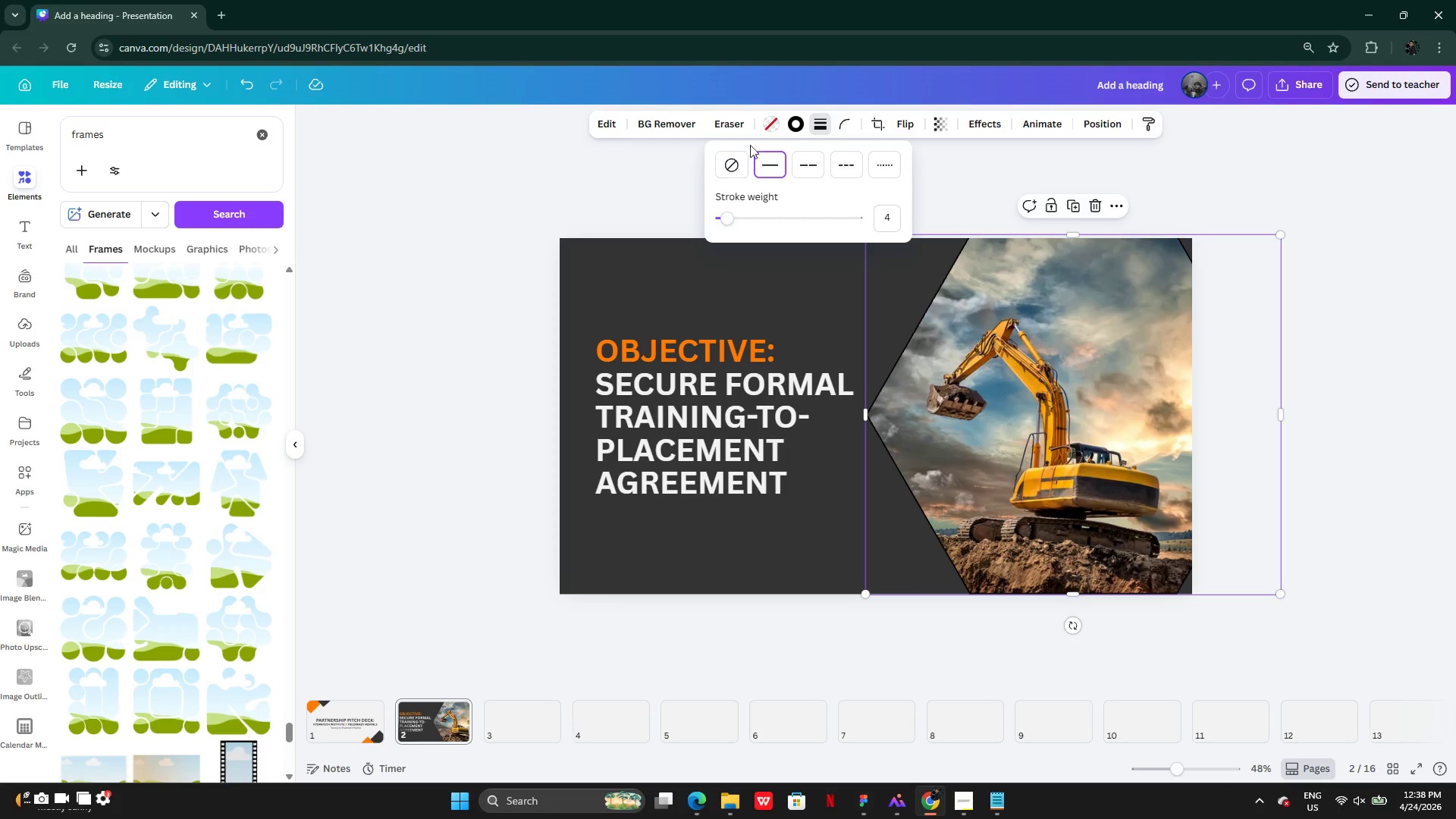 
left_click([770, 124])
 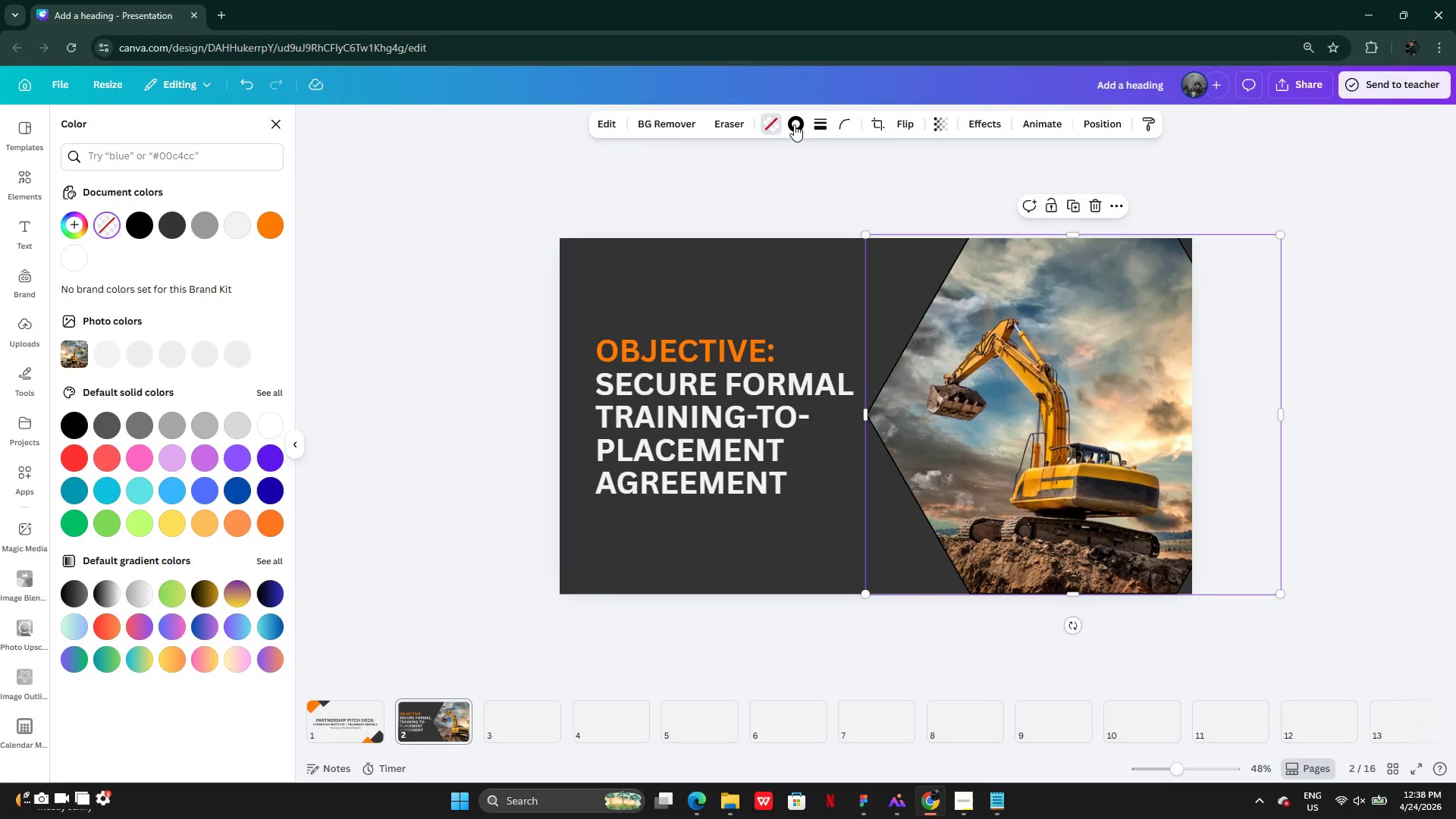 
left_click([795, 124])
 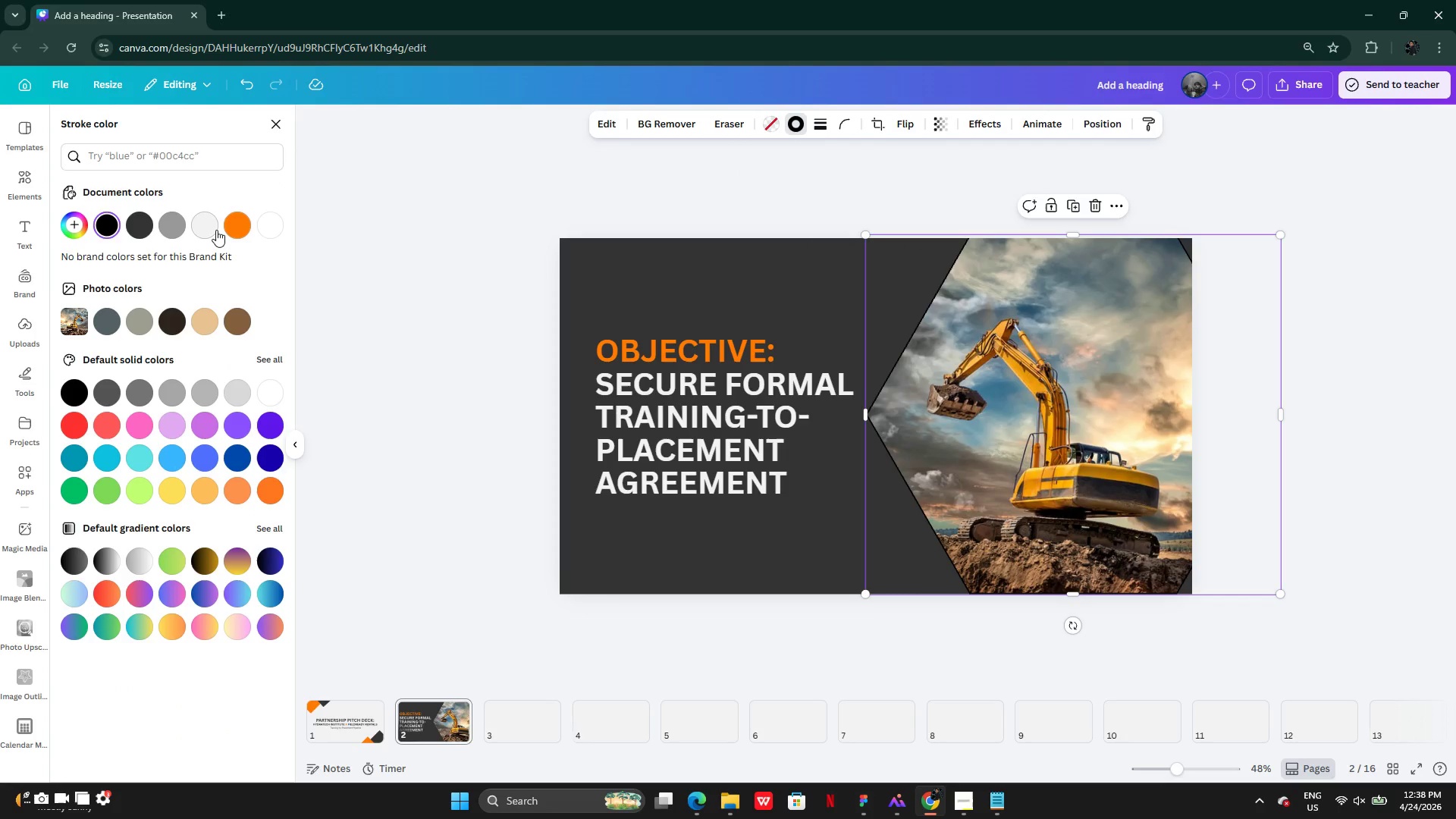 
left_click([211, 230])
 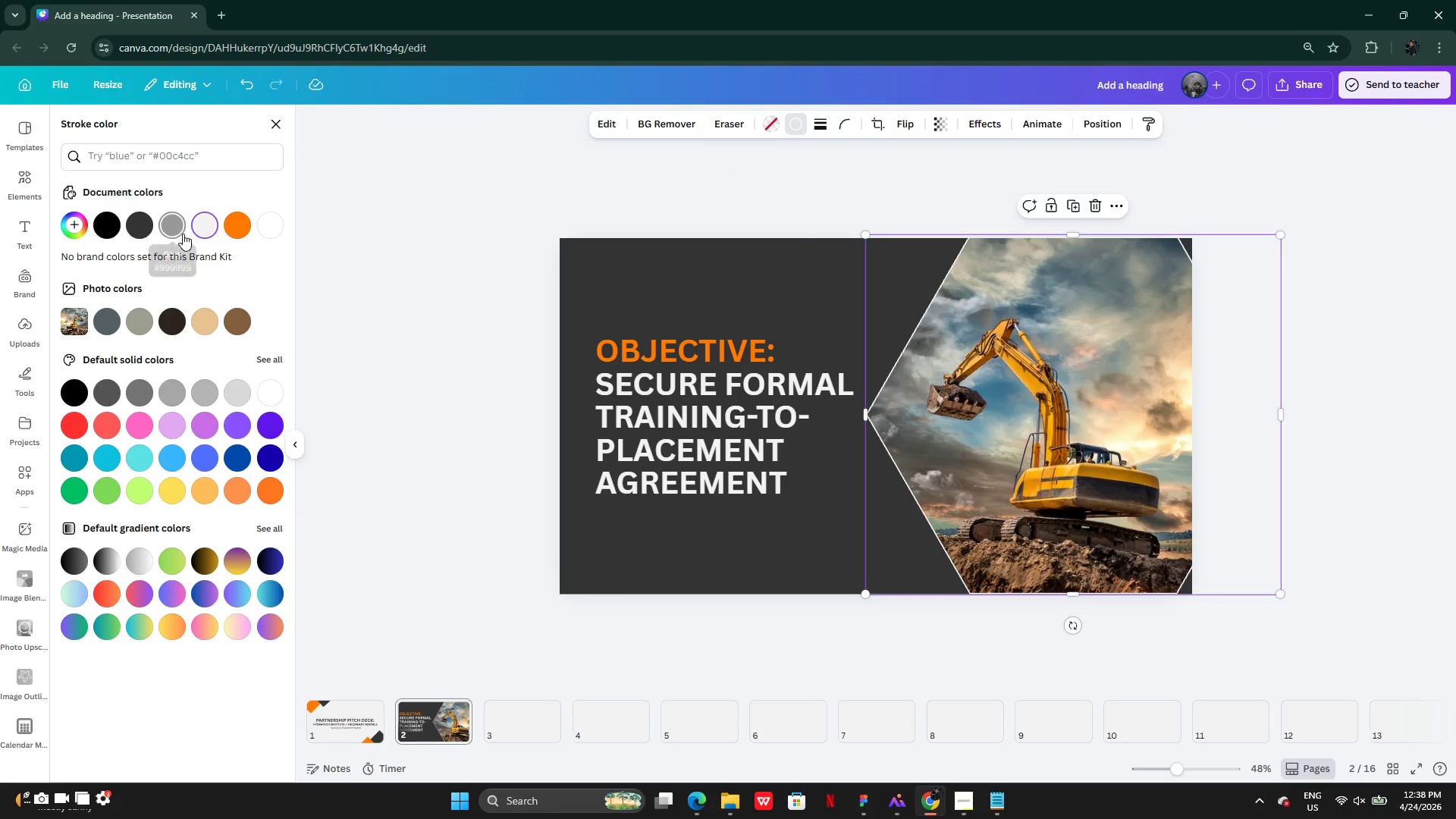 
left_click([182, 233])
 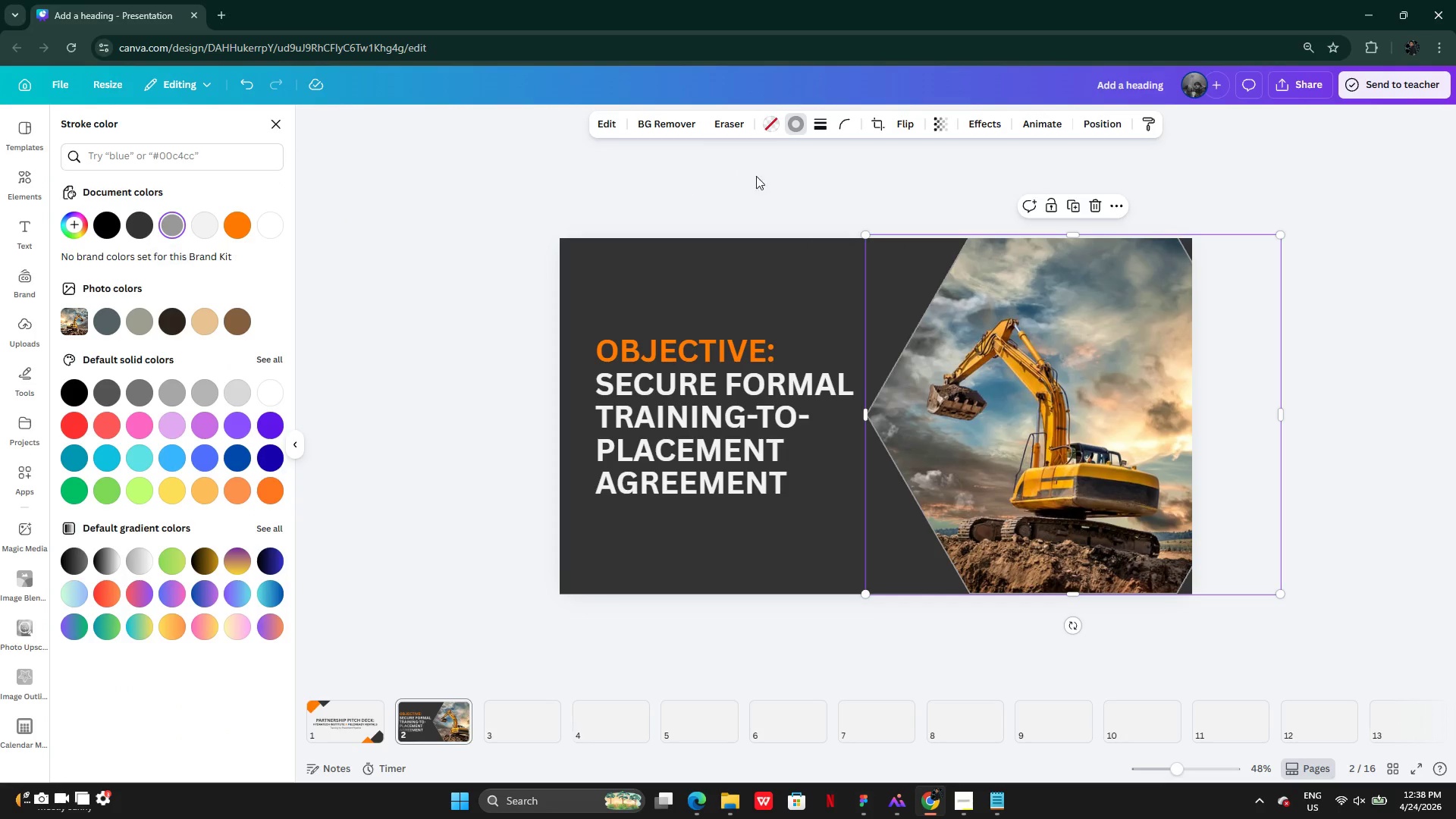 
left_click([821, 121])
 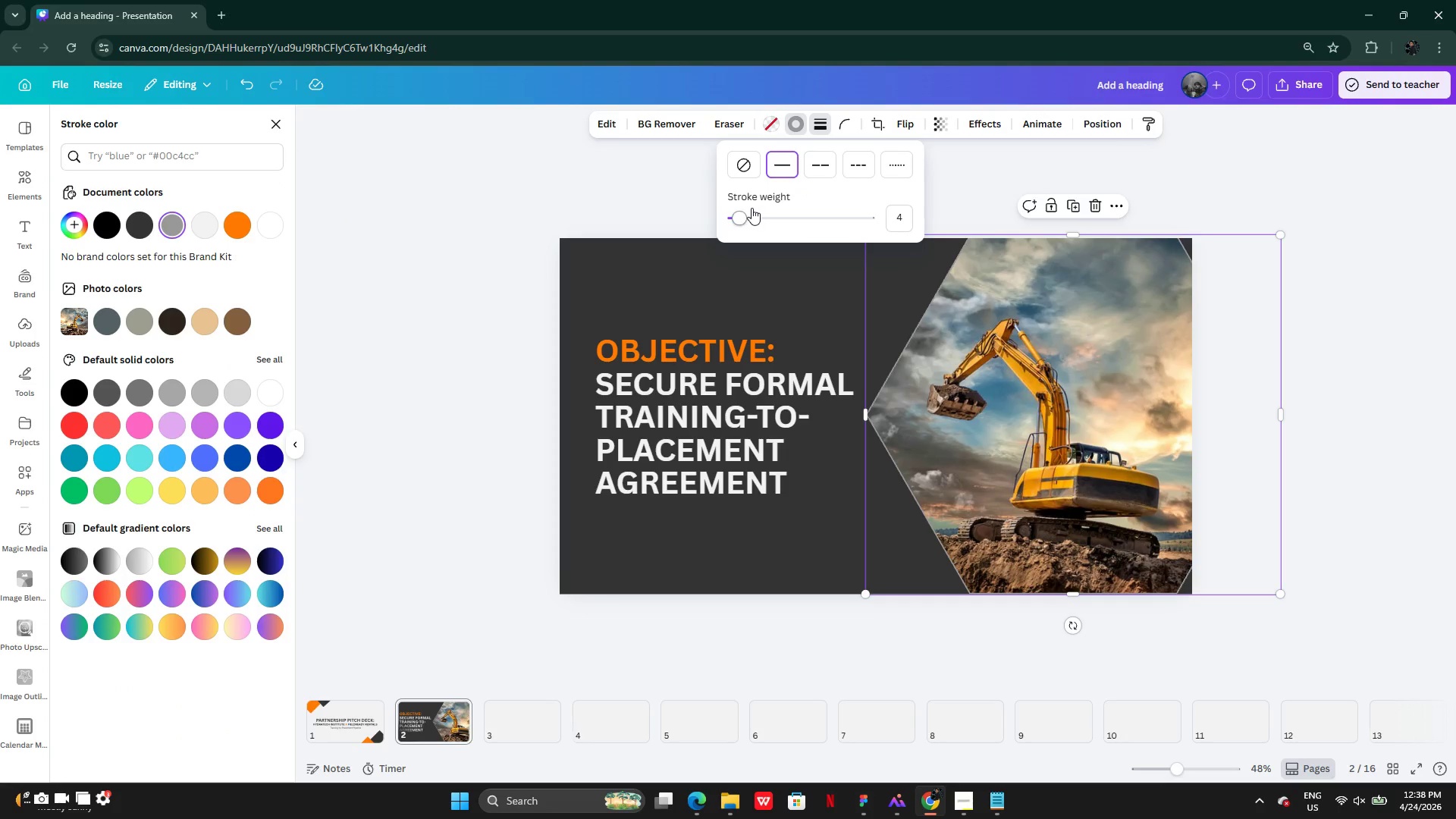 
left_click_drag(start_coordinate=[745, 211], to_coordinate=[755, 219])
 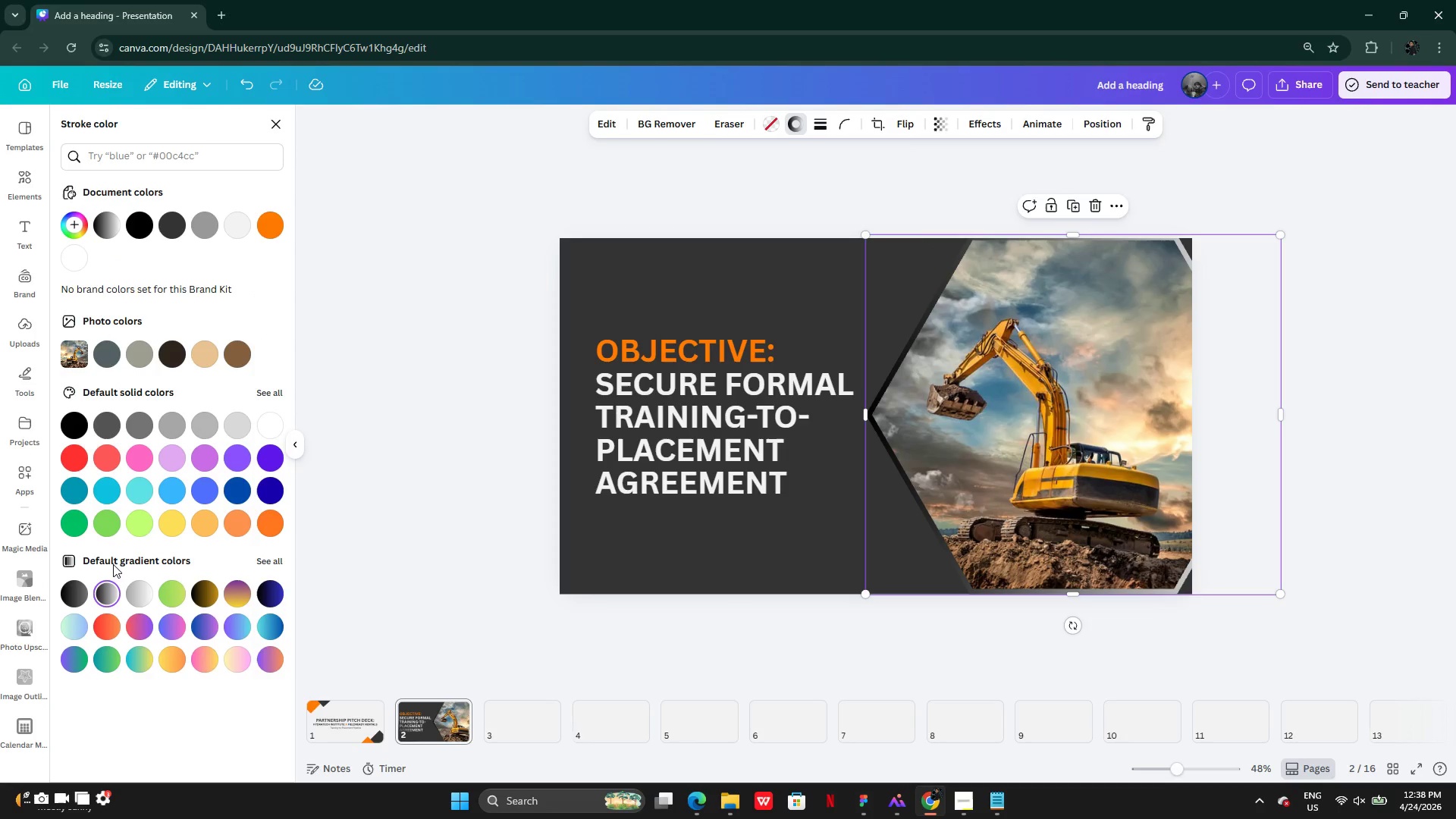 
left_click([138, 589])
 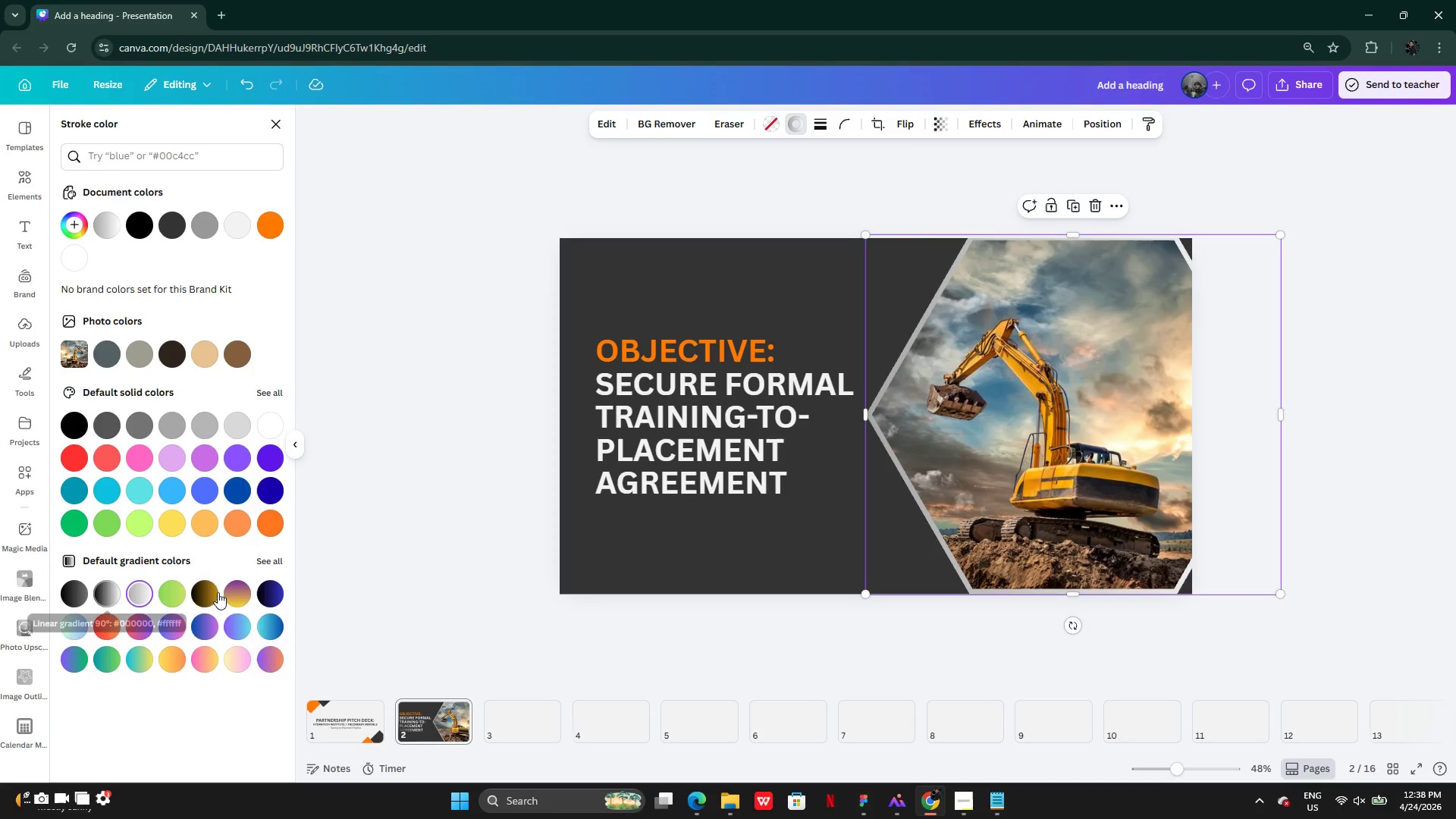 
left_click([273, 560])
 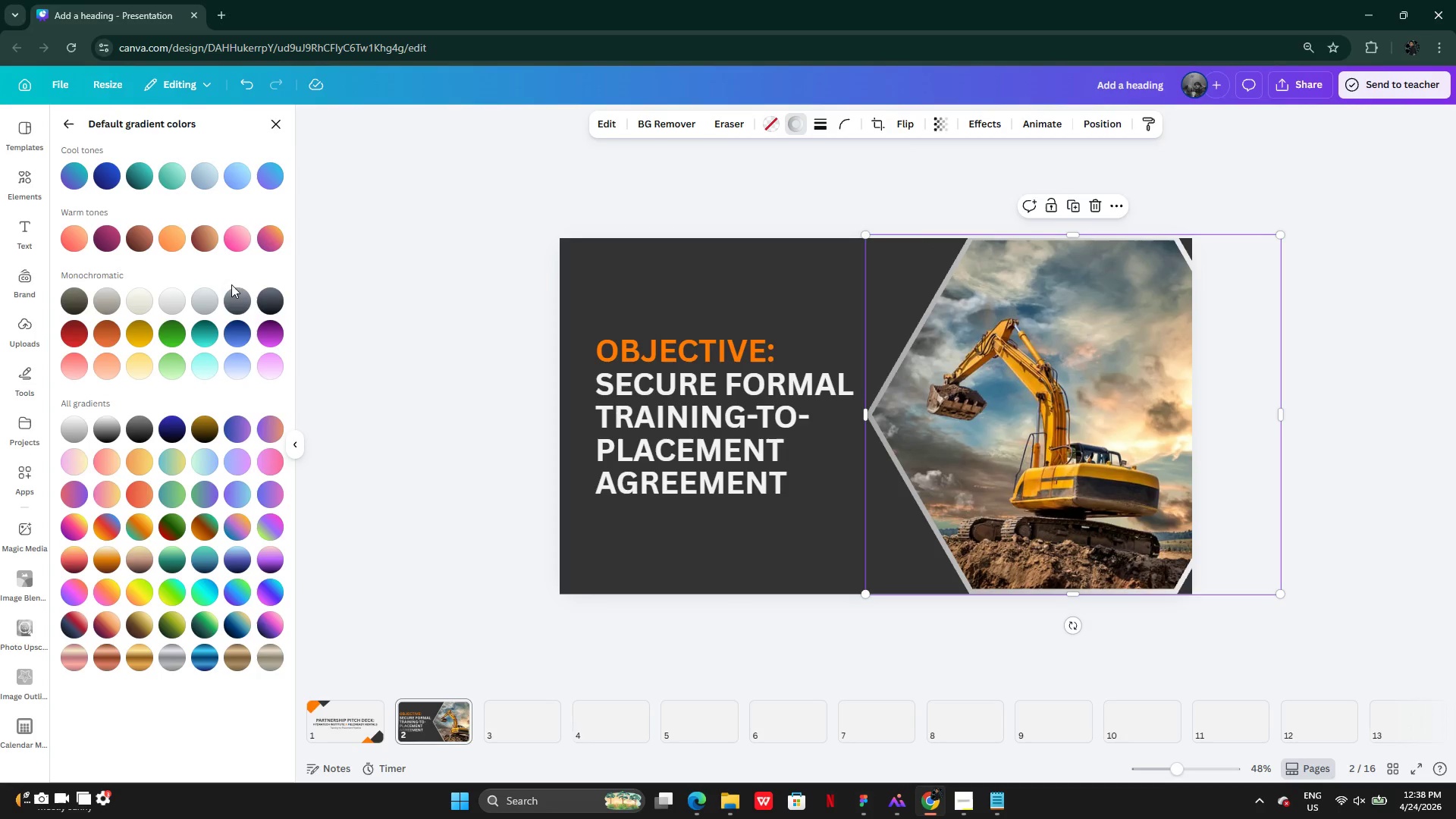 
left_click([208, 300])
 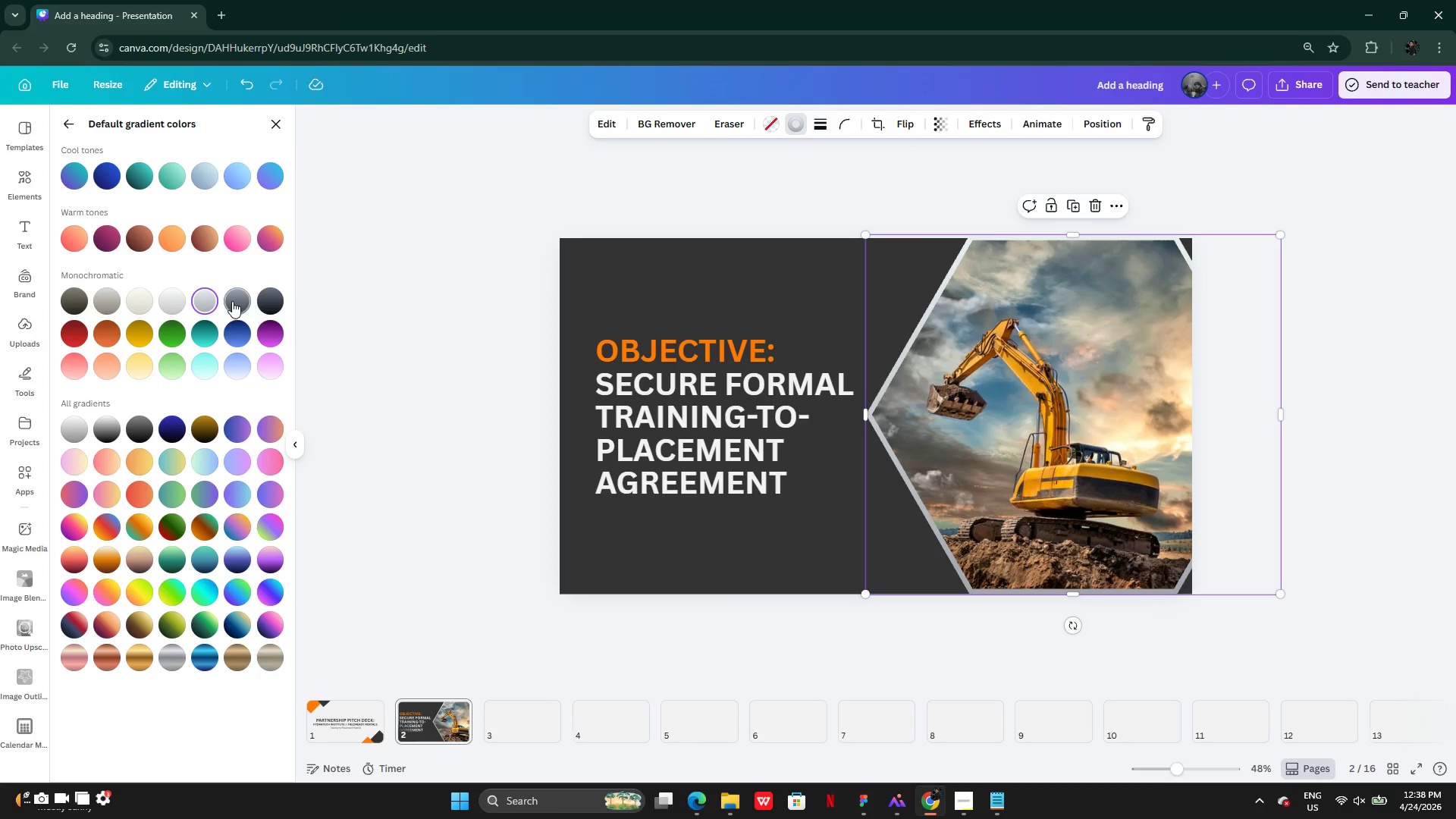 
left_click([236, 301])
 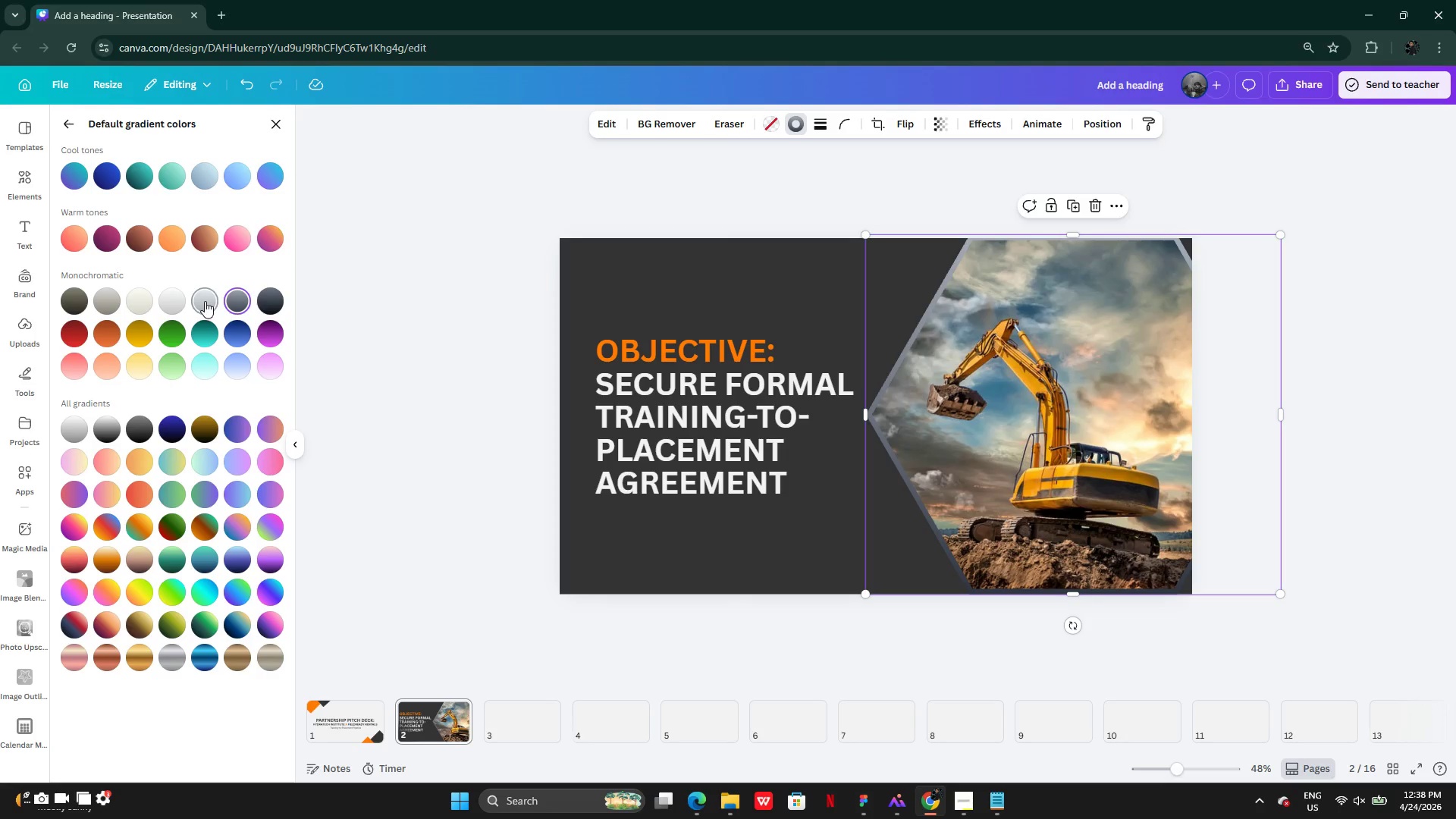 
left_click([205, 301])
 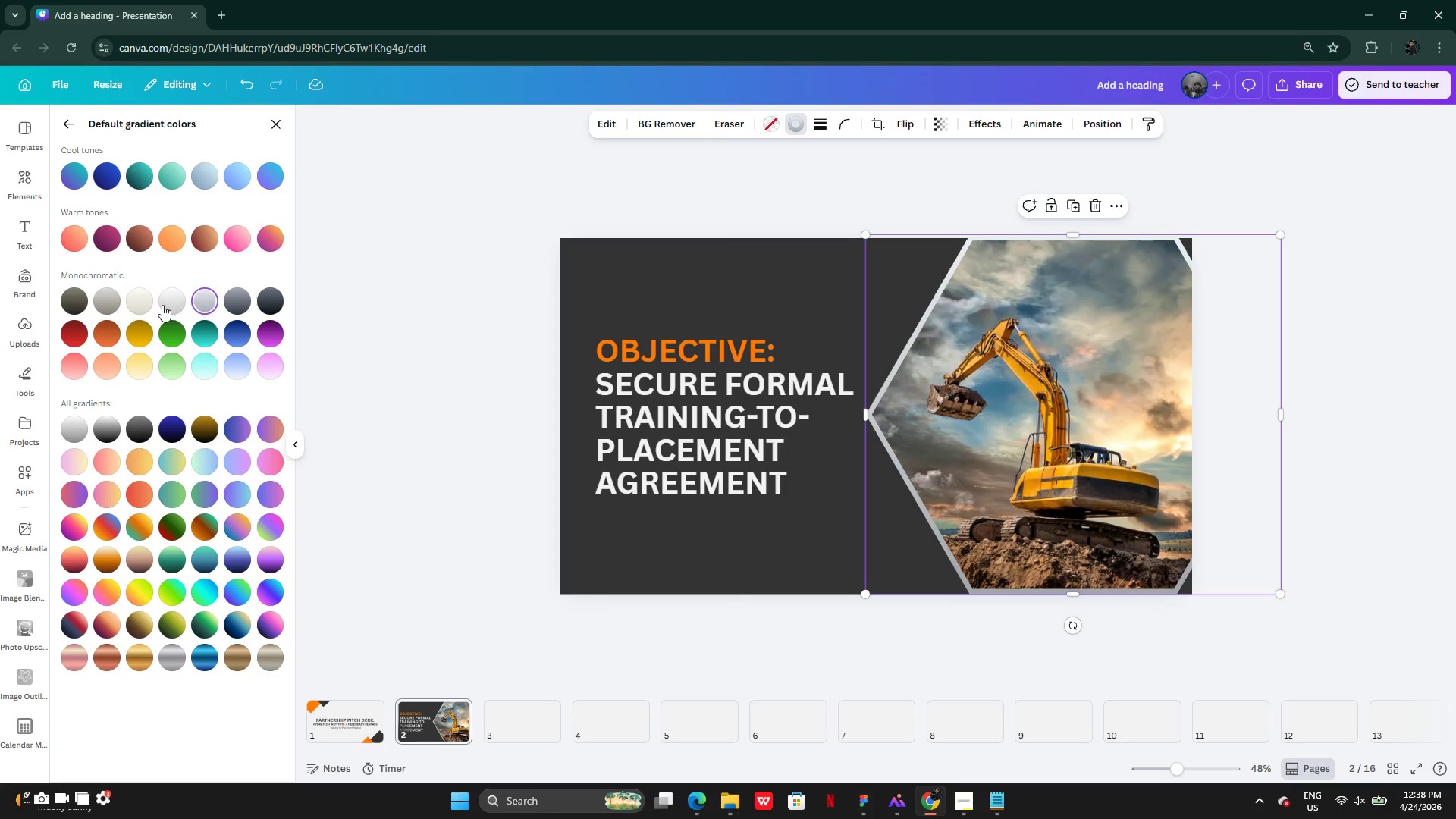 
left_click([162, 303])
 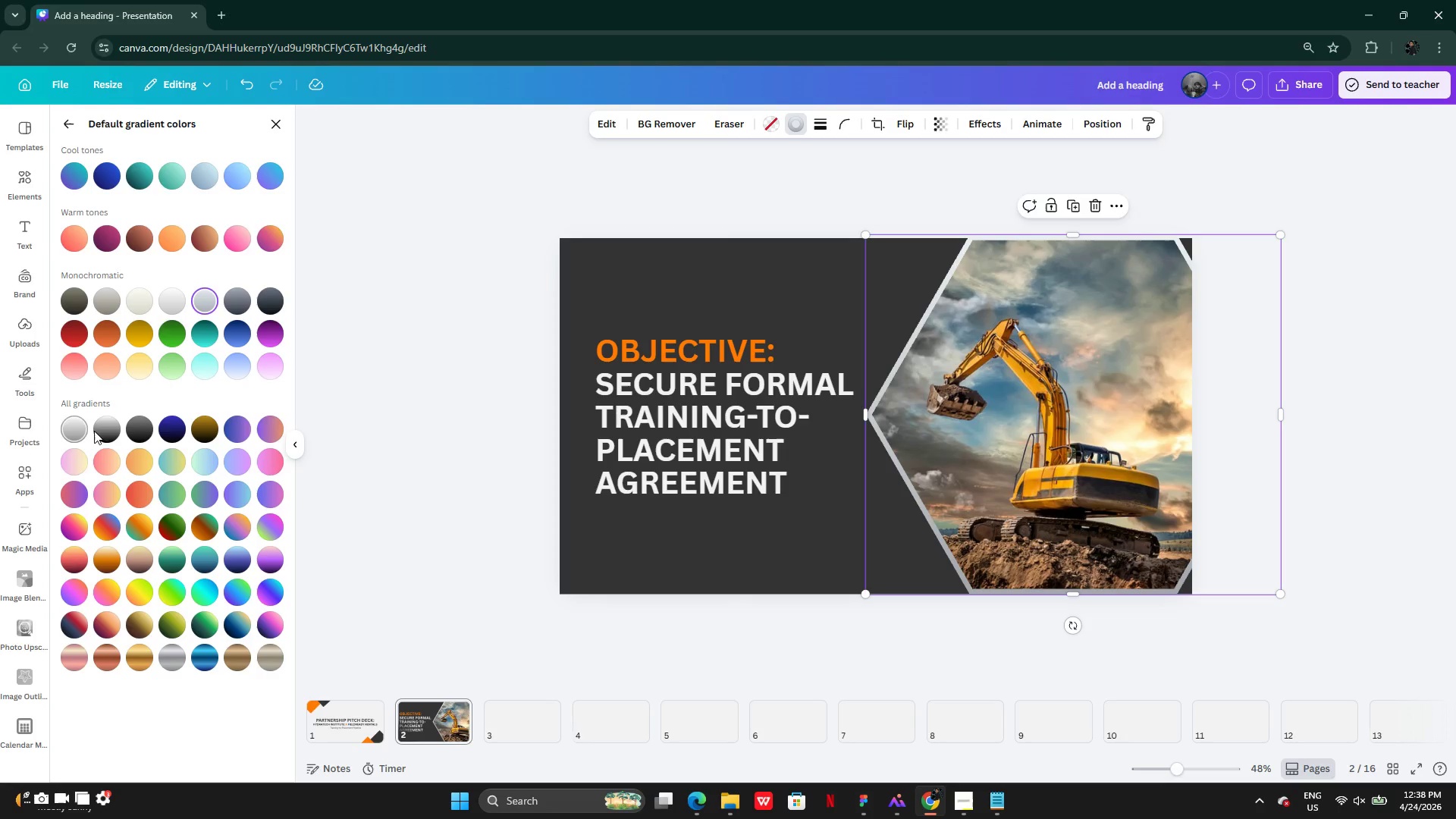 
left_click([105, 429])
 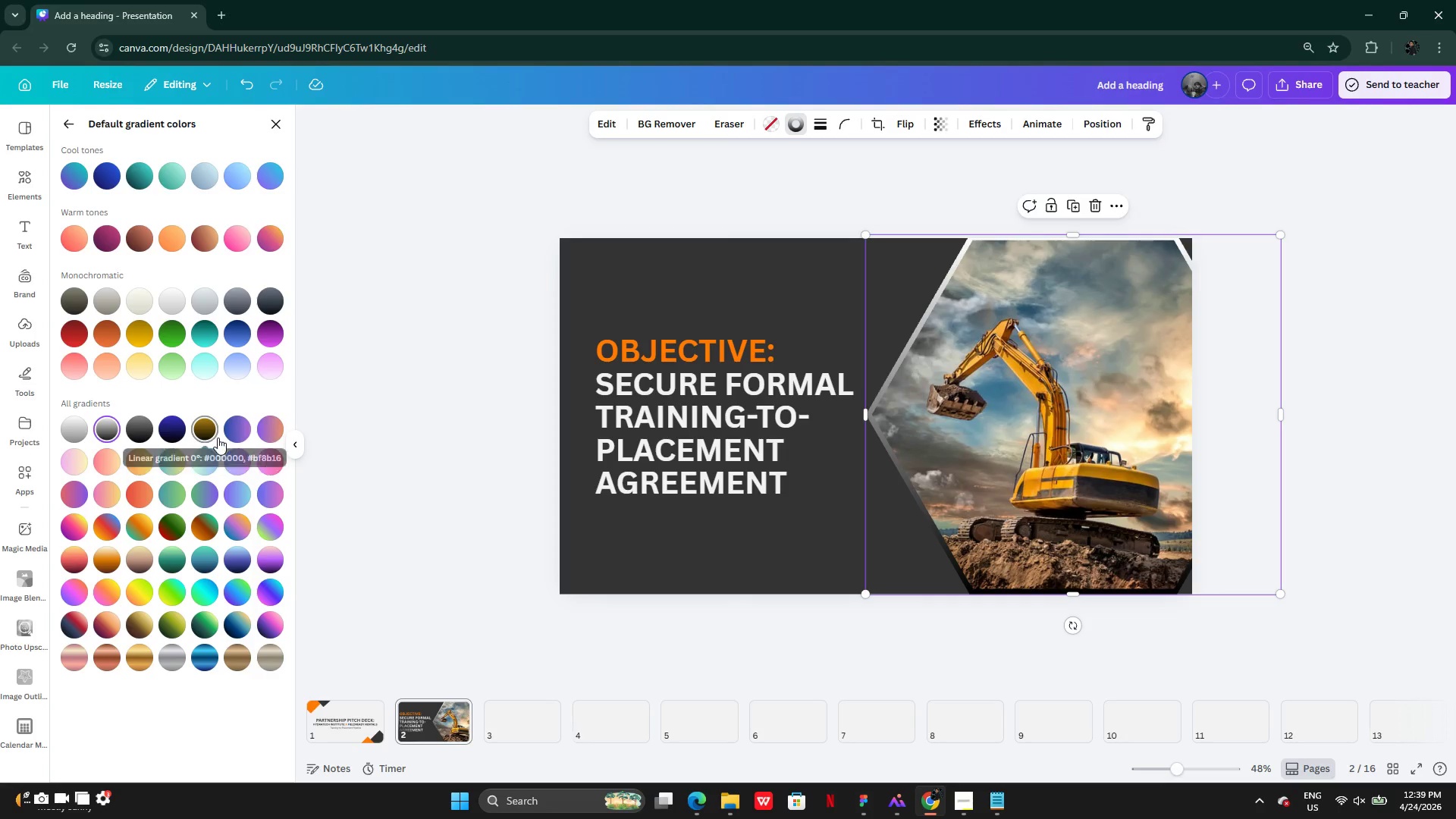 
left_click([171, 661])
 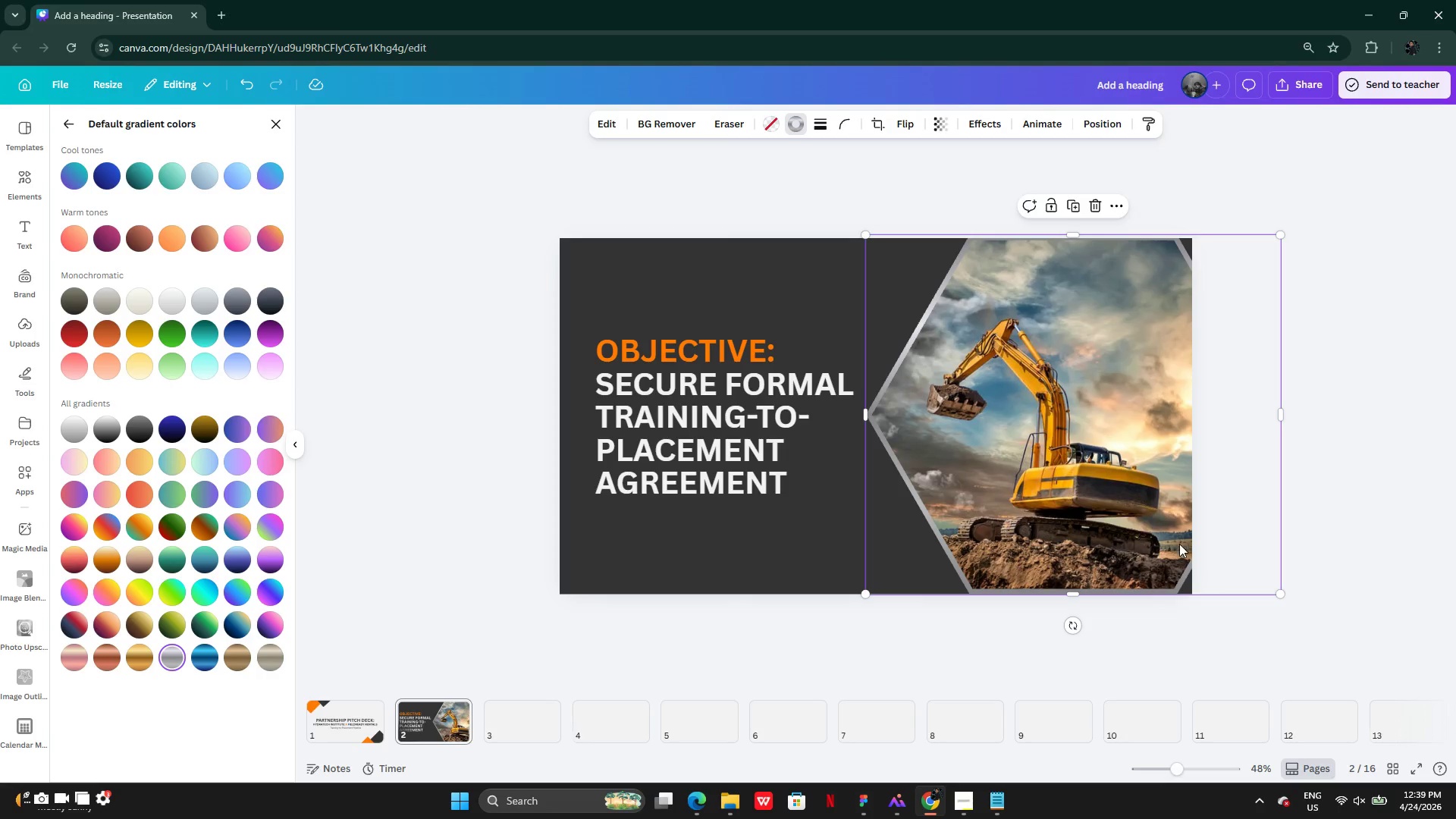 
left_click_drag(start_coordinate=[1184, 546], to_coordinate=[1209, 548])
 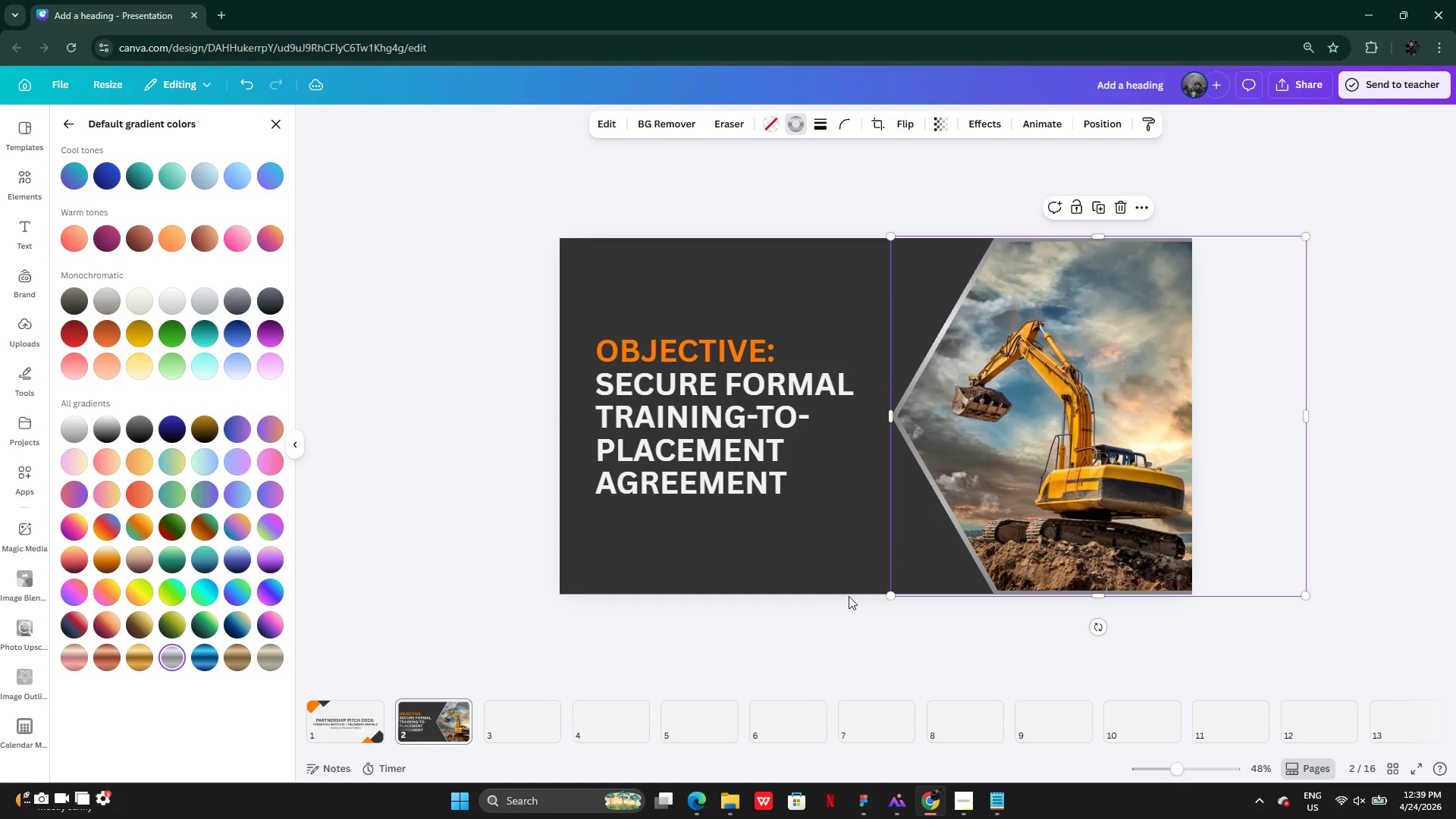 
left_click([846, 597])
 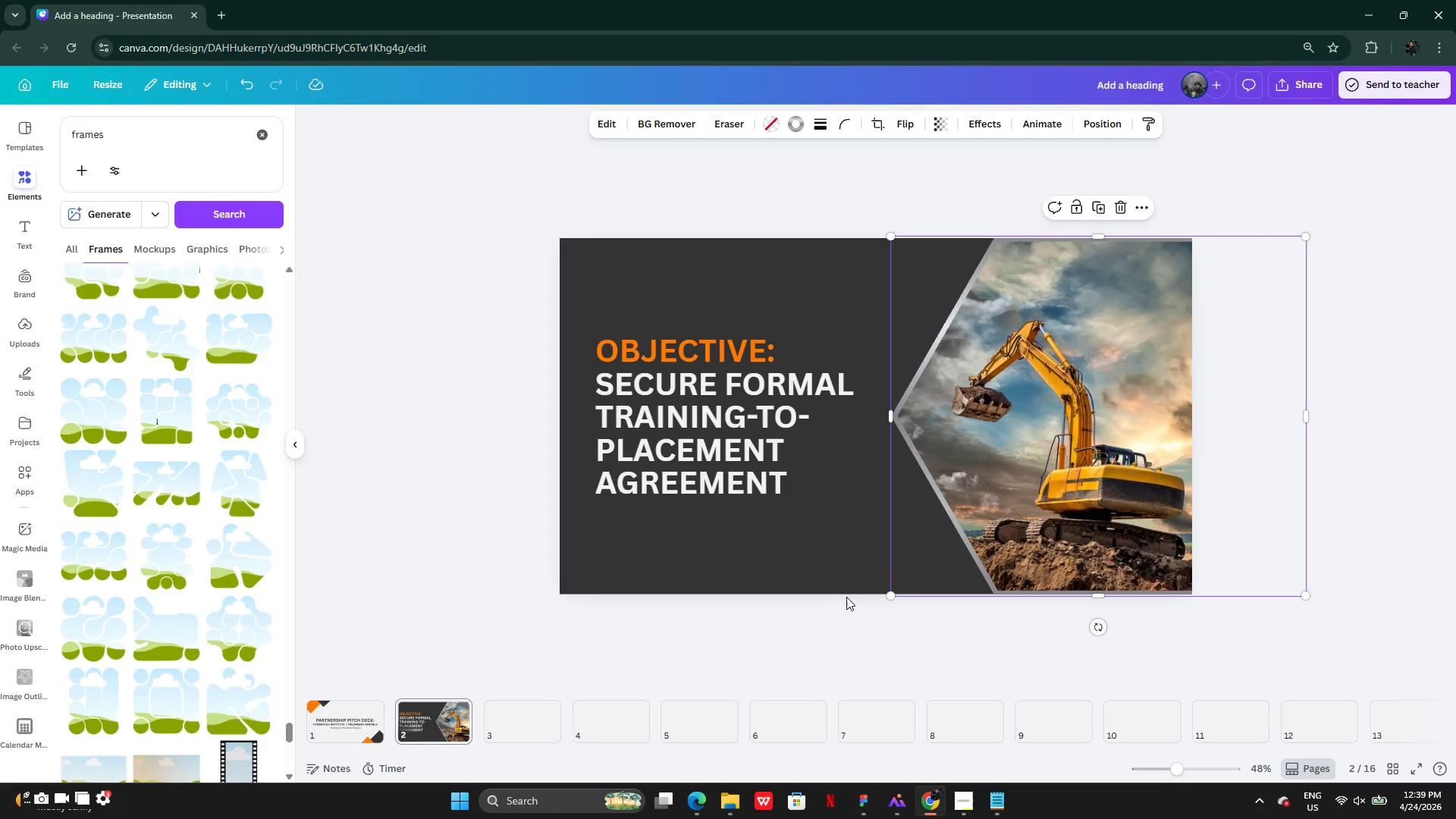 
left_click([846, 597])
 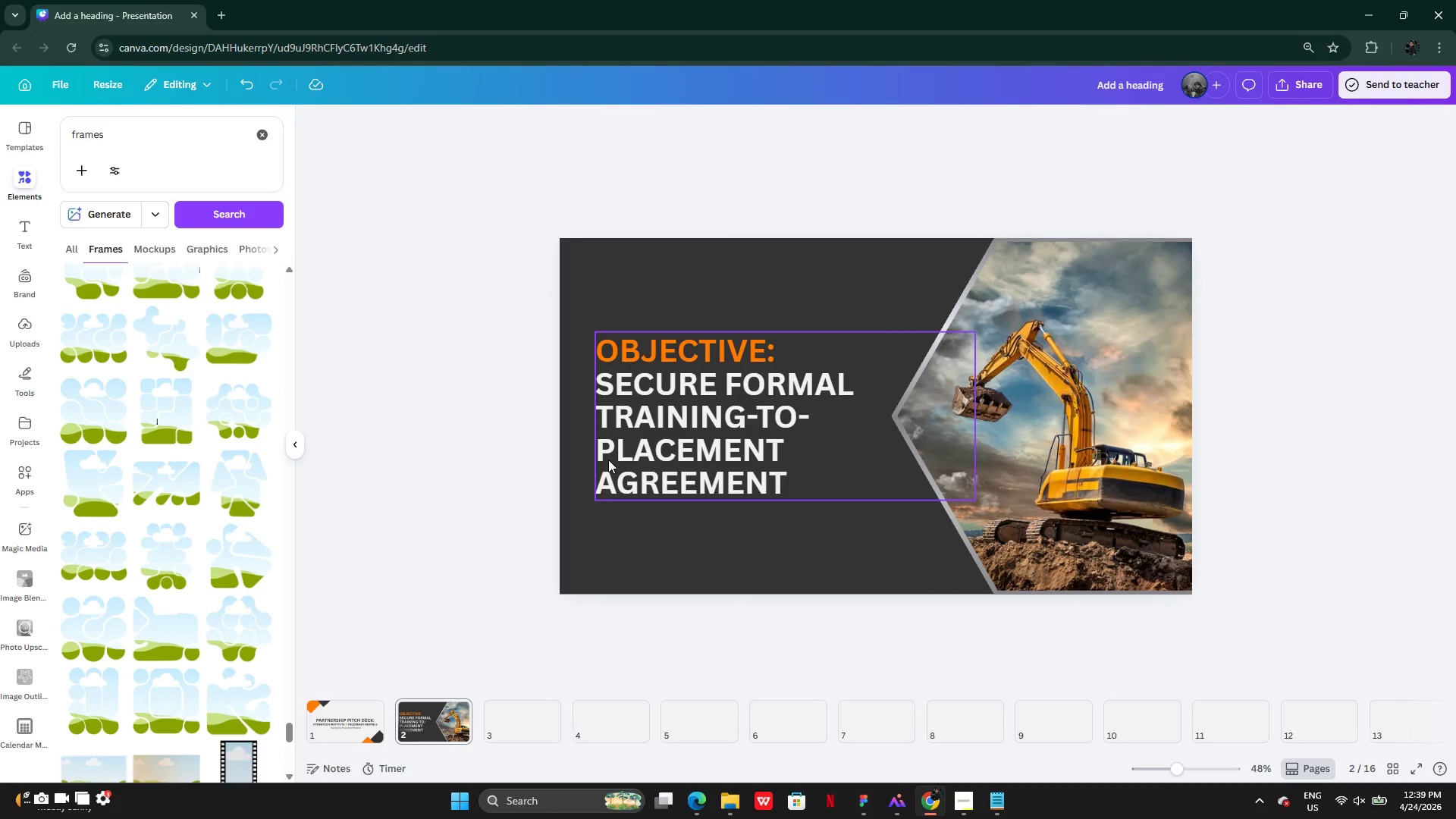 
left_click([657, 441])
 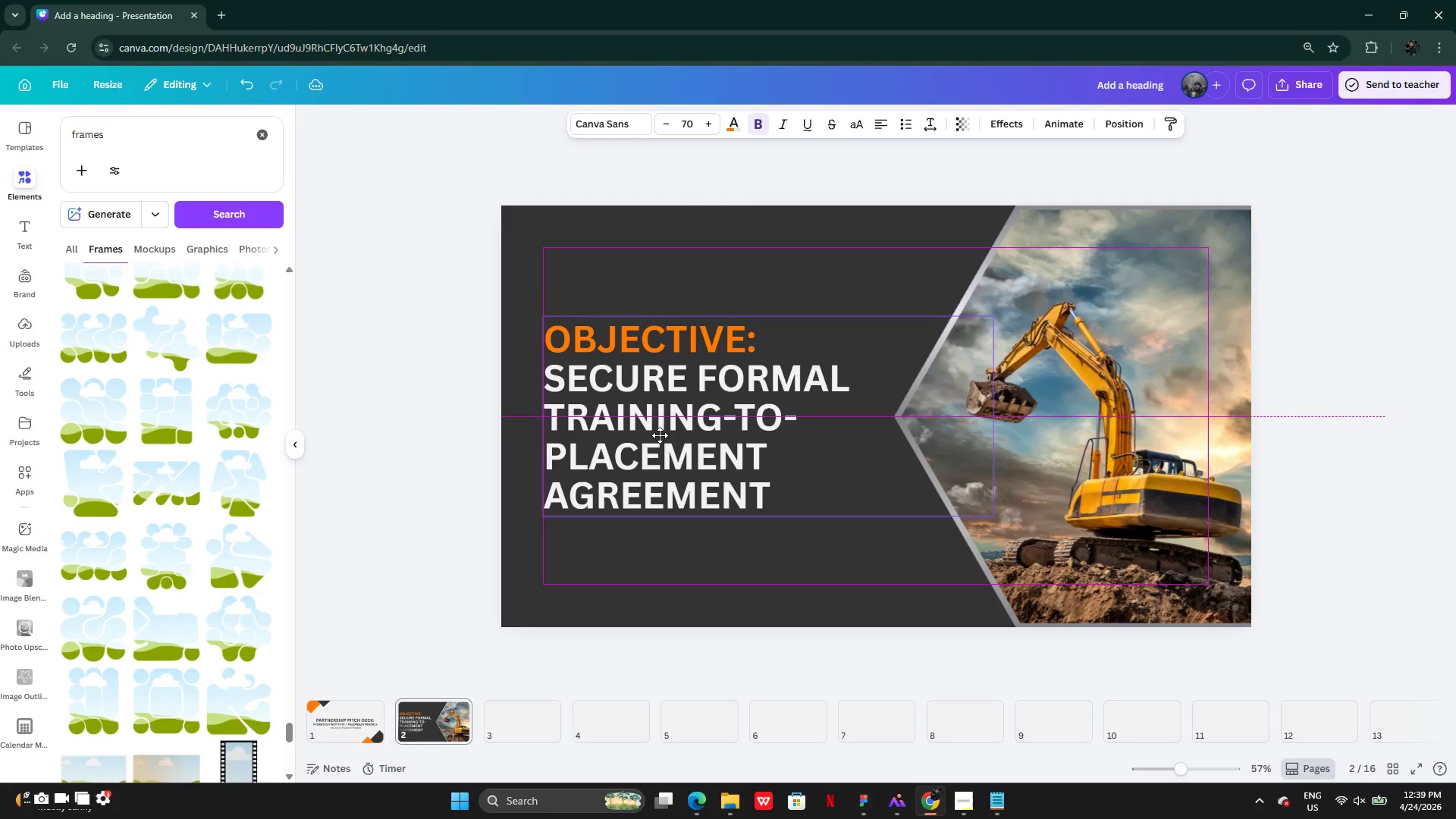 
left_click([419, 461])
 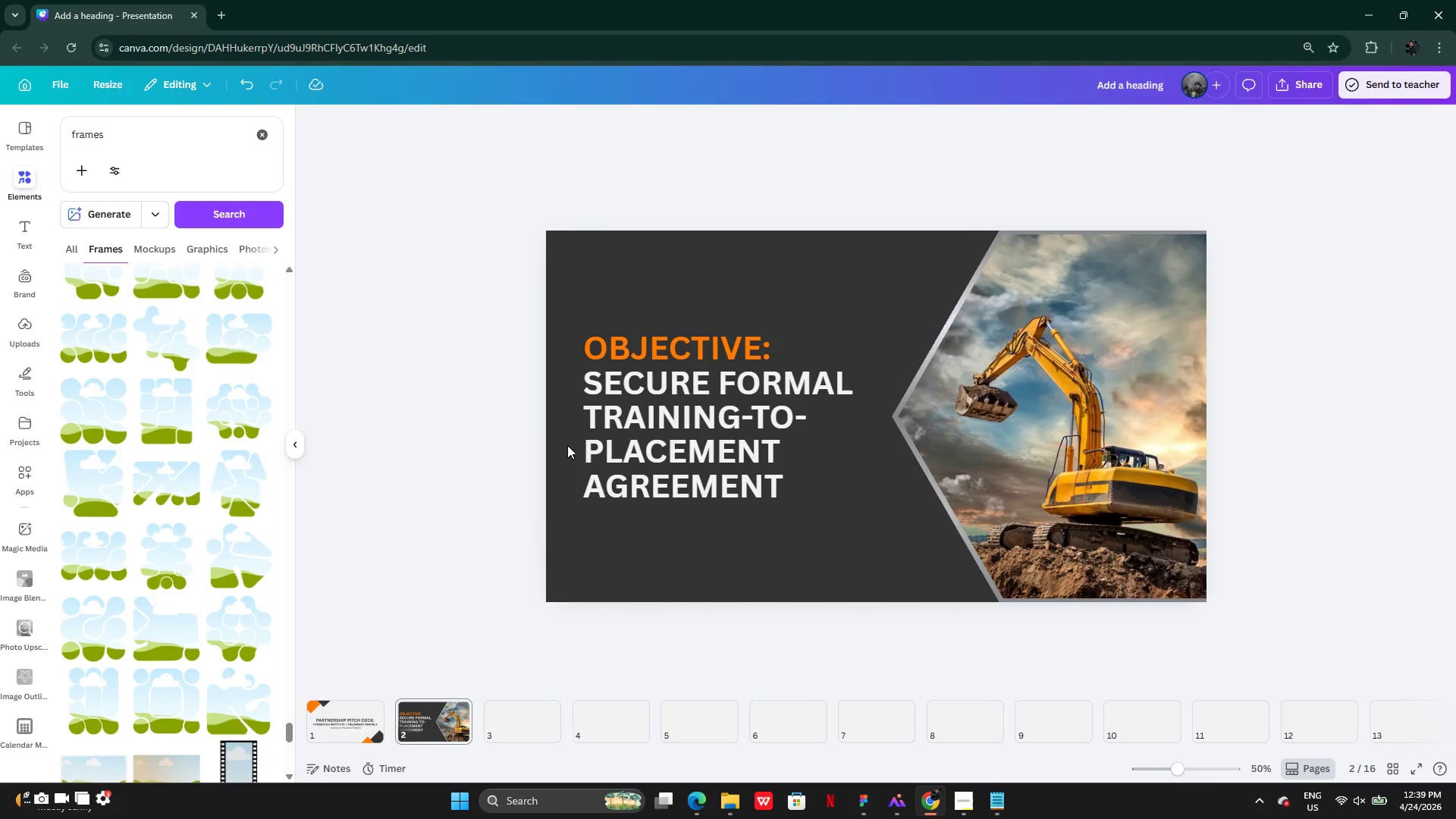 
left_click([741, 422])
 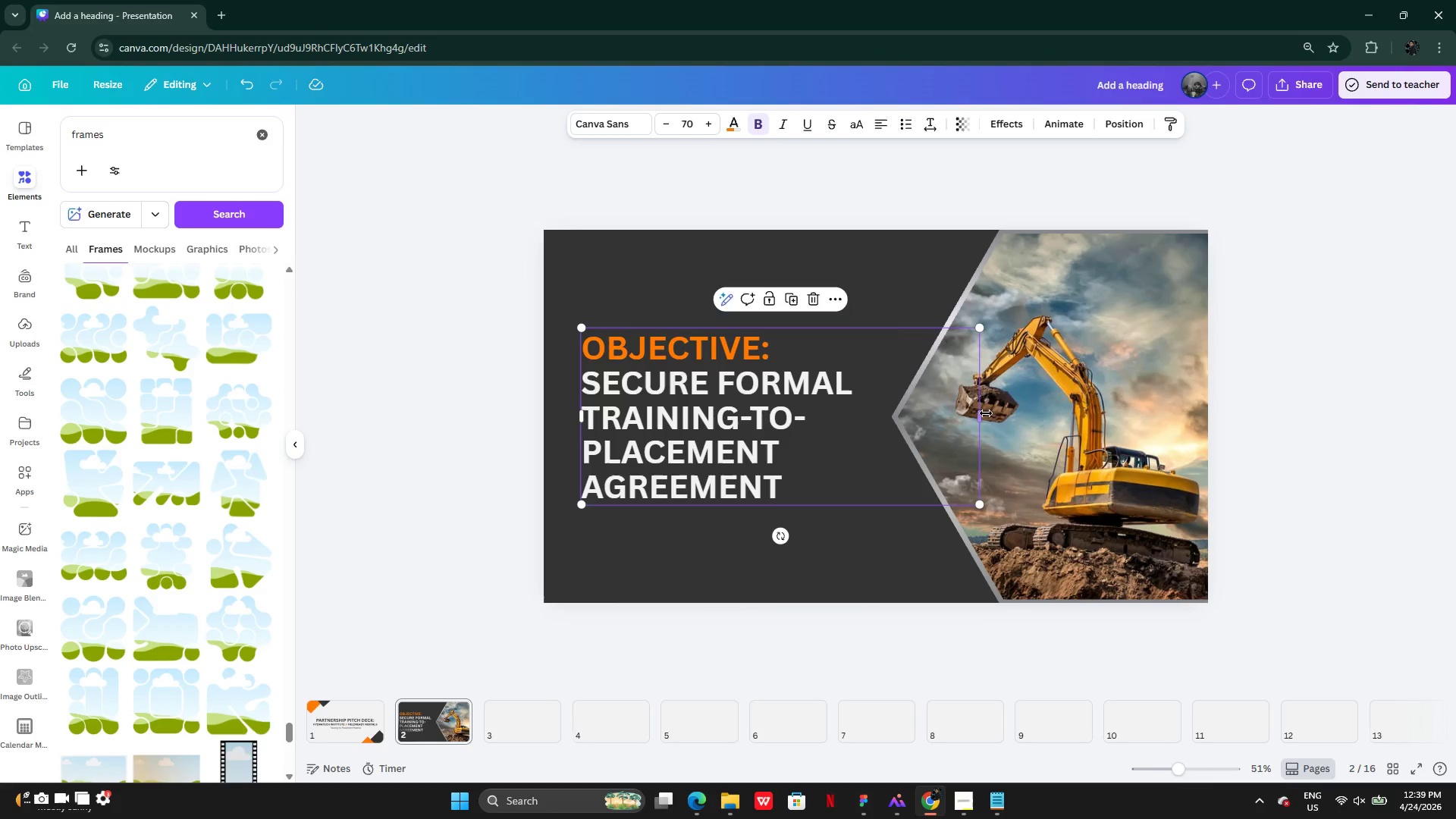 
left_click_drag(start_coordinate=[986, 413], to_coordinate=[973, 413])
 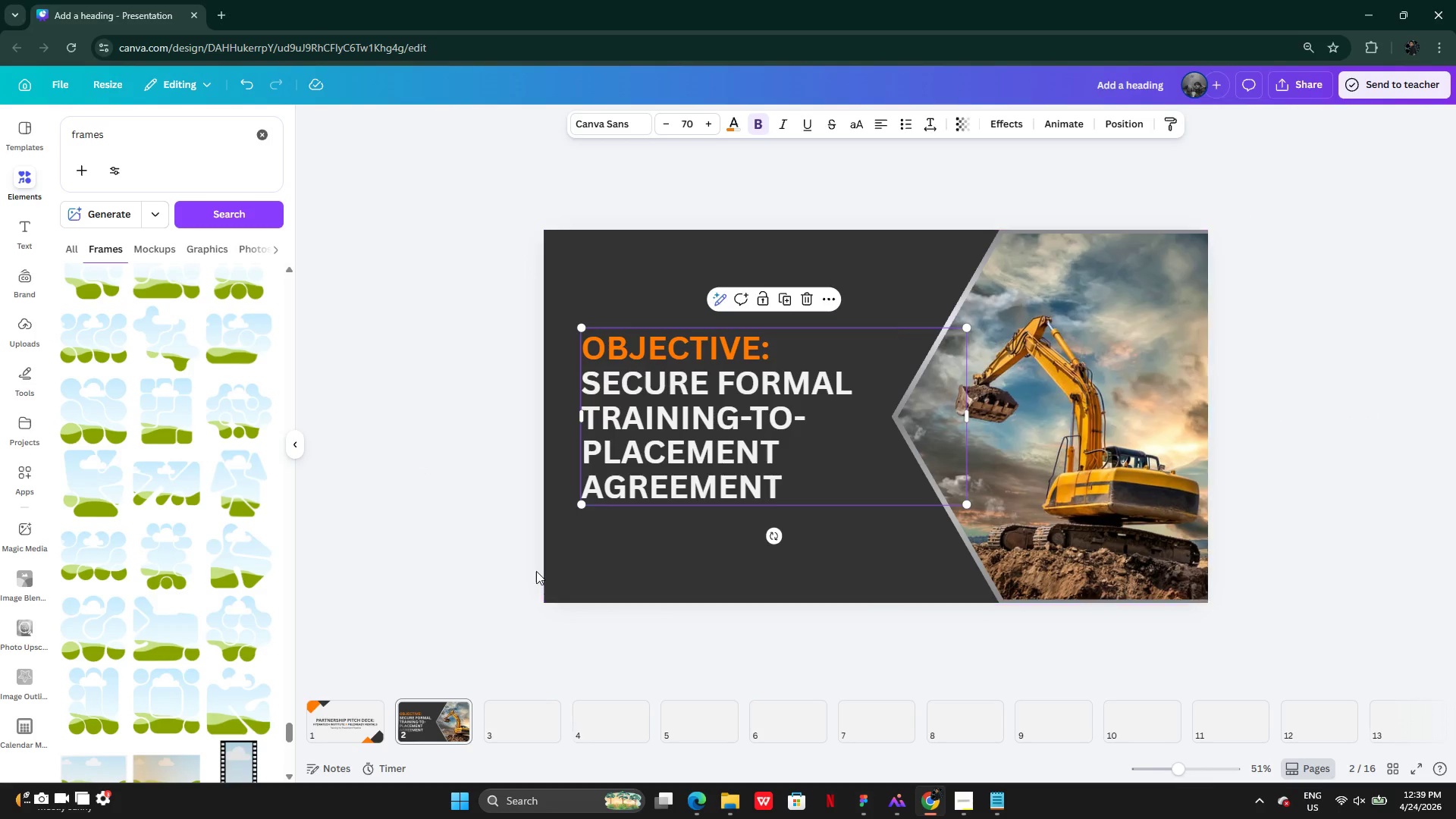 
left_click([536, 571])
 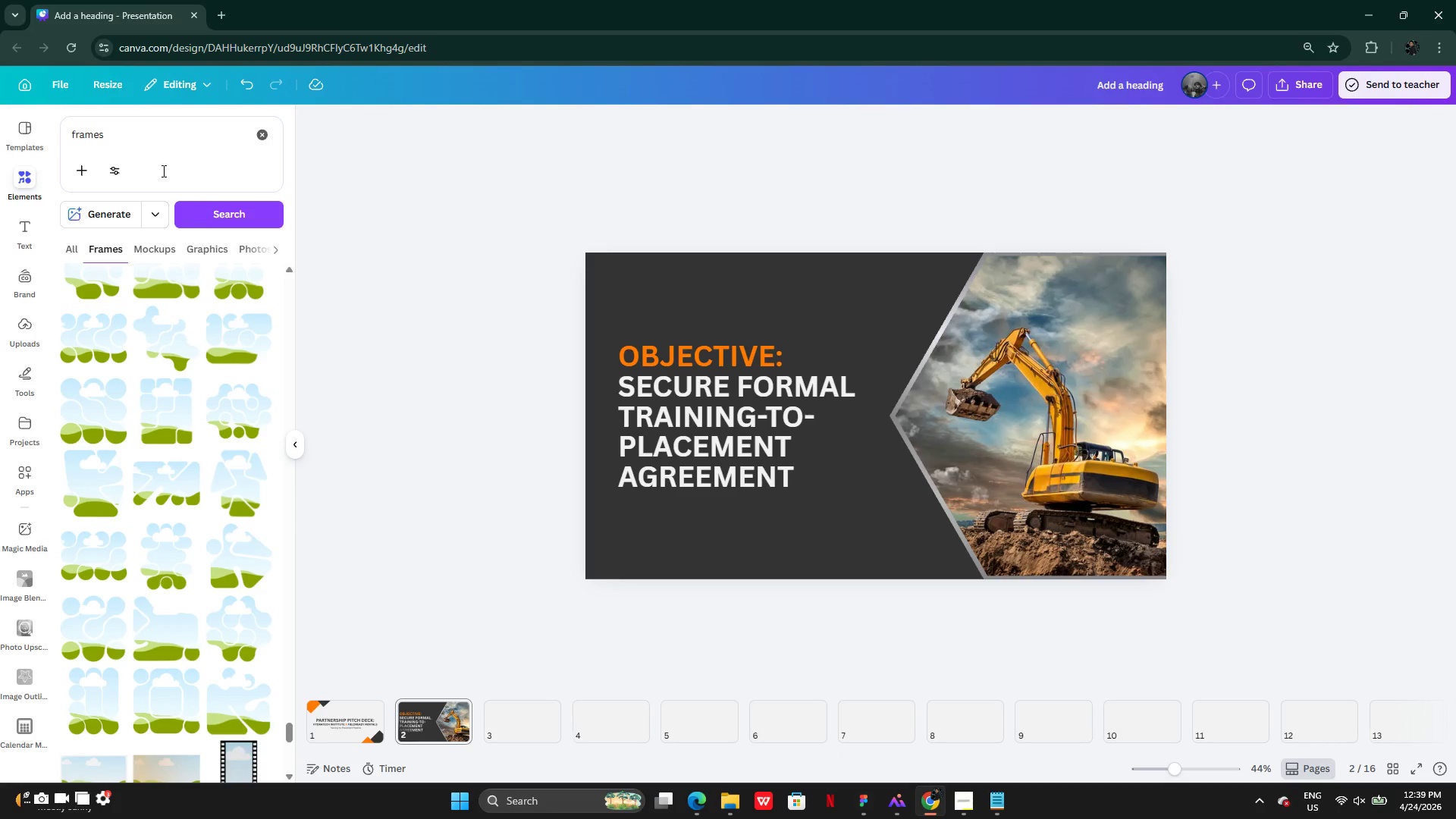 
left_click([259, 136])
 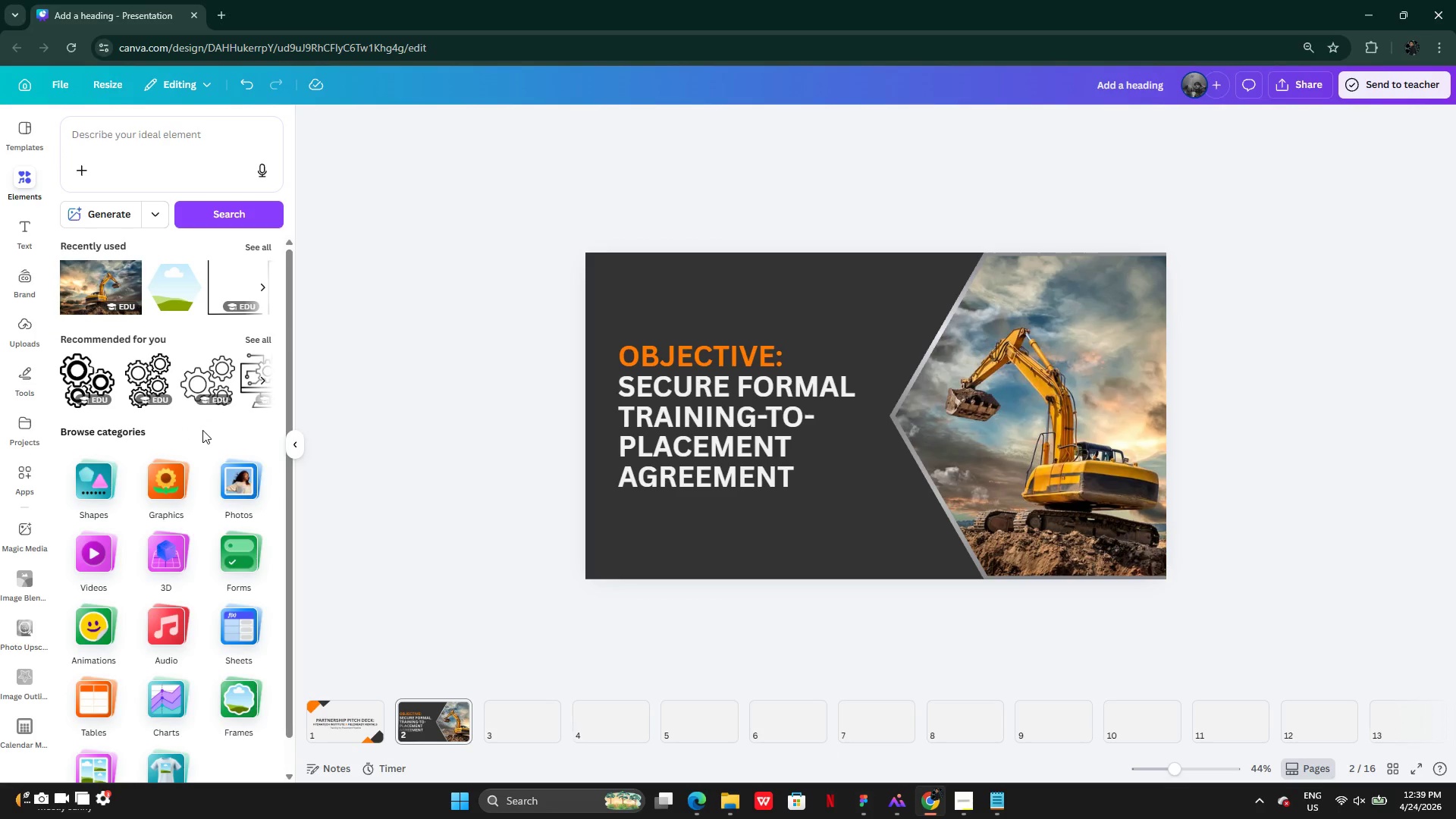 
wait(12.28)
 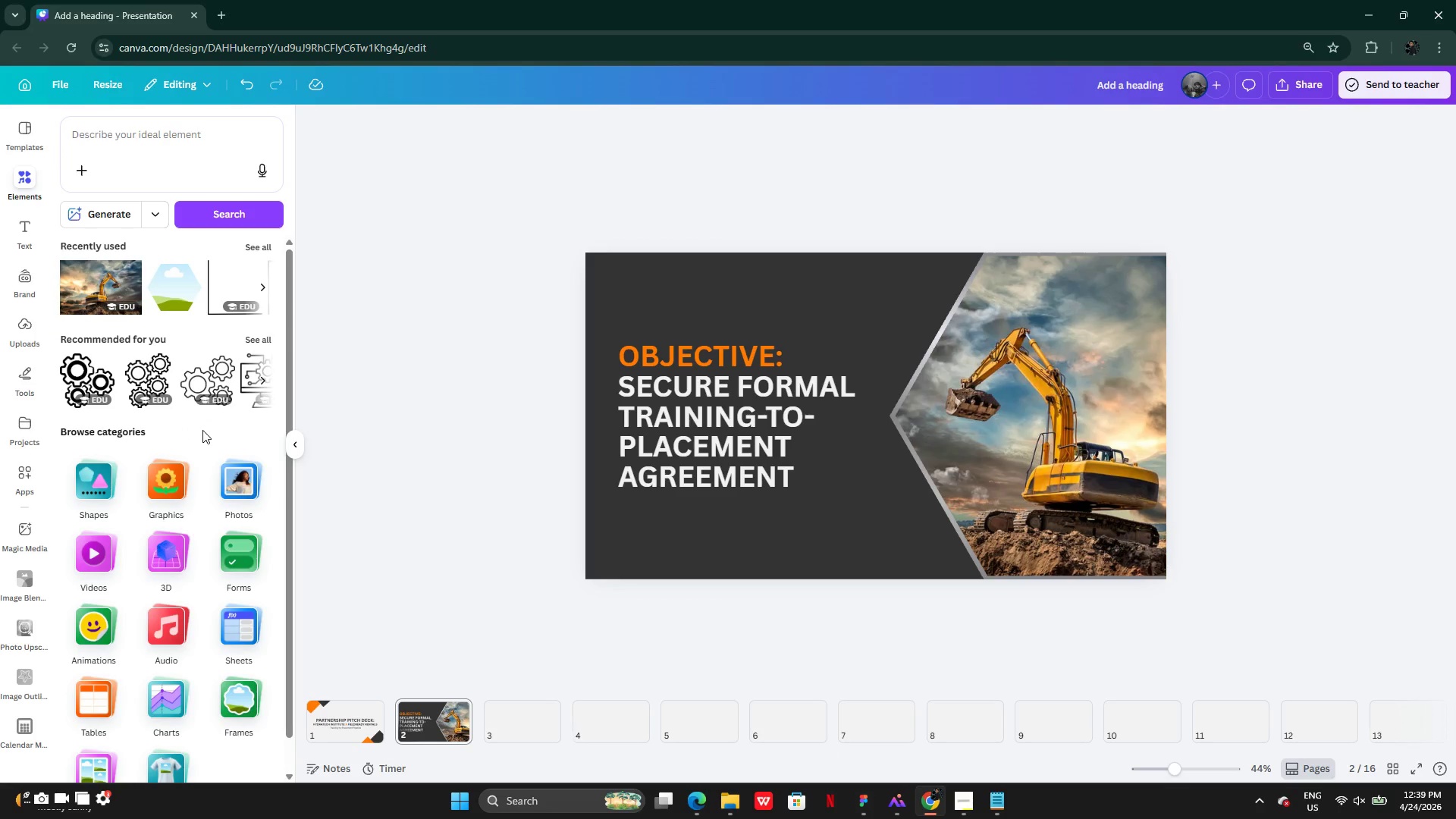 
left_click([94, 485])
 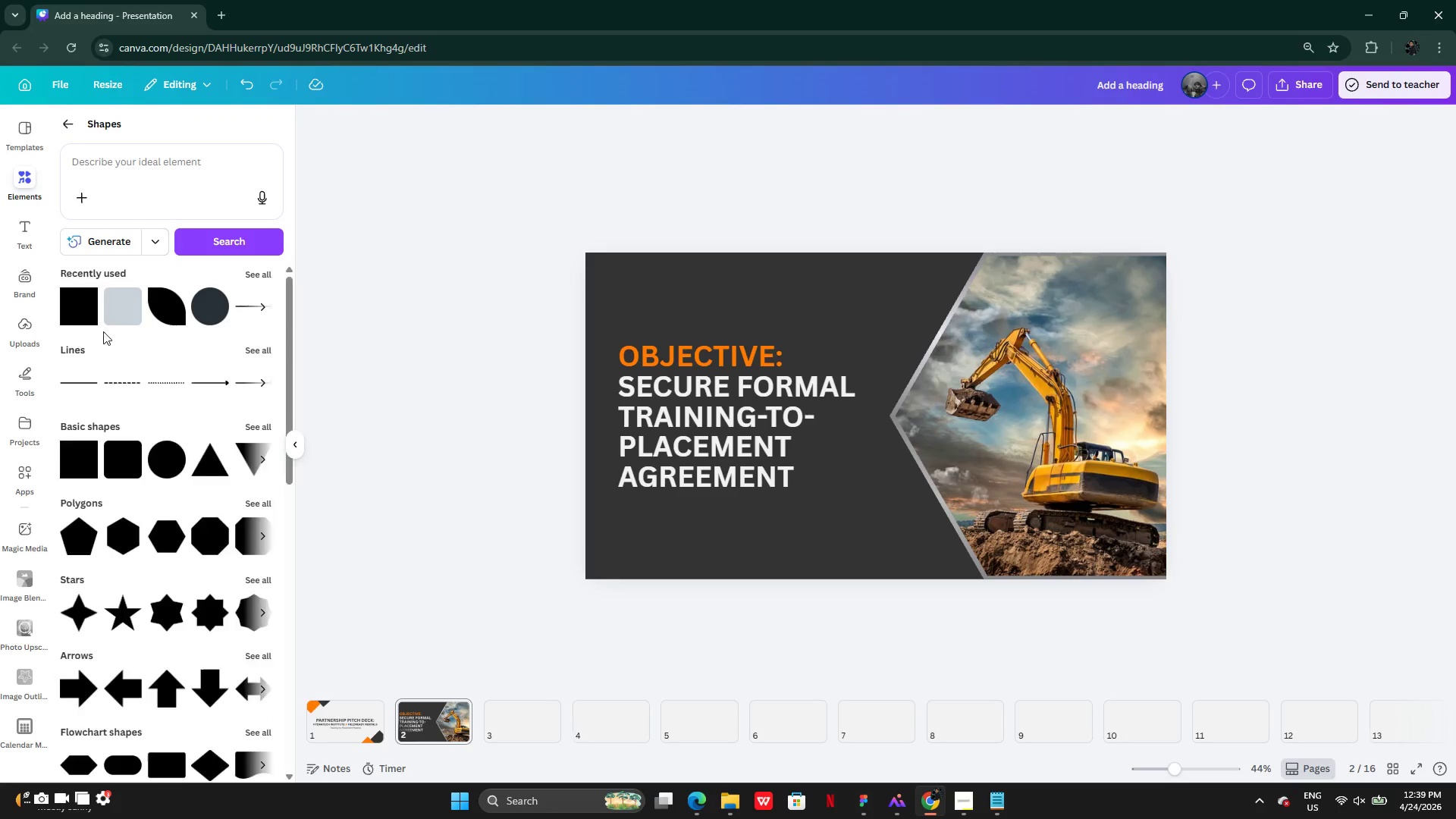 
left_click([76, 319])
 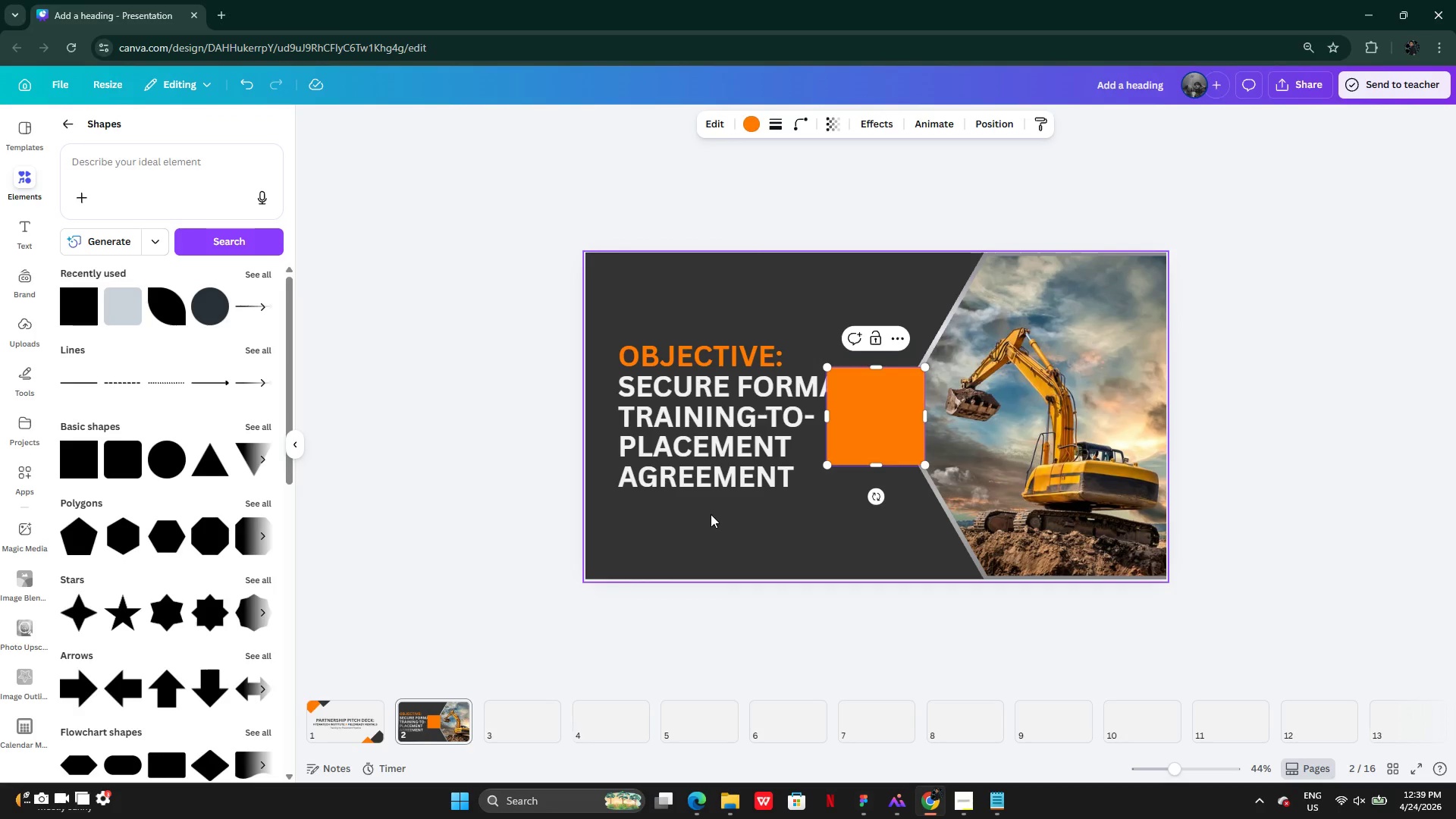 
left_click([711, 514])
 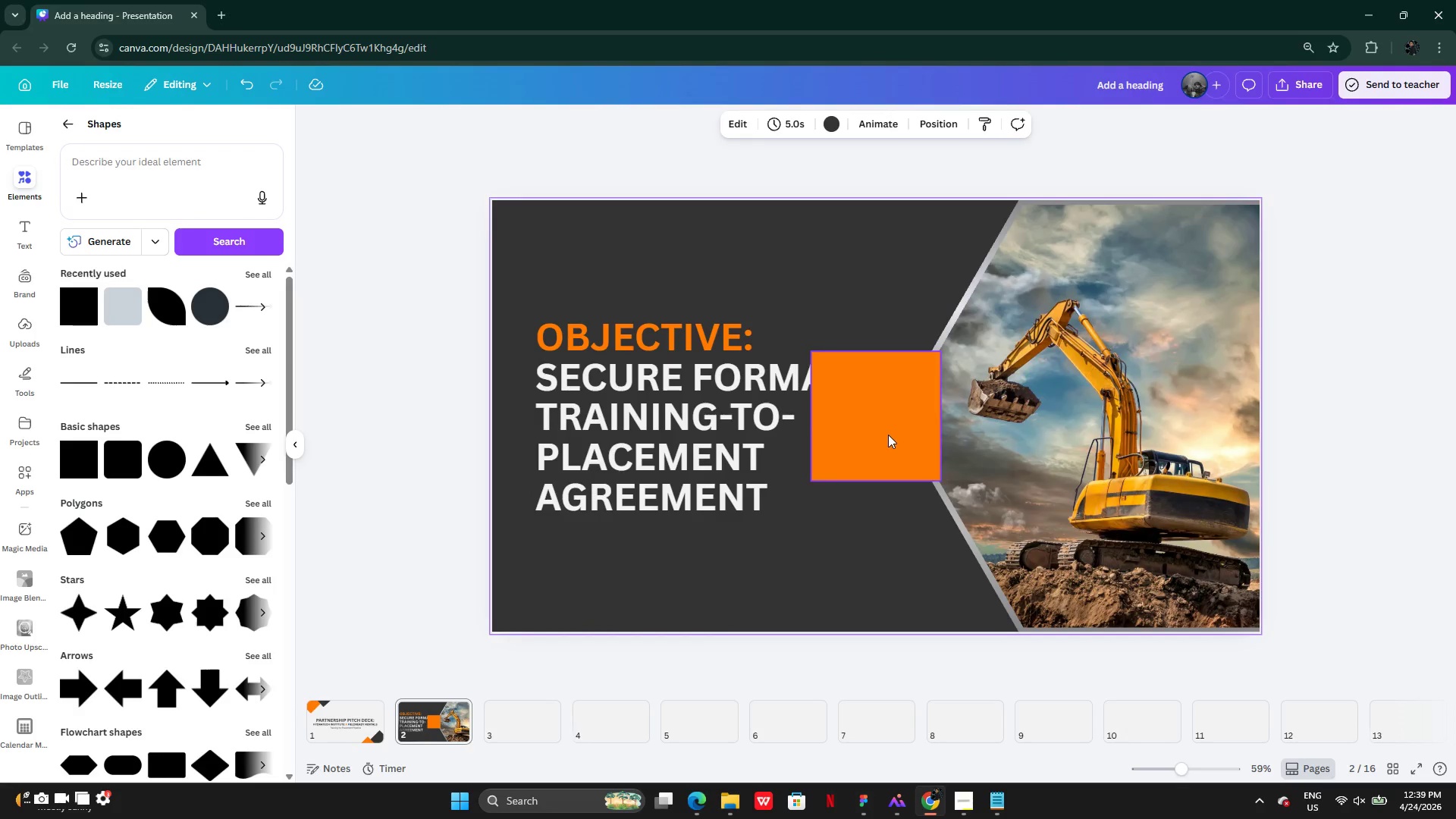 
left_click_drag(start_coordinate=[888, 435], to_coordinate=[571, 583])
 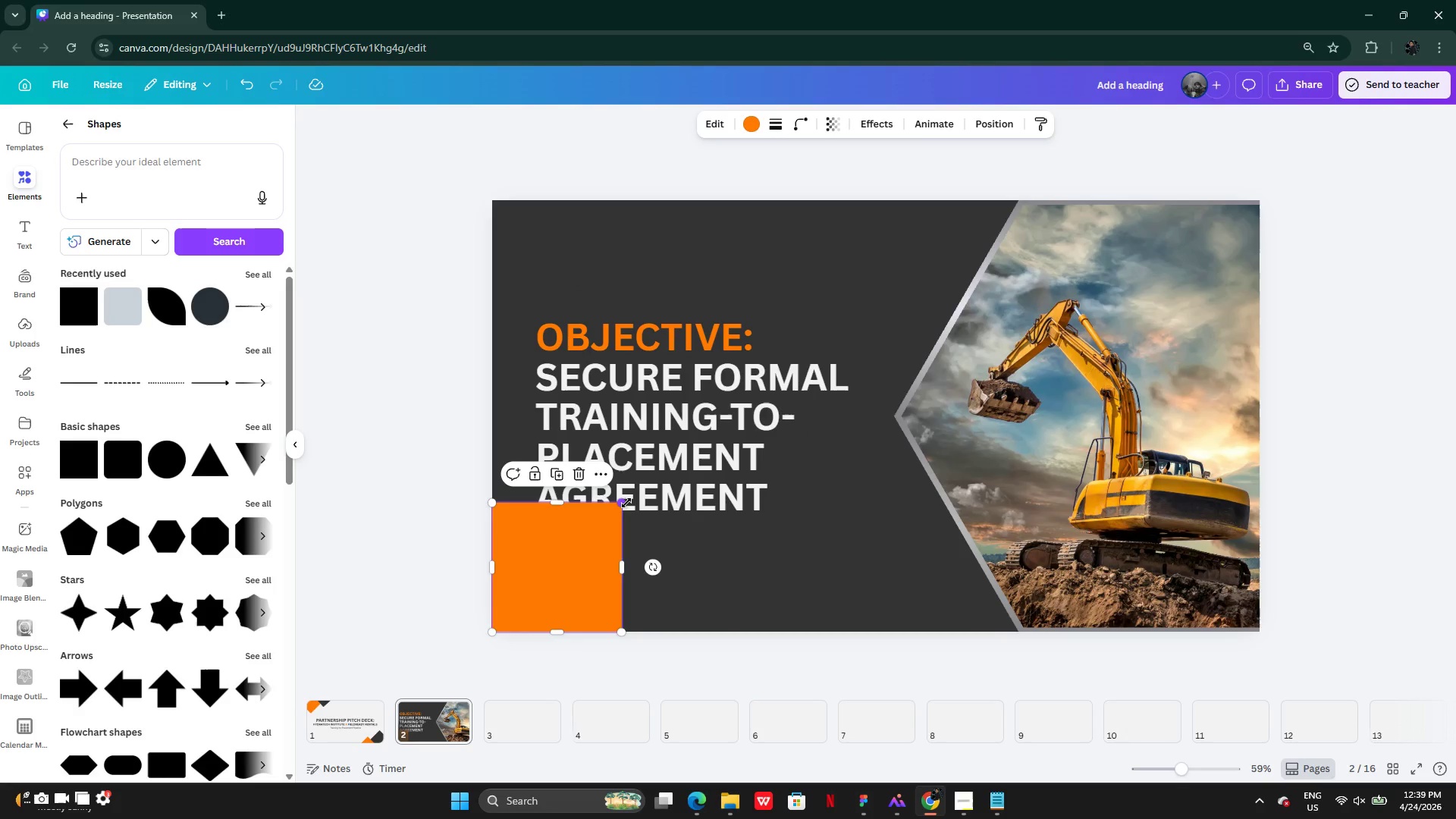 
left_click_drag(start_coordinate=[625, 503], to_coordinate=[538, 585])
 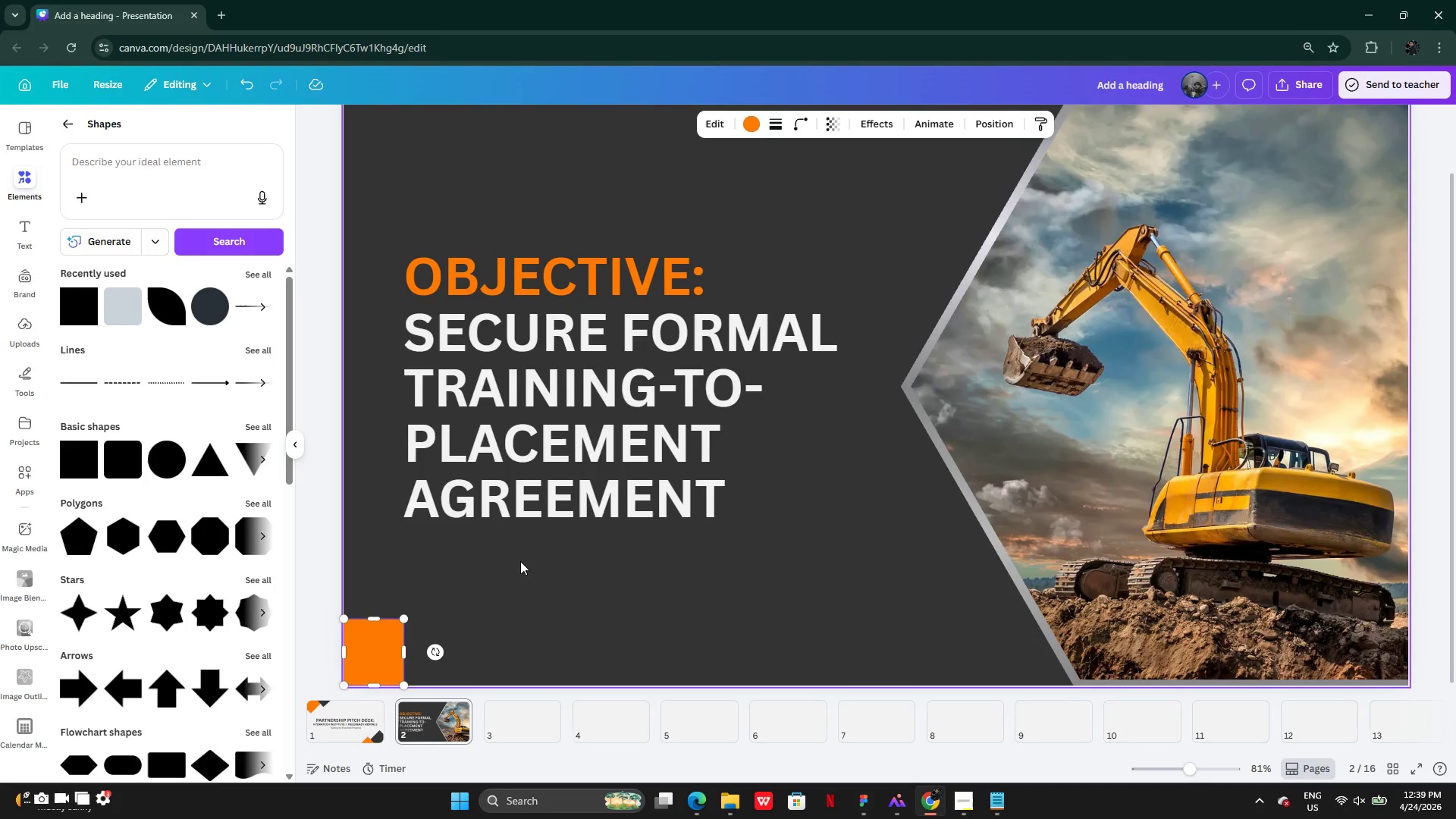 
left_click([451, 651])
 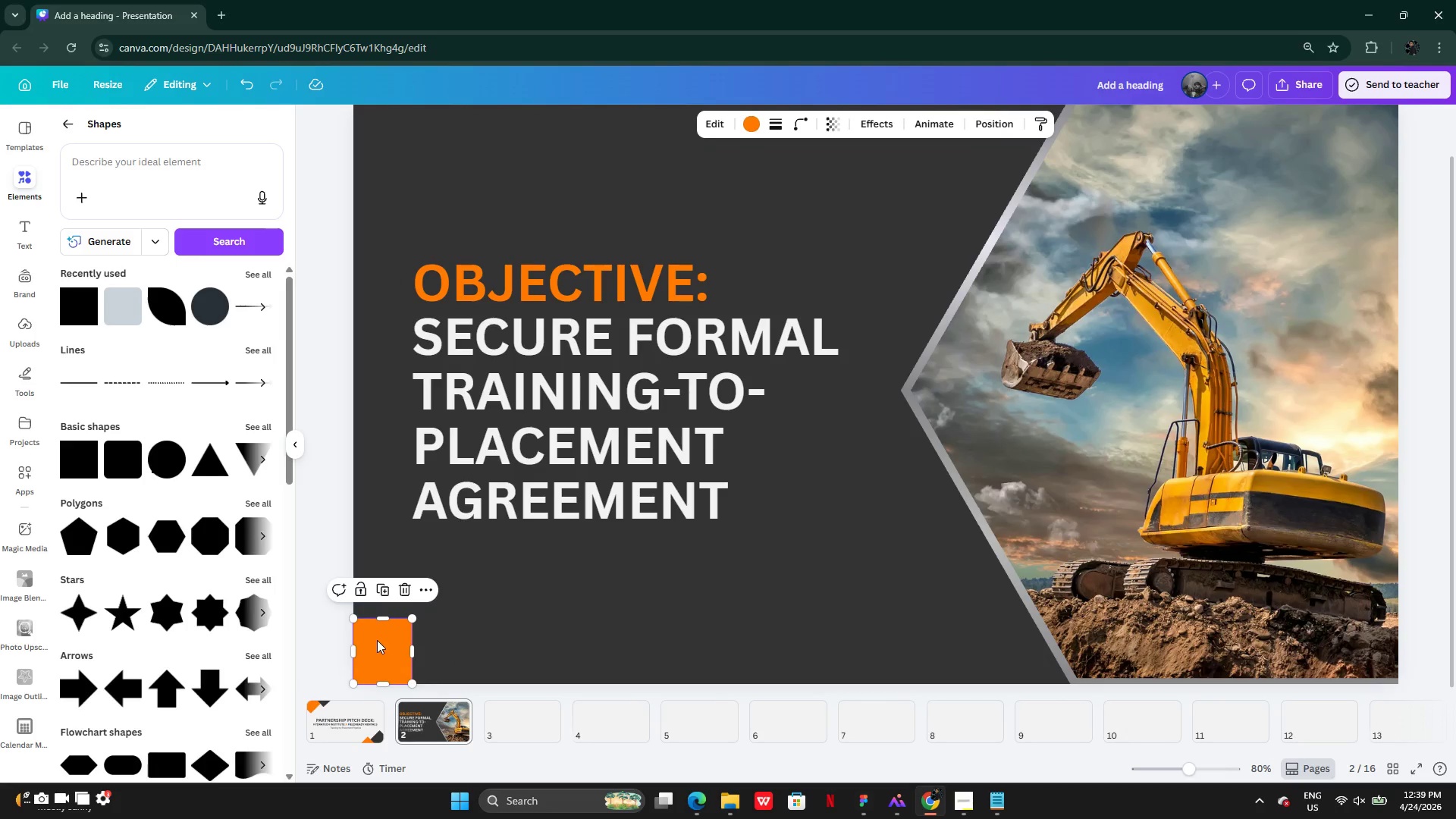 
left_click_drag(start_coordinate=[376, 618], to_coordinate=[371, 626])
 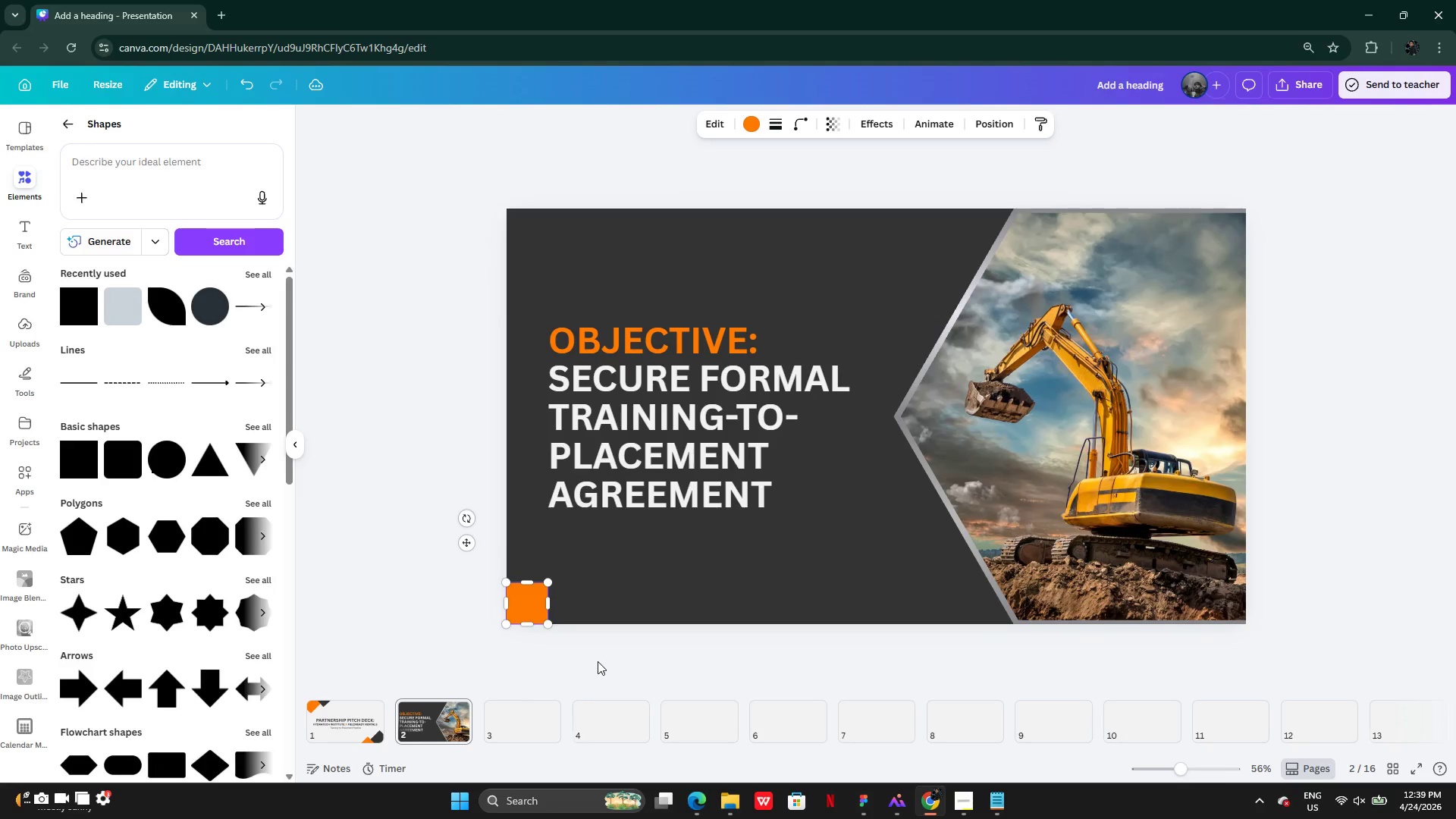 
left_click([598, 661])
 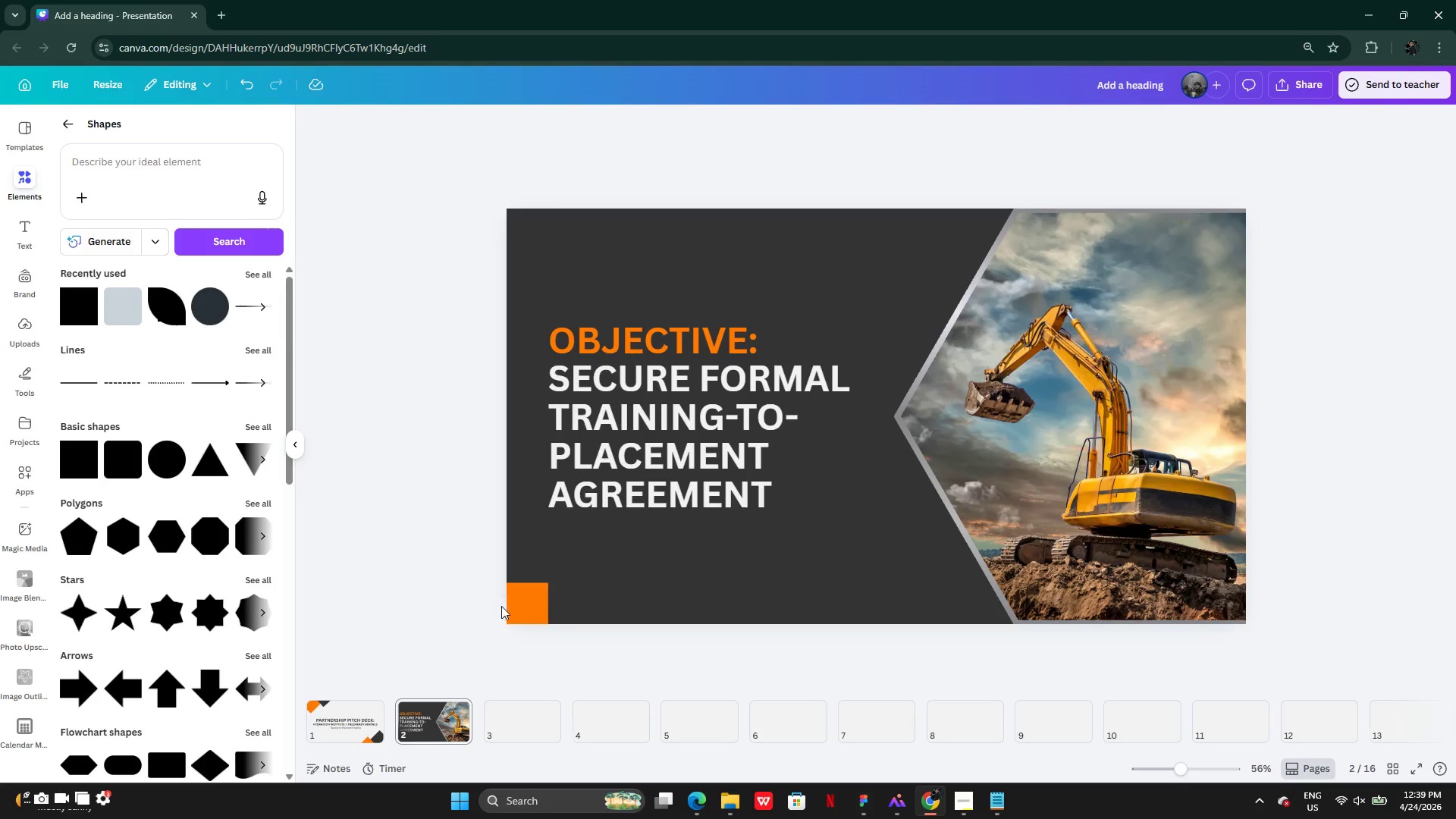 
left_click_drag(start_coordinate=[522, 604], to_coordinate=[1031, 535])
 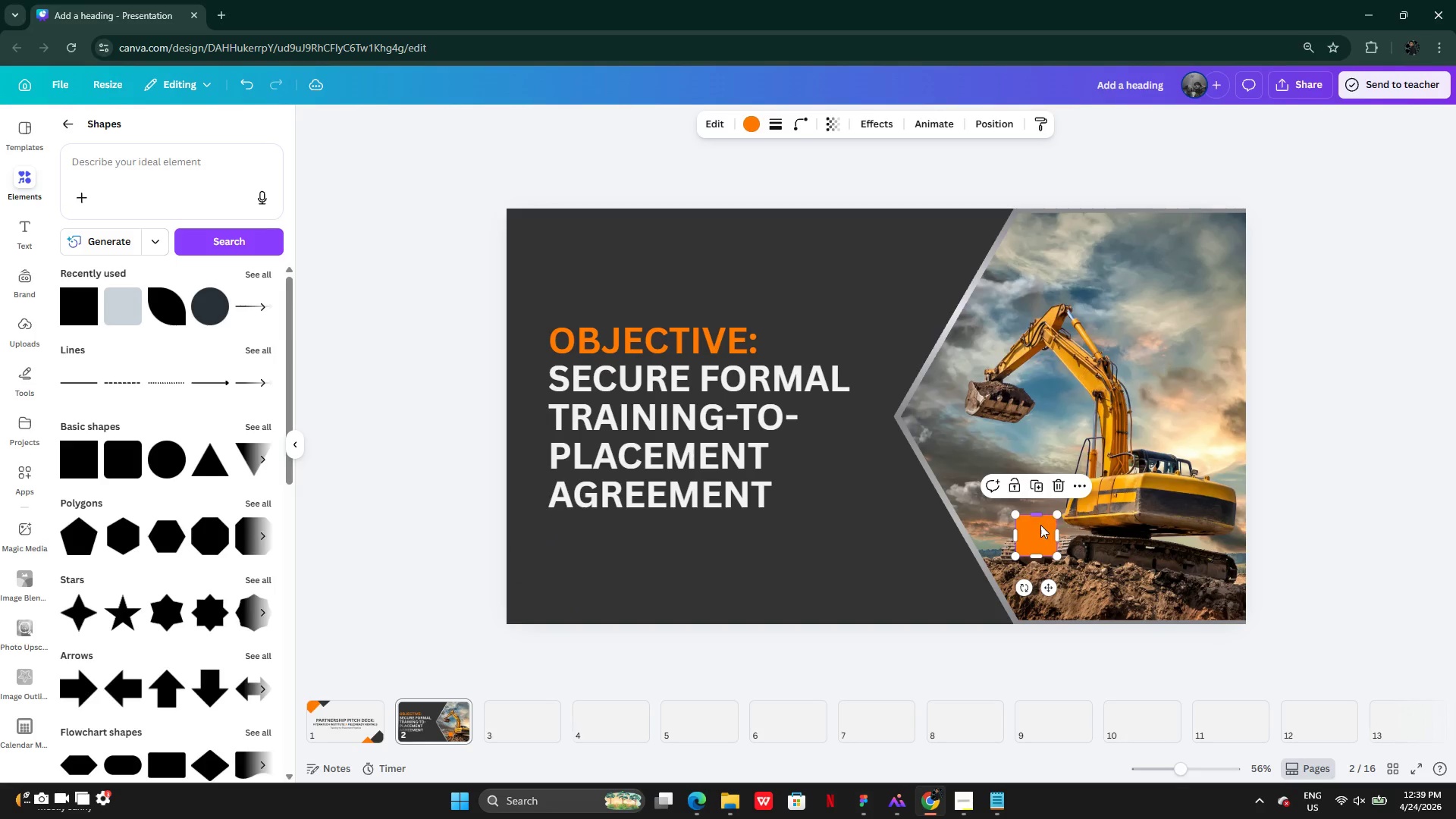 
left_click_drag(start_coordinate=[1037, 532], to_coordinate=[1229, 601])
 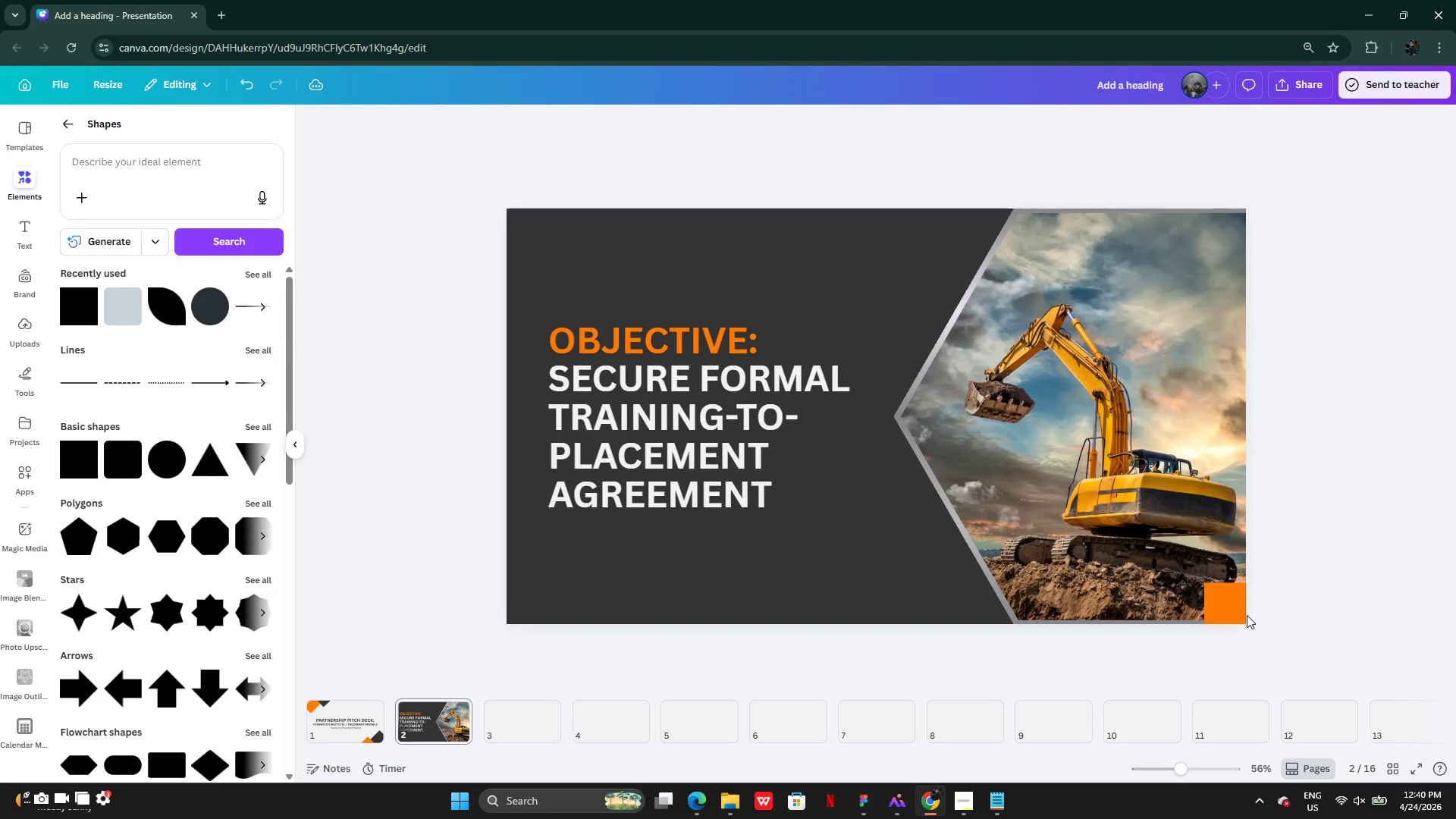 
left_click([1232, 604])
 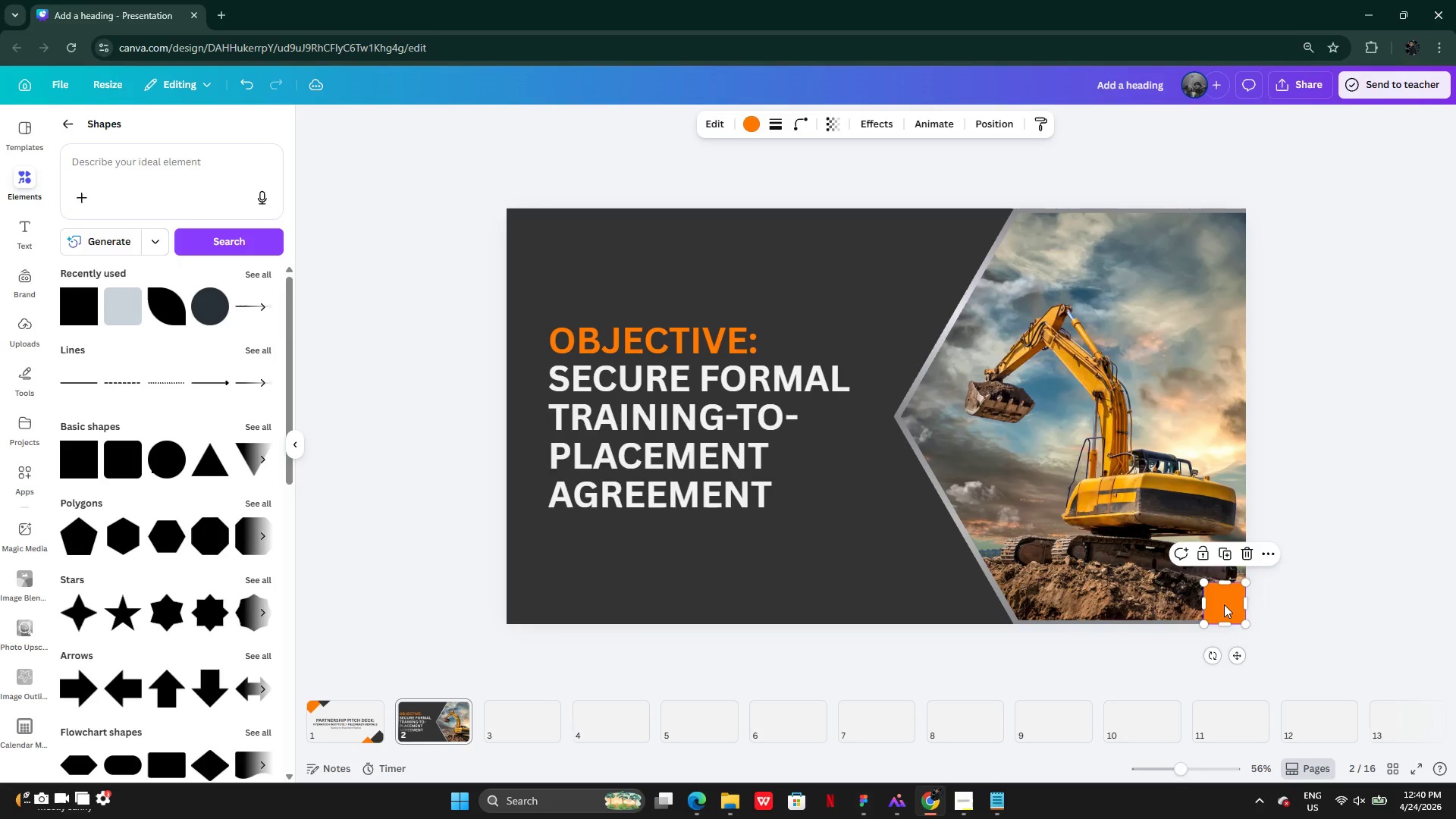 
left_click_drag(start_coordinate=[1230, 604], to_coordinate=[533, 232])
 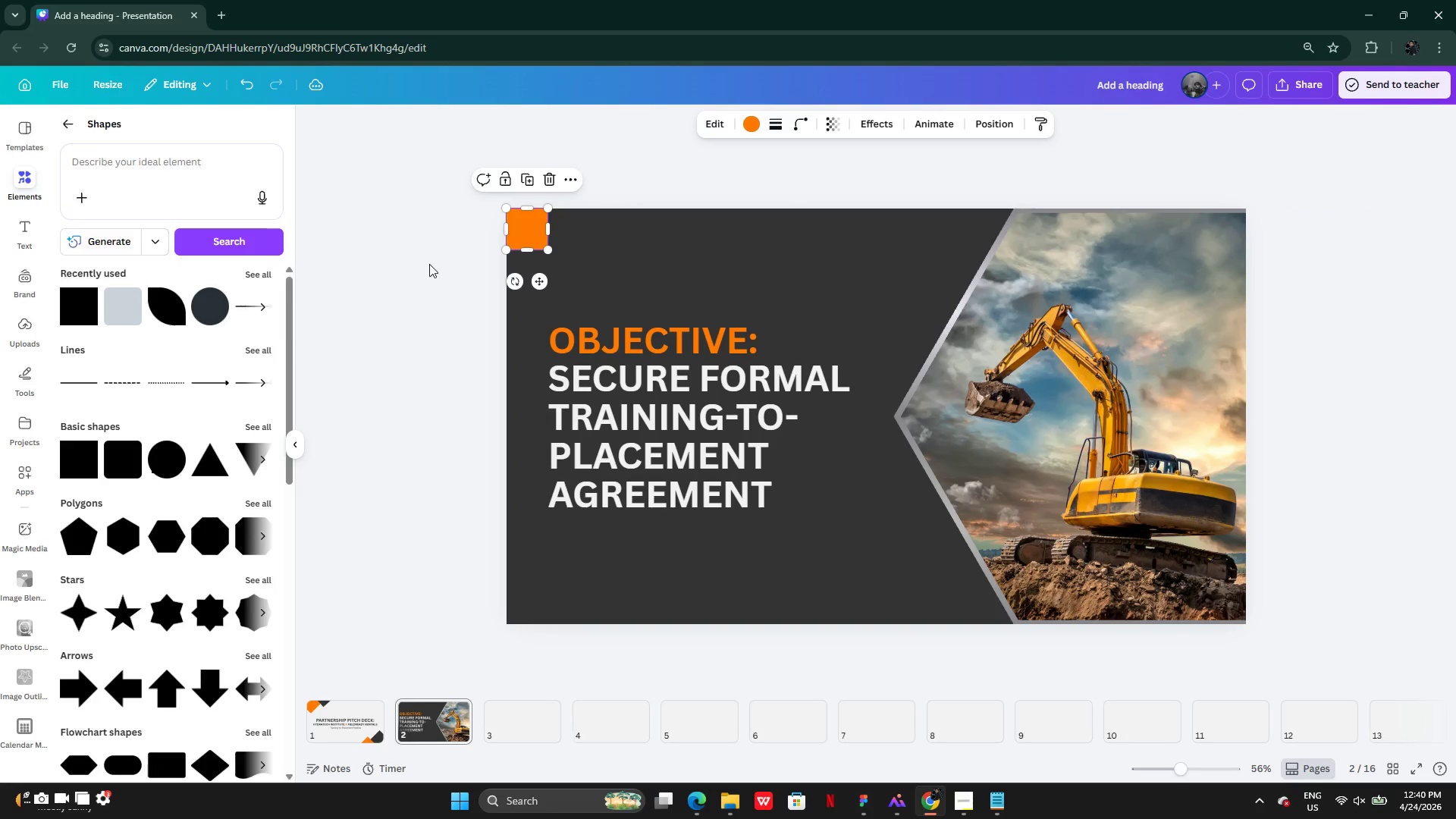 
left_click([421, 267])
 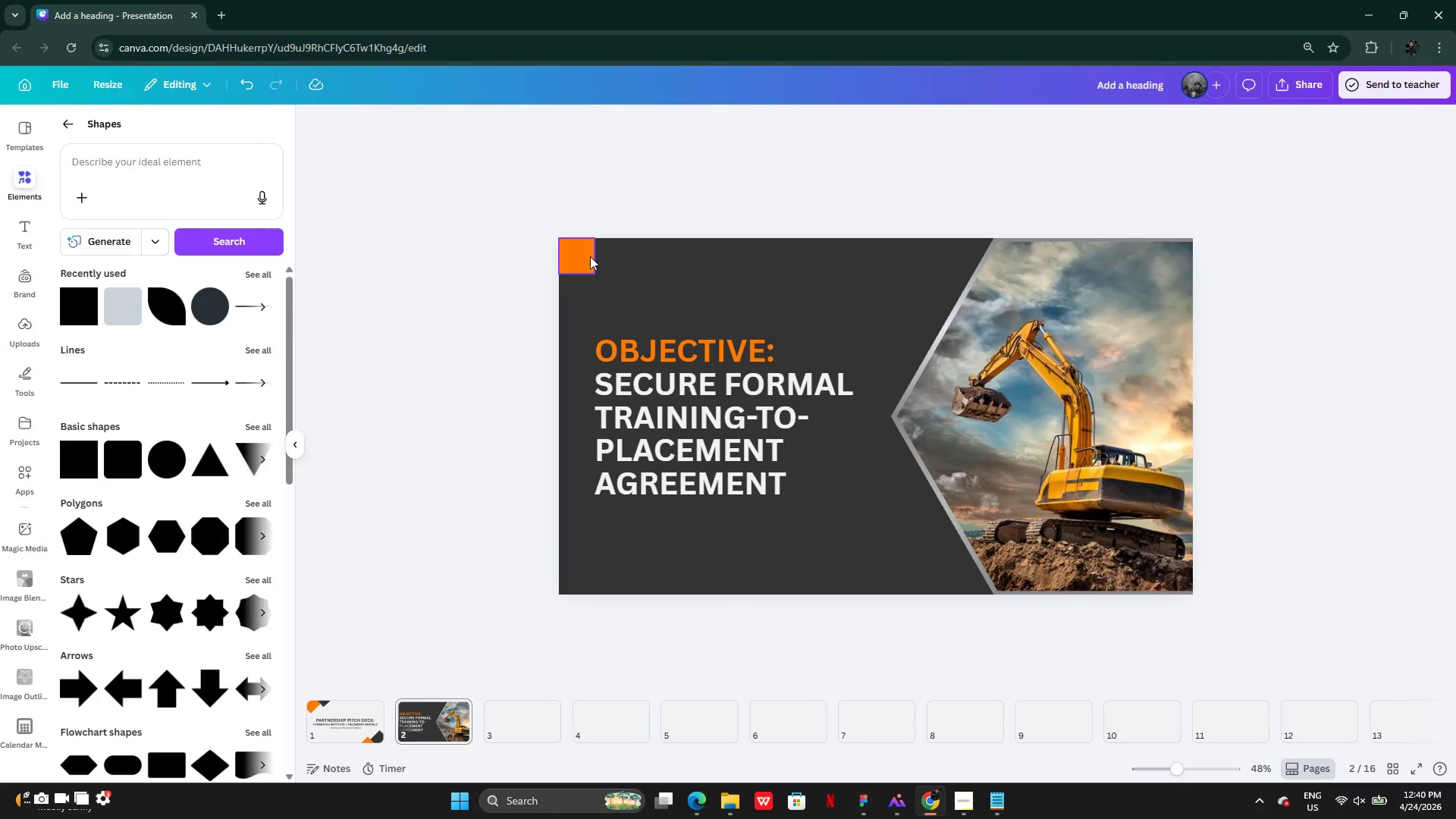 
wait(29.94)
 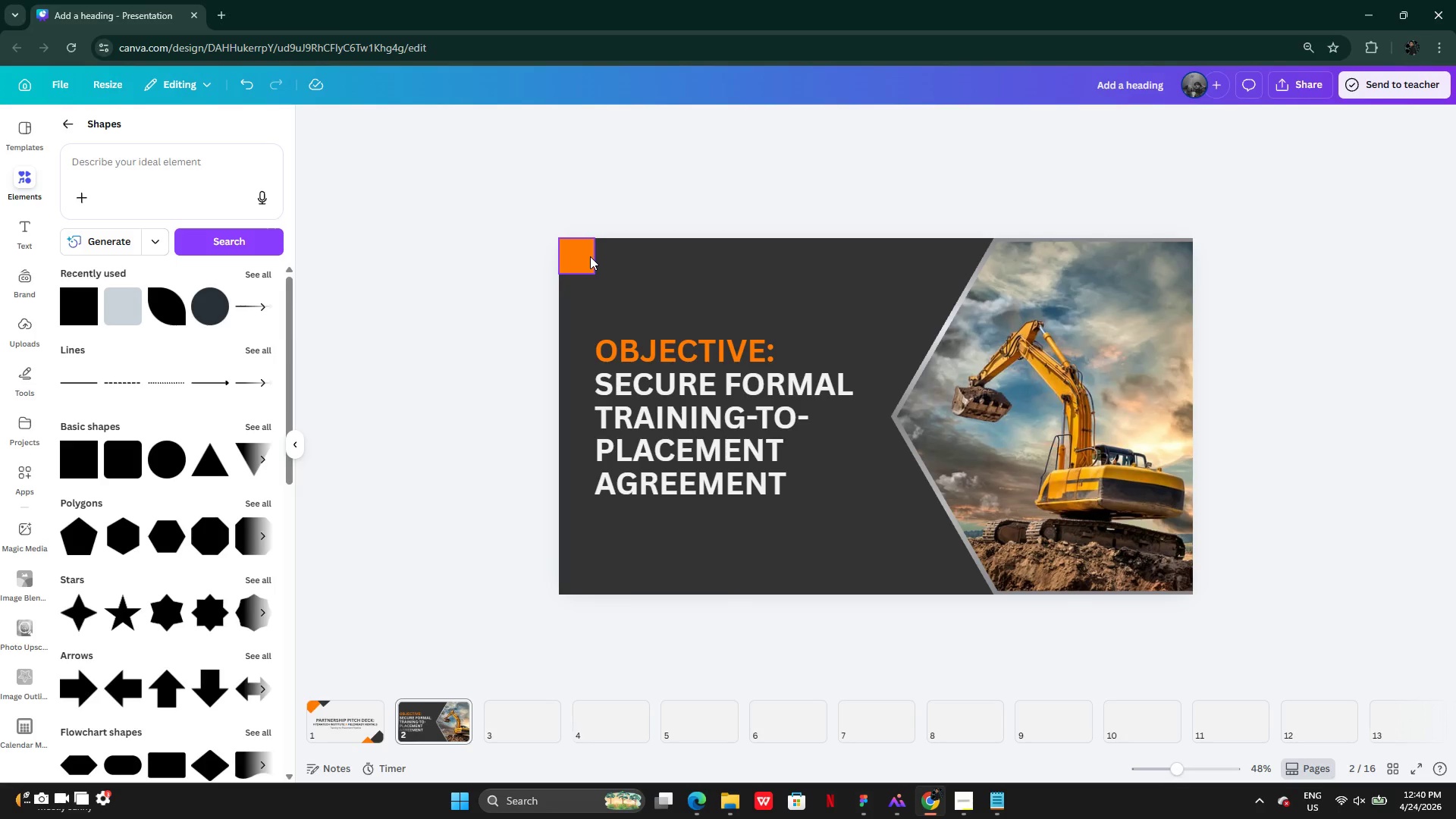 
left_click([516, 463])
 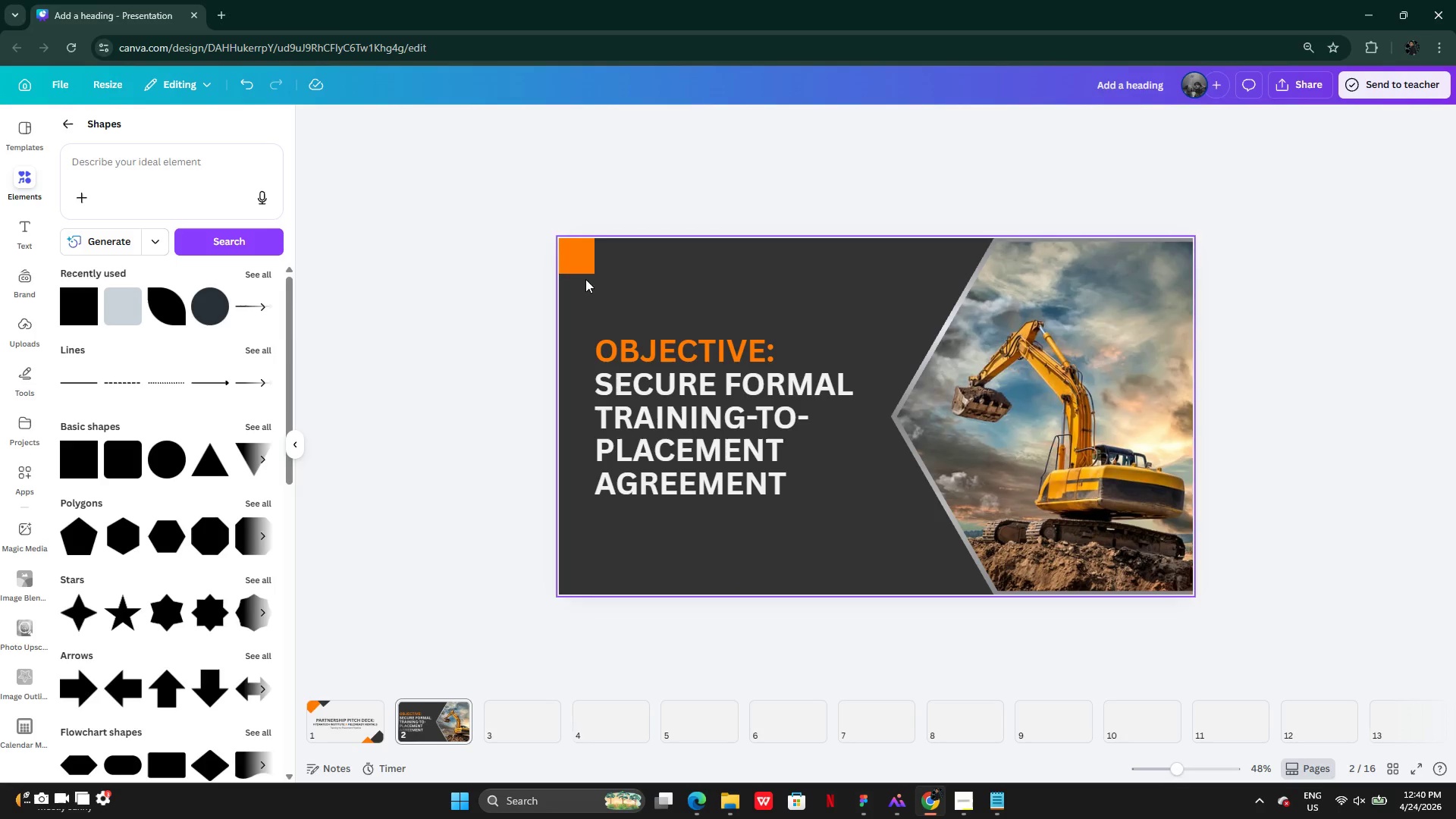 
left_click([581, 263])
 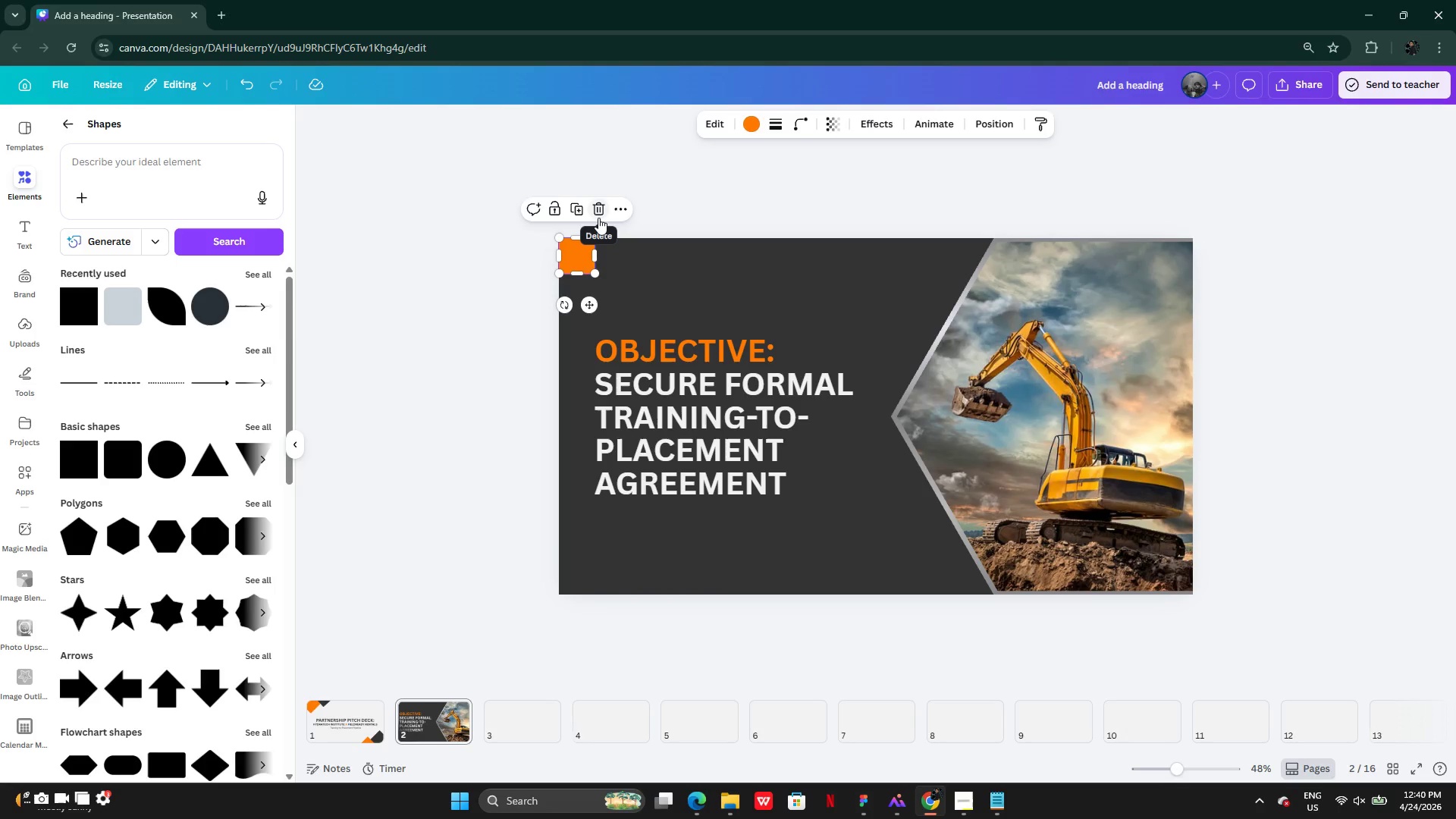 
left_click([602, 209])
 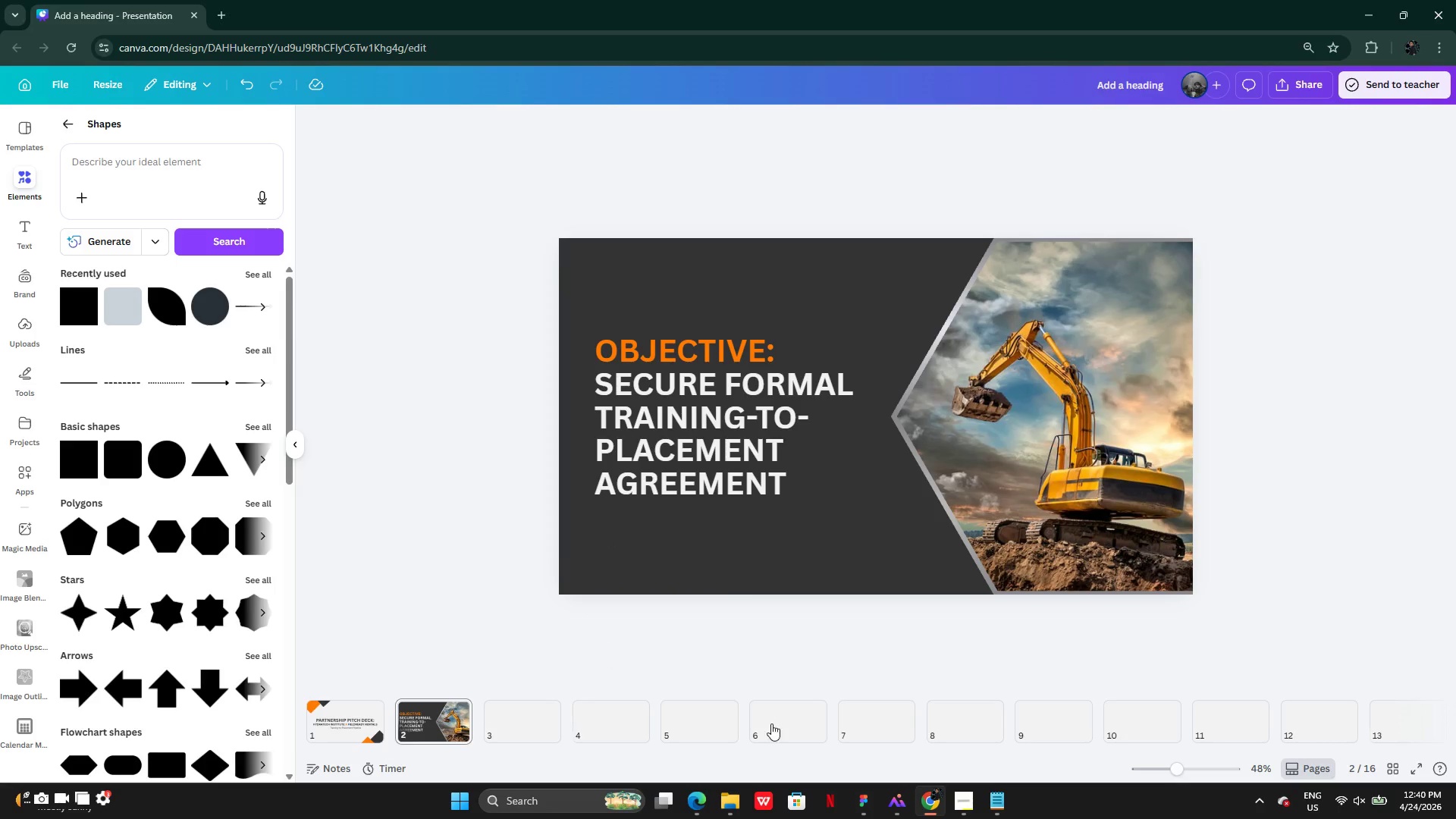 
wait(7.83)
 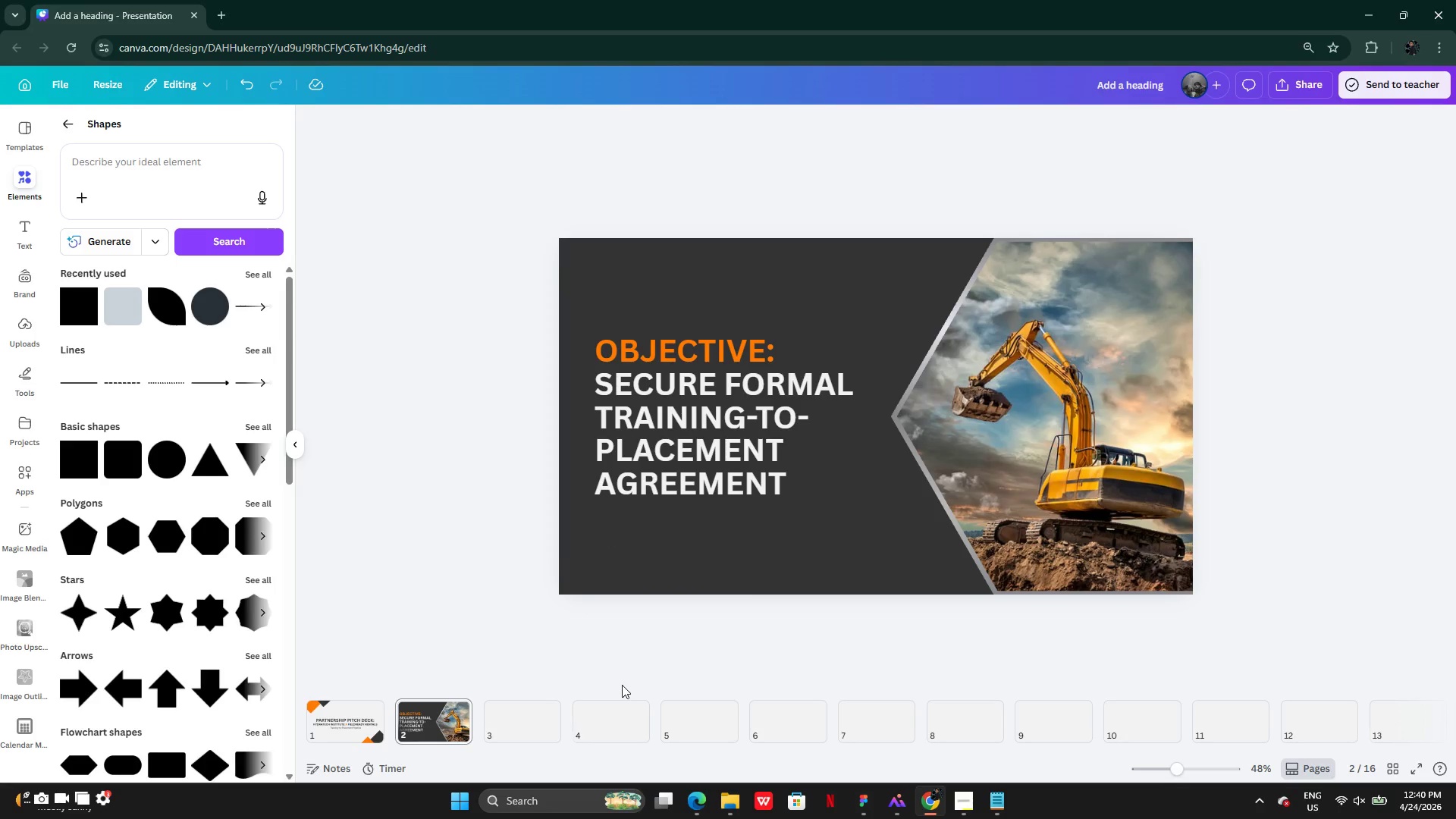 
left_click([321, 712])
 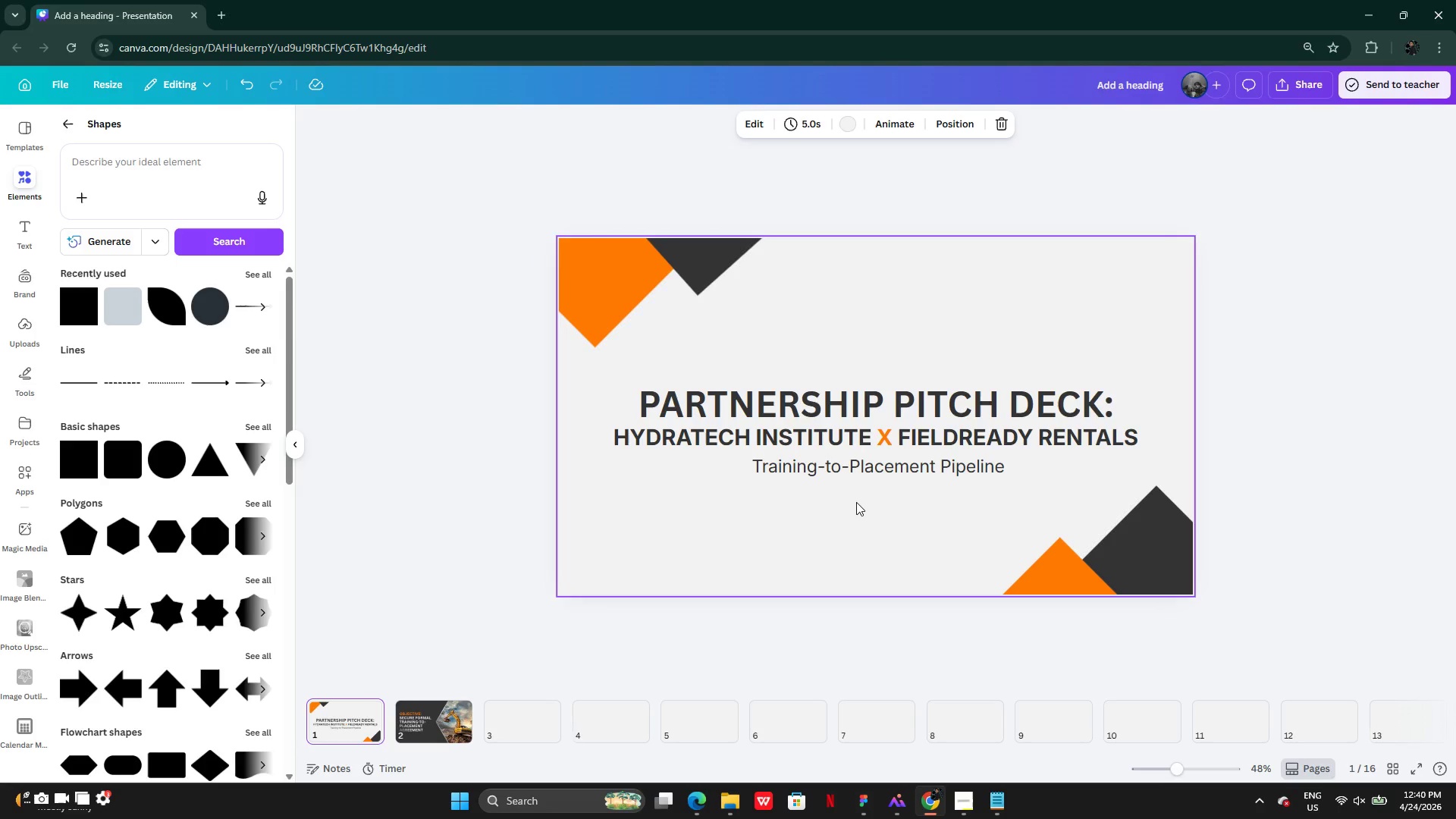 
wait(6.22)
 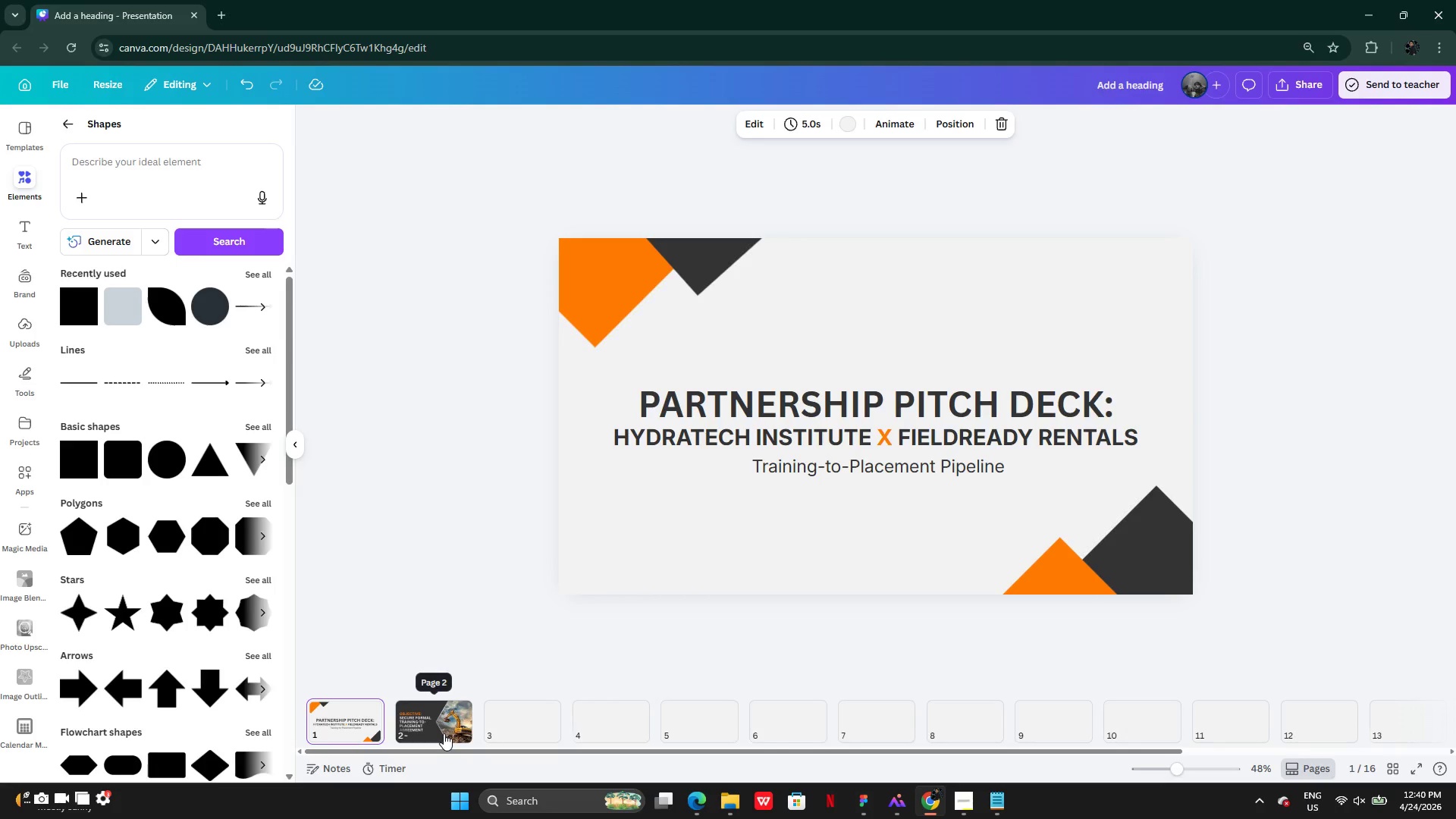 
left_click([438, 726])
 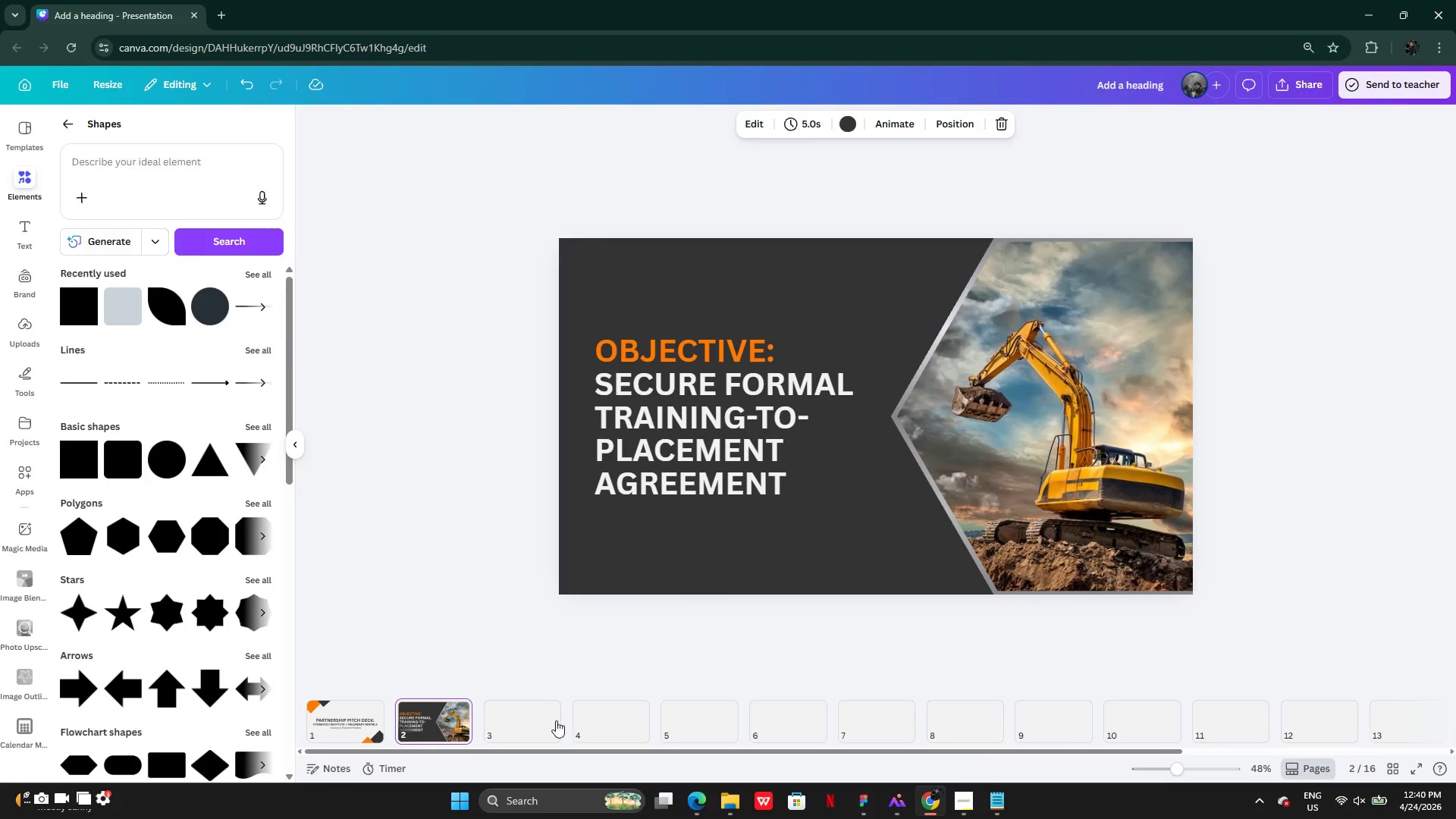 
left_click([526, 719])
 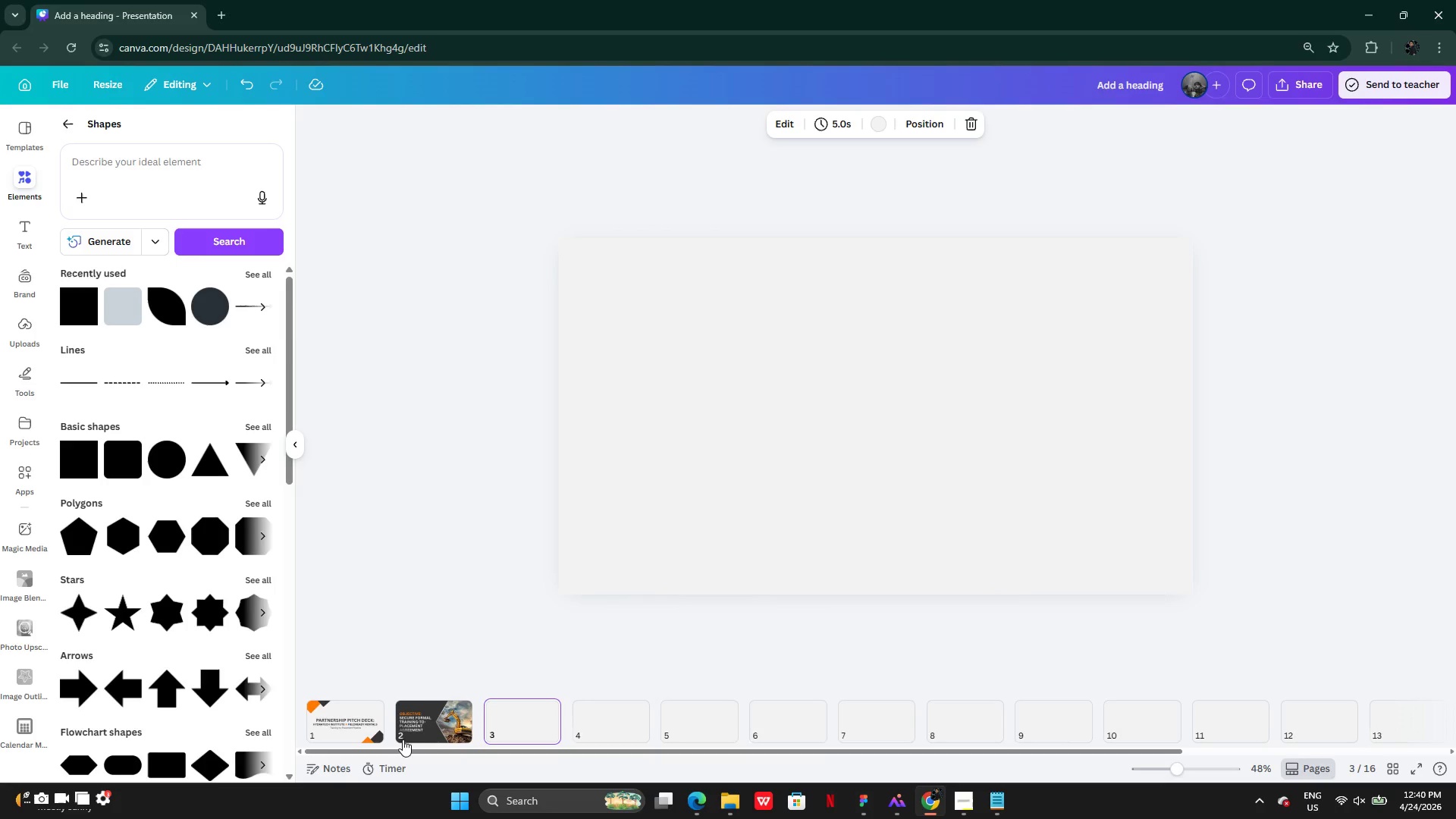 
left_click([417, 695])
 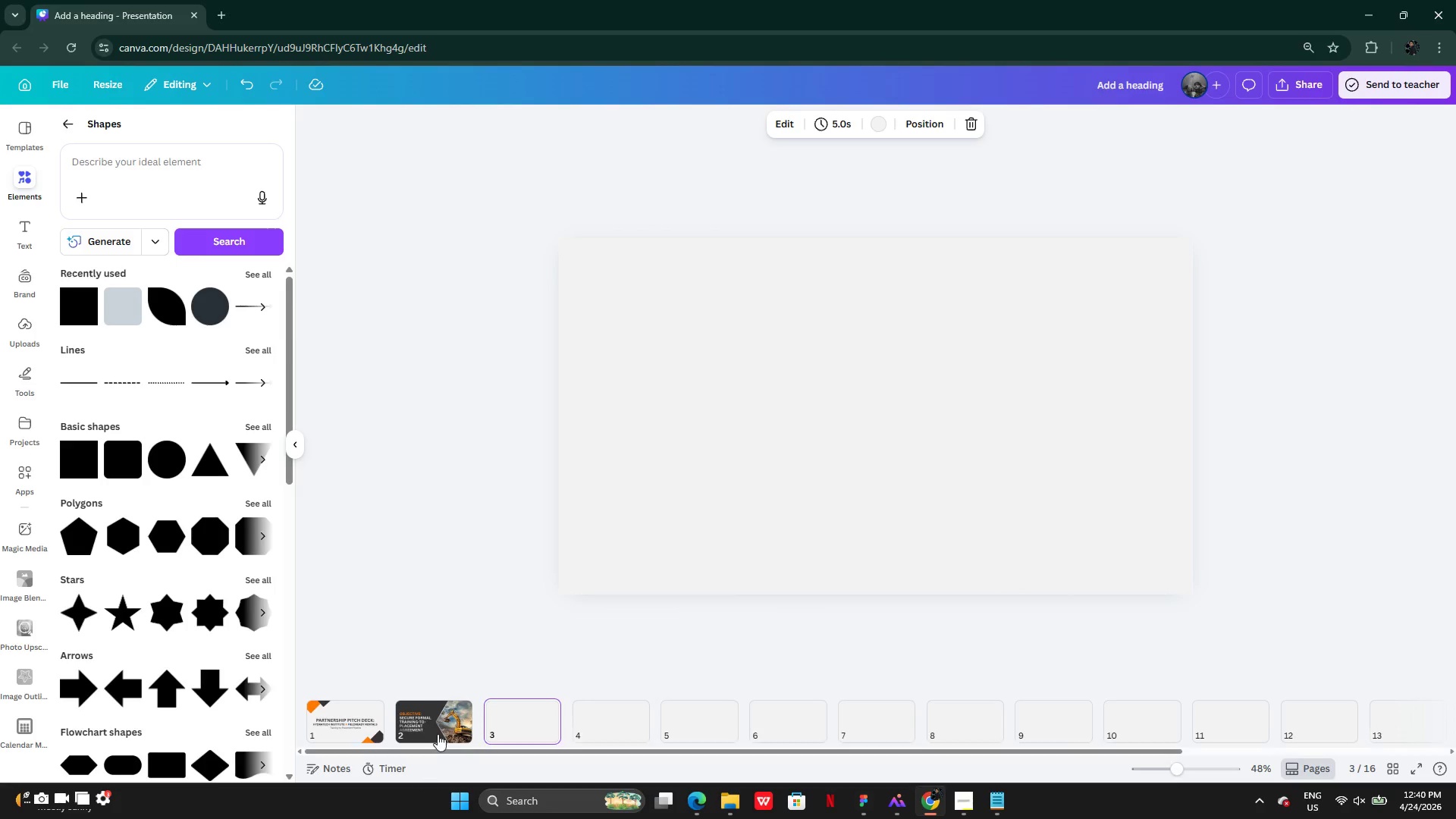 
left_click([439, 730])
 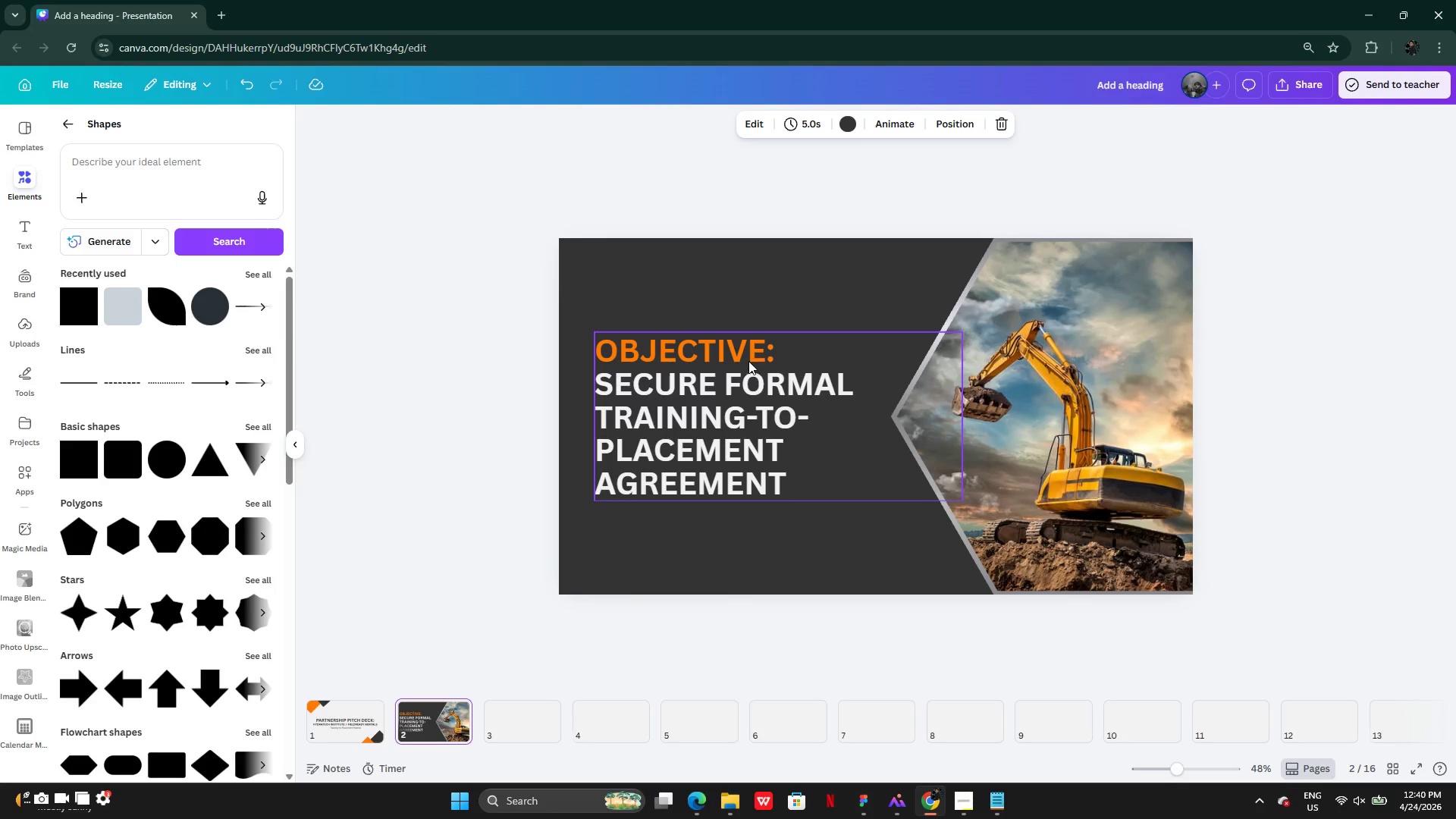 
left_click([734, 347])
 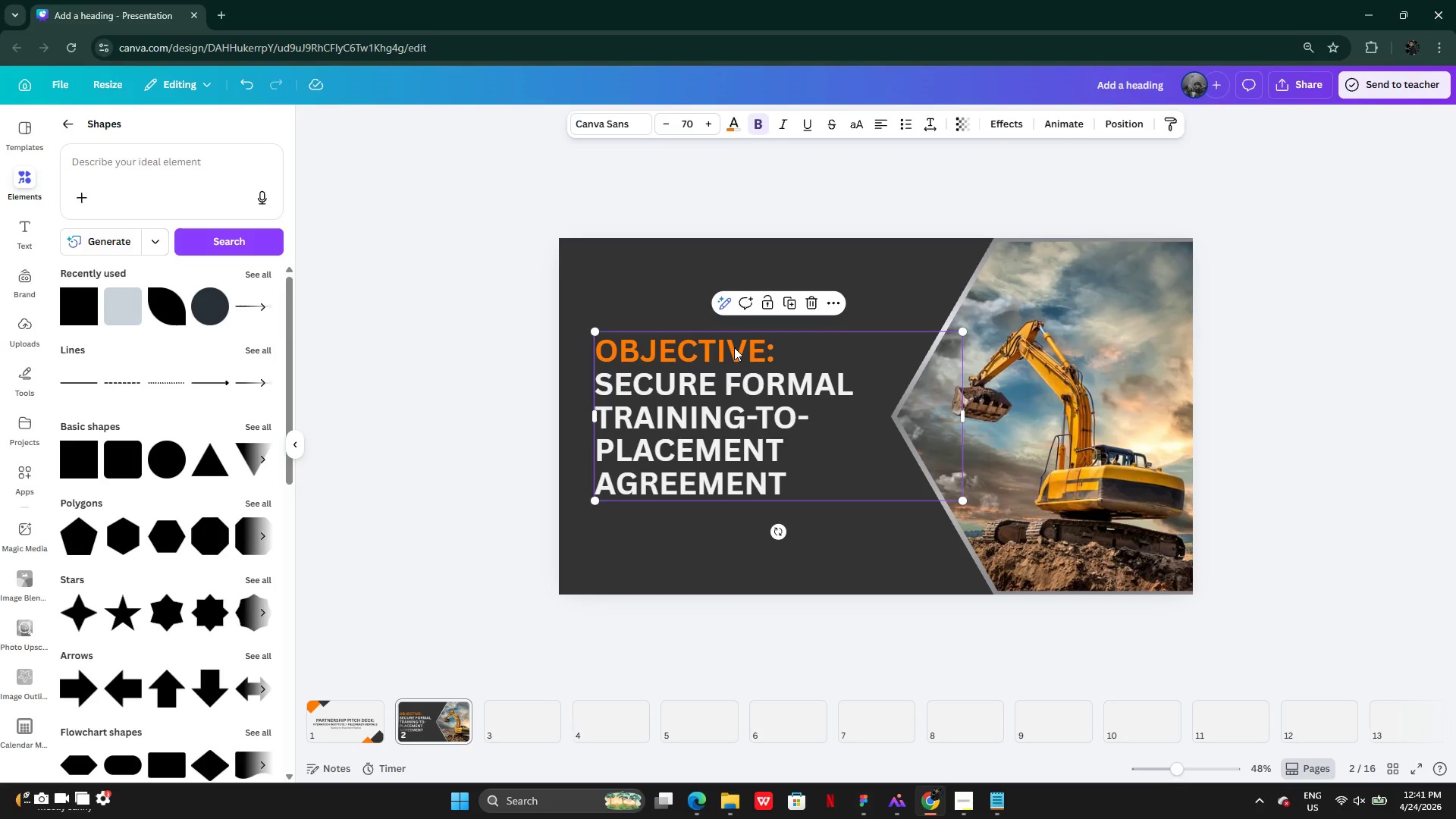 
key(Control+C)
 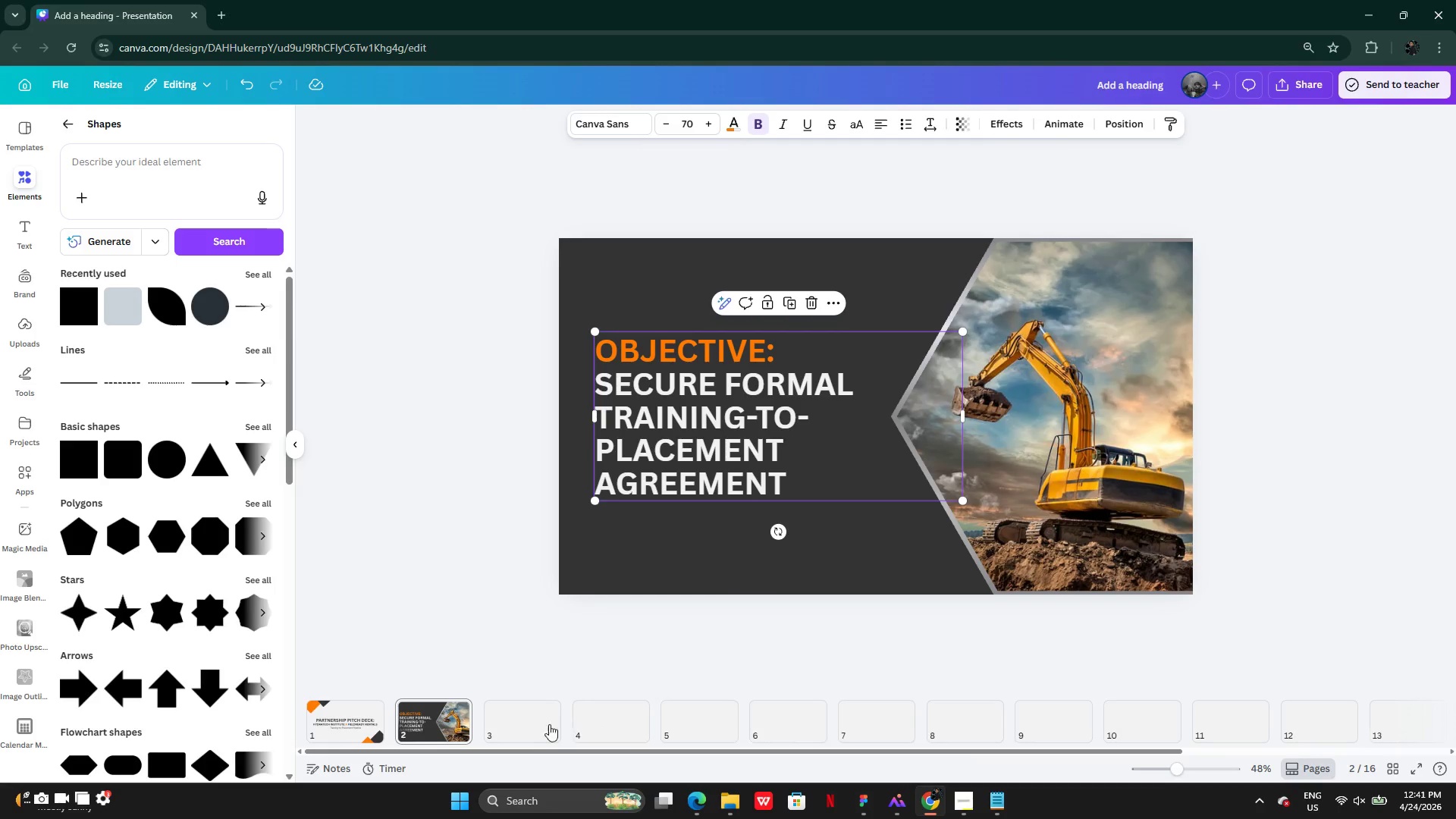 
left_click([529, 728])
 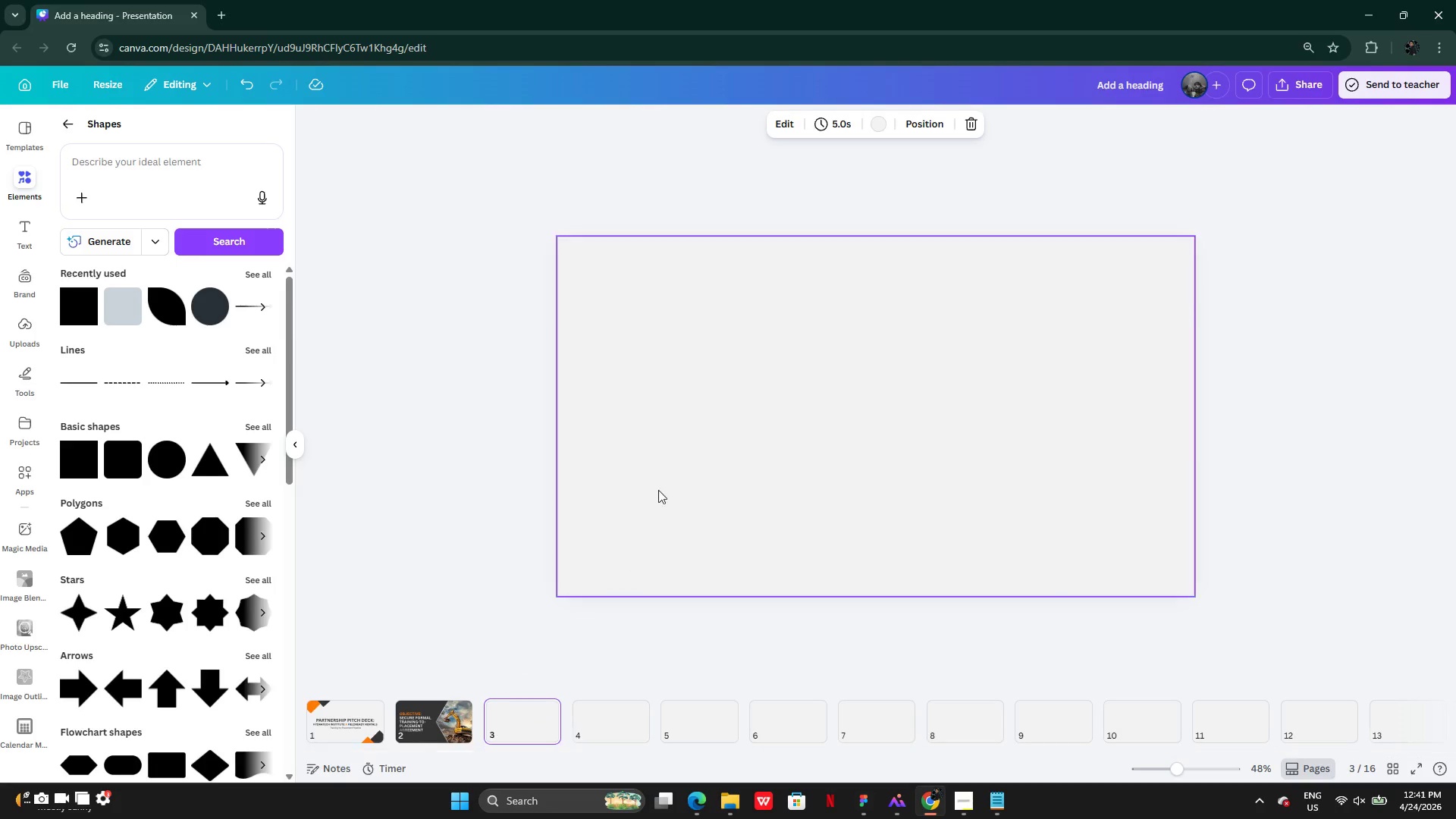 
key(Control+V)
 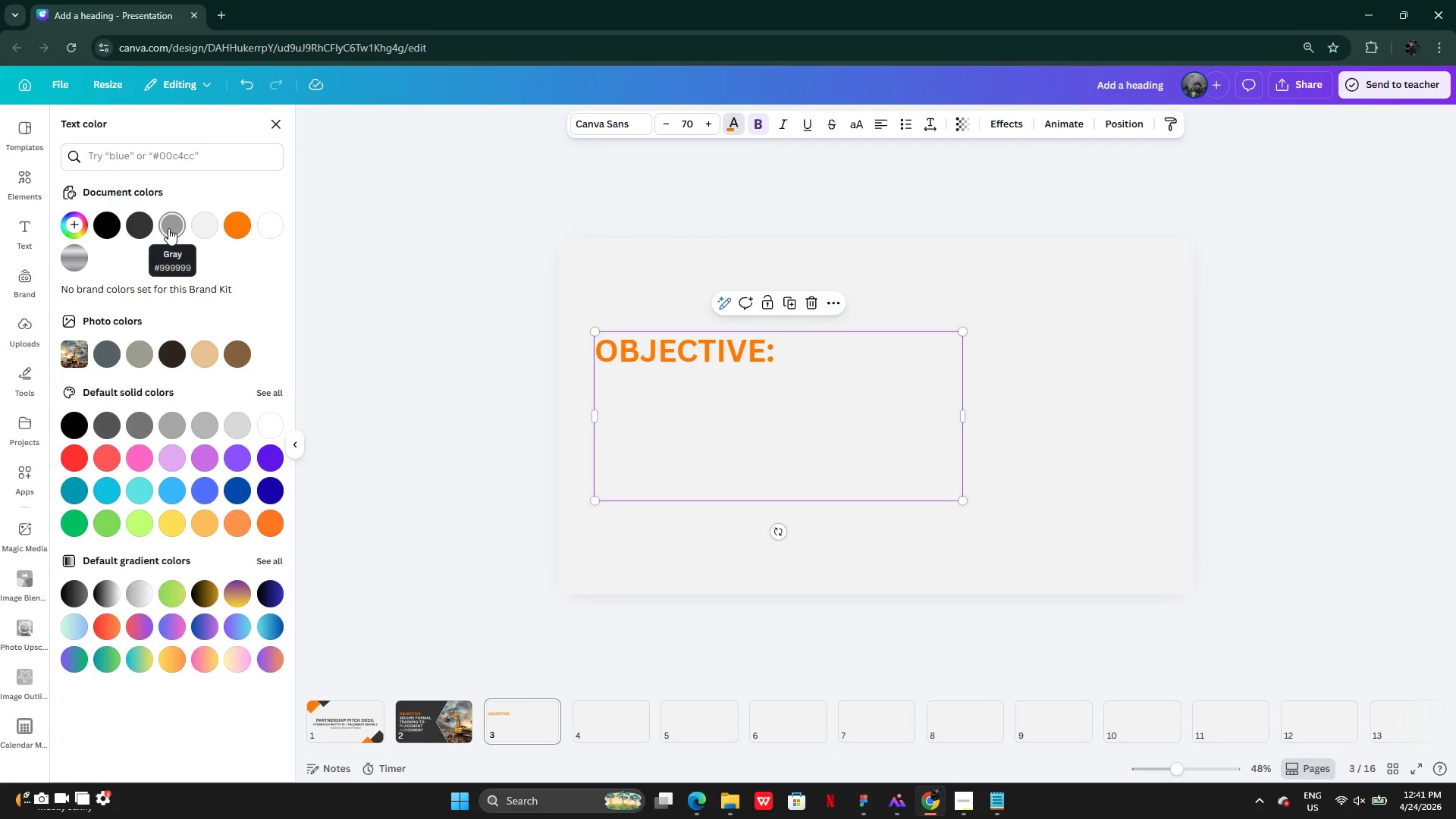 
left_click([134, 228])
 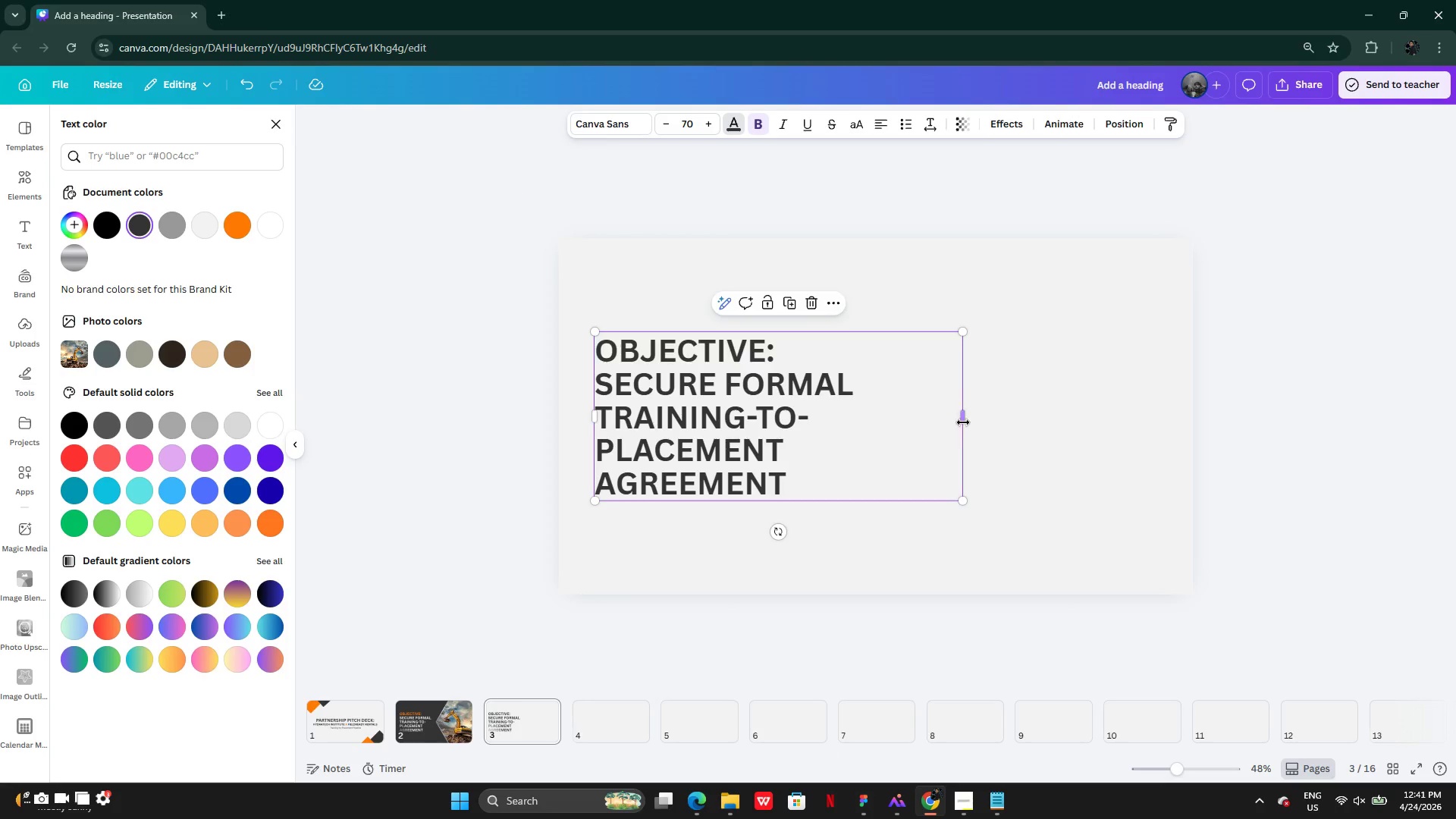 
left_click_drag(start_coordinate=[871, 441], to_coordinate=[872, 383])
 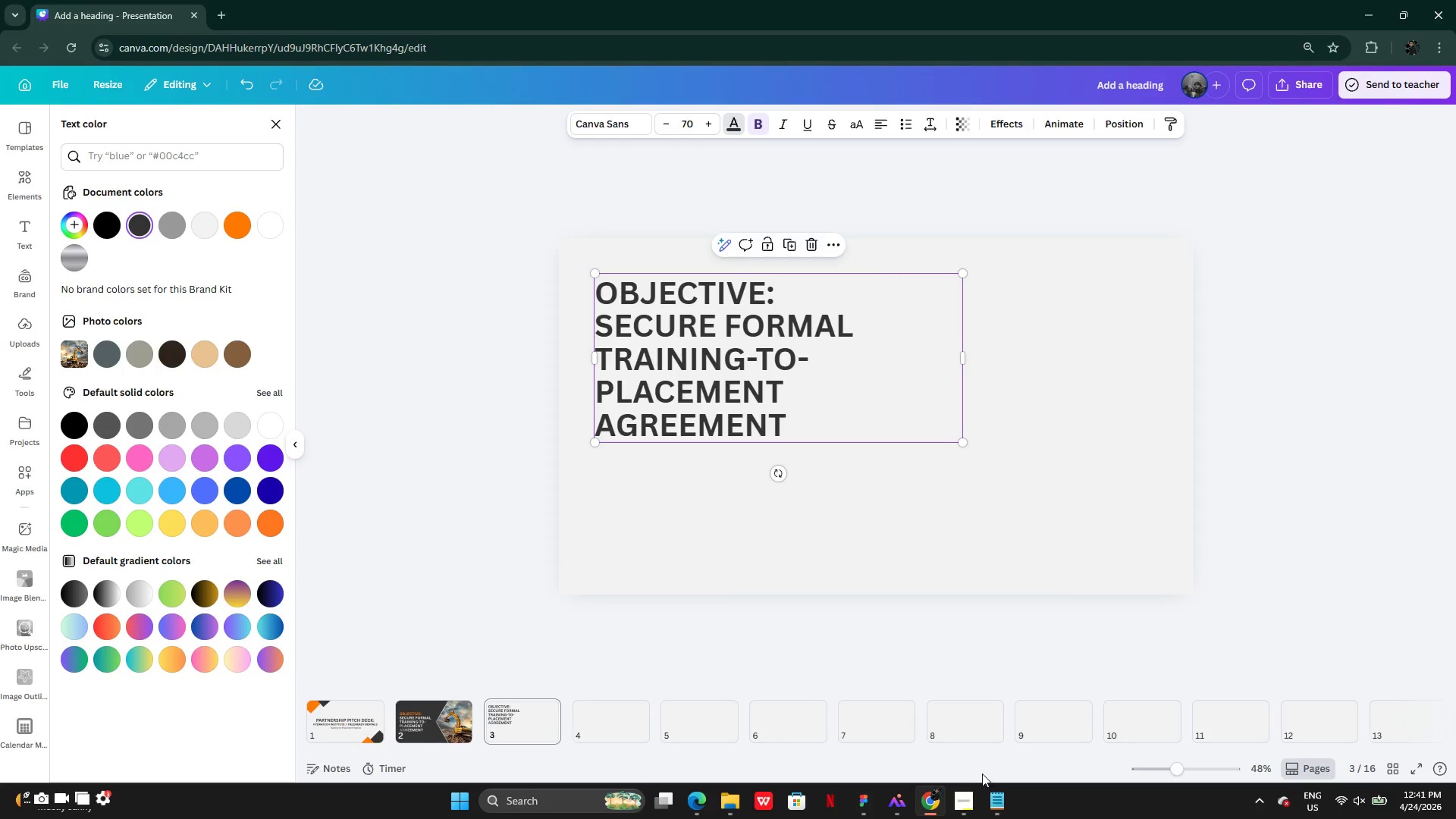 
left_click([986, 788])
 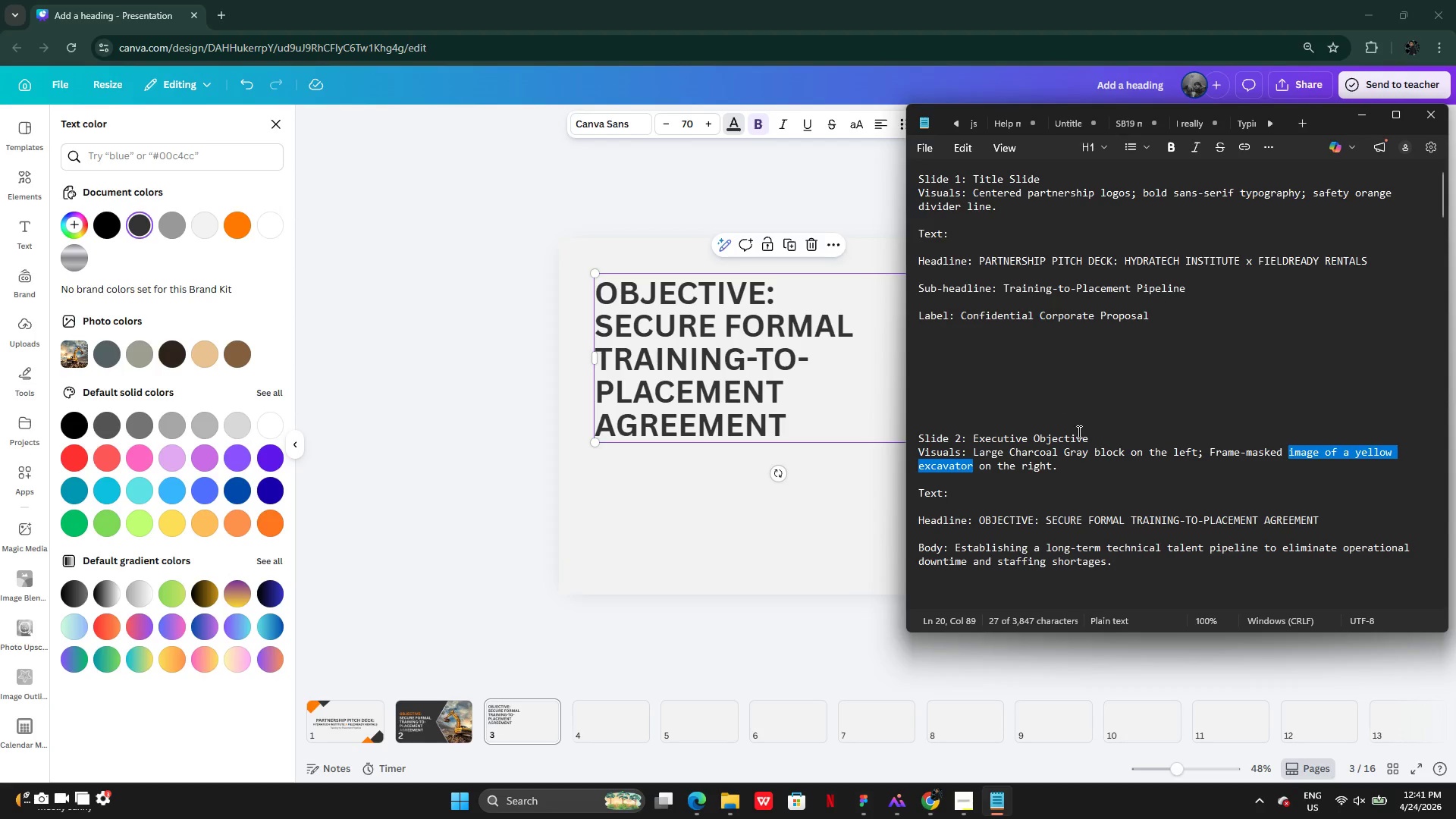 
scroll: coordinate [1036, 445], scroll_direction: down, amount: 6.0
 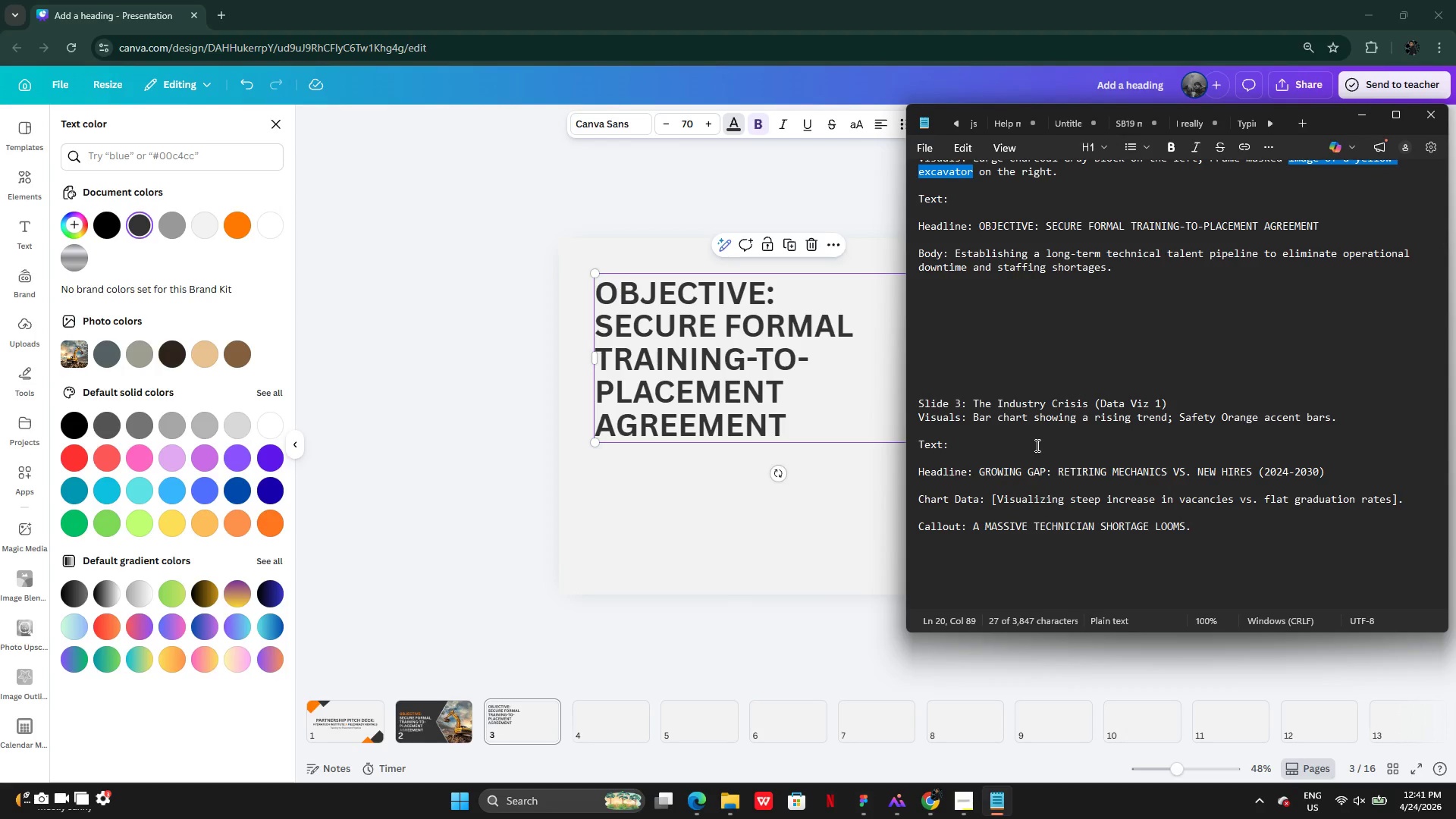 
left_click([1036, 445])
 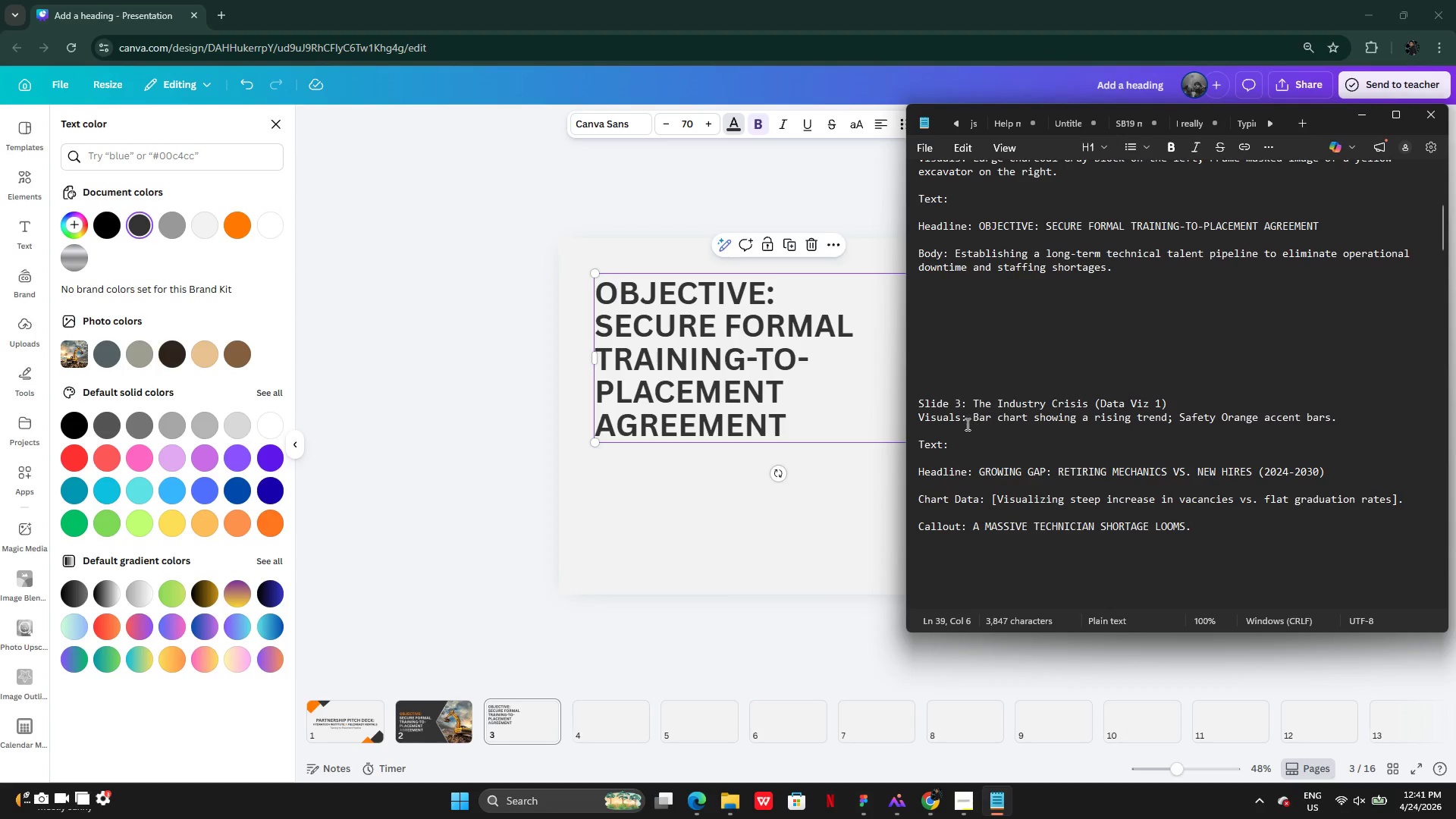 
left_click([958, 474])
 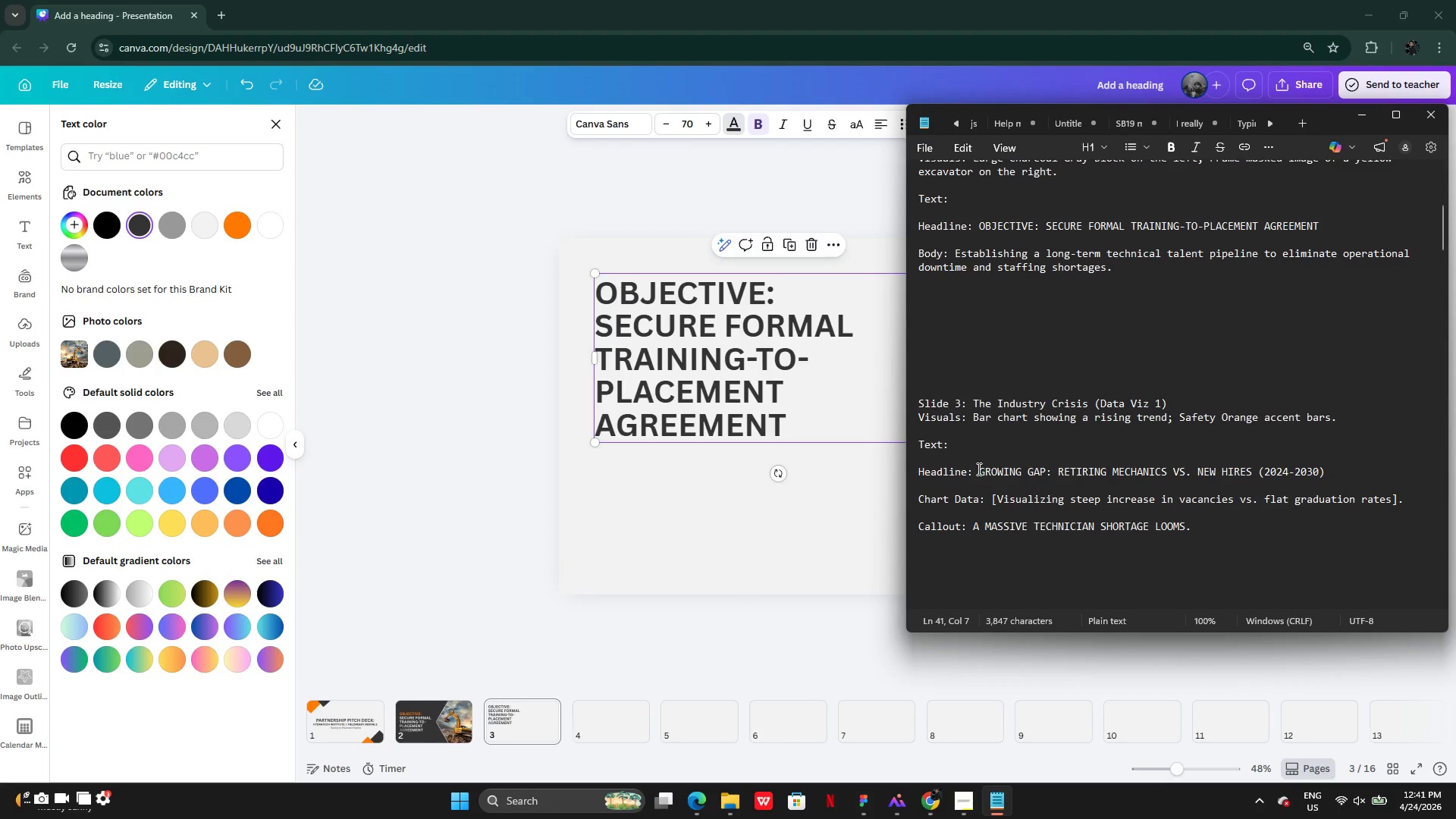 
left_click_drag(start_coordinate=[976, 469], to_coordinate=[1050, 469])
 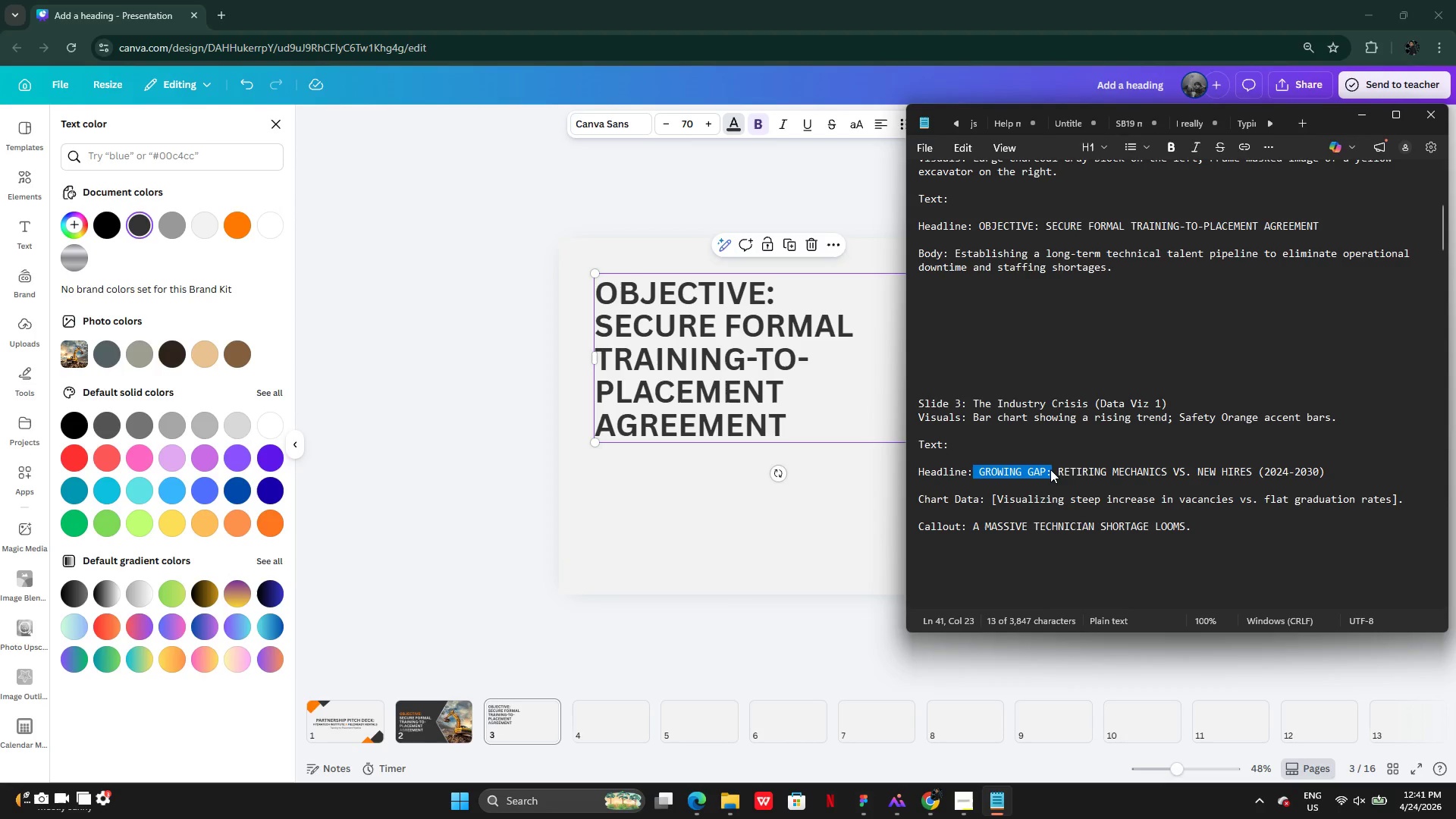 
key(Control+C)
 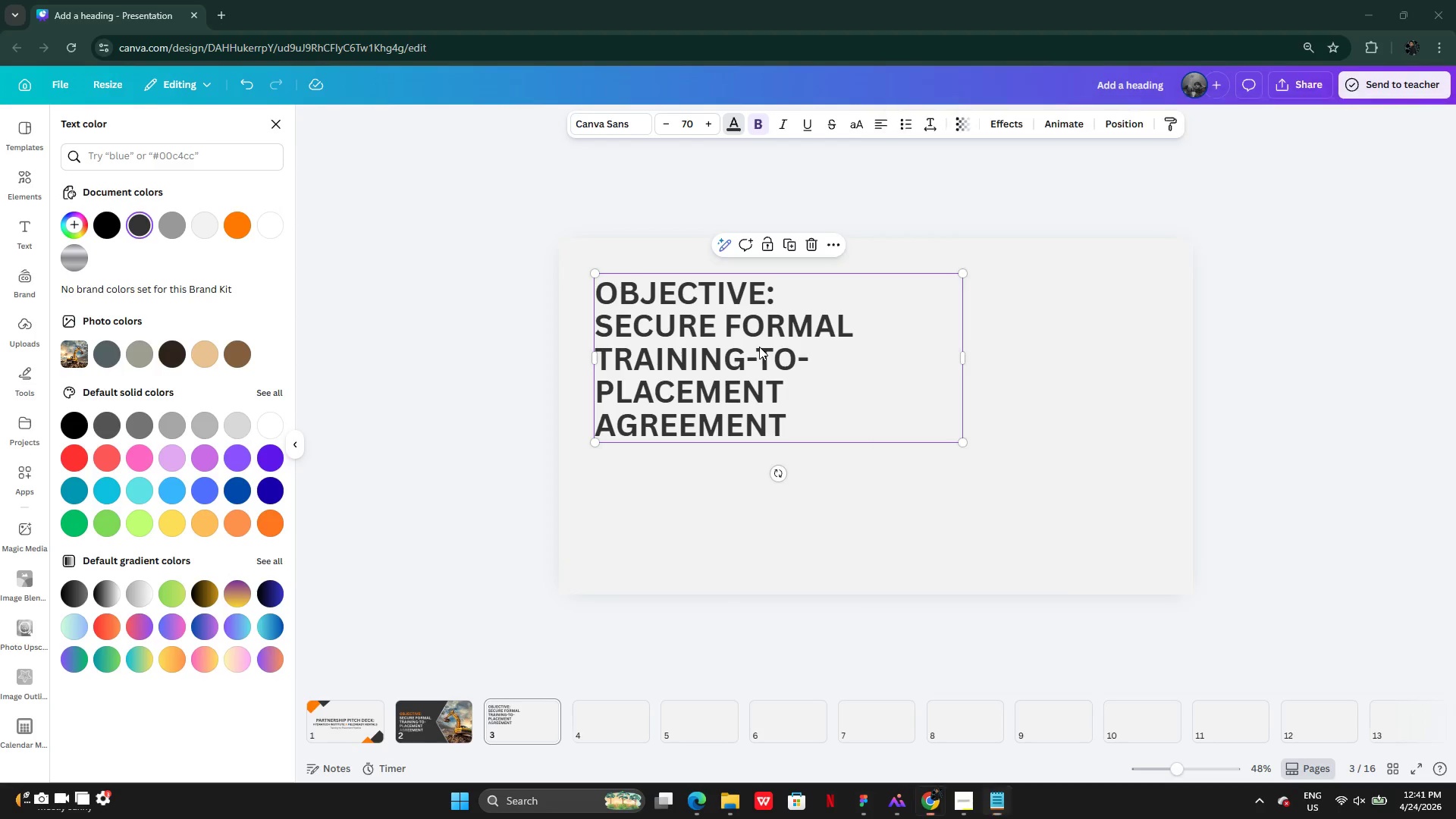 
double_click([758, 347])
 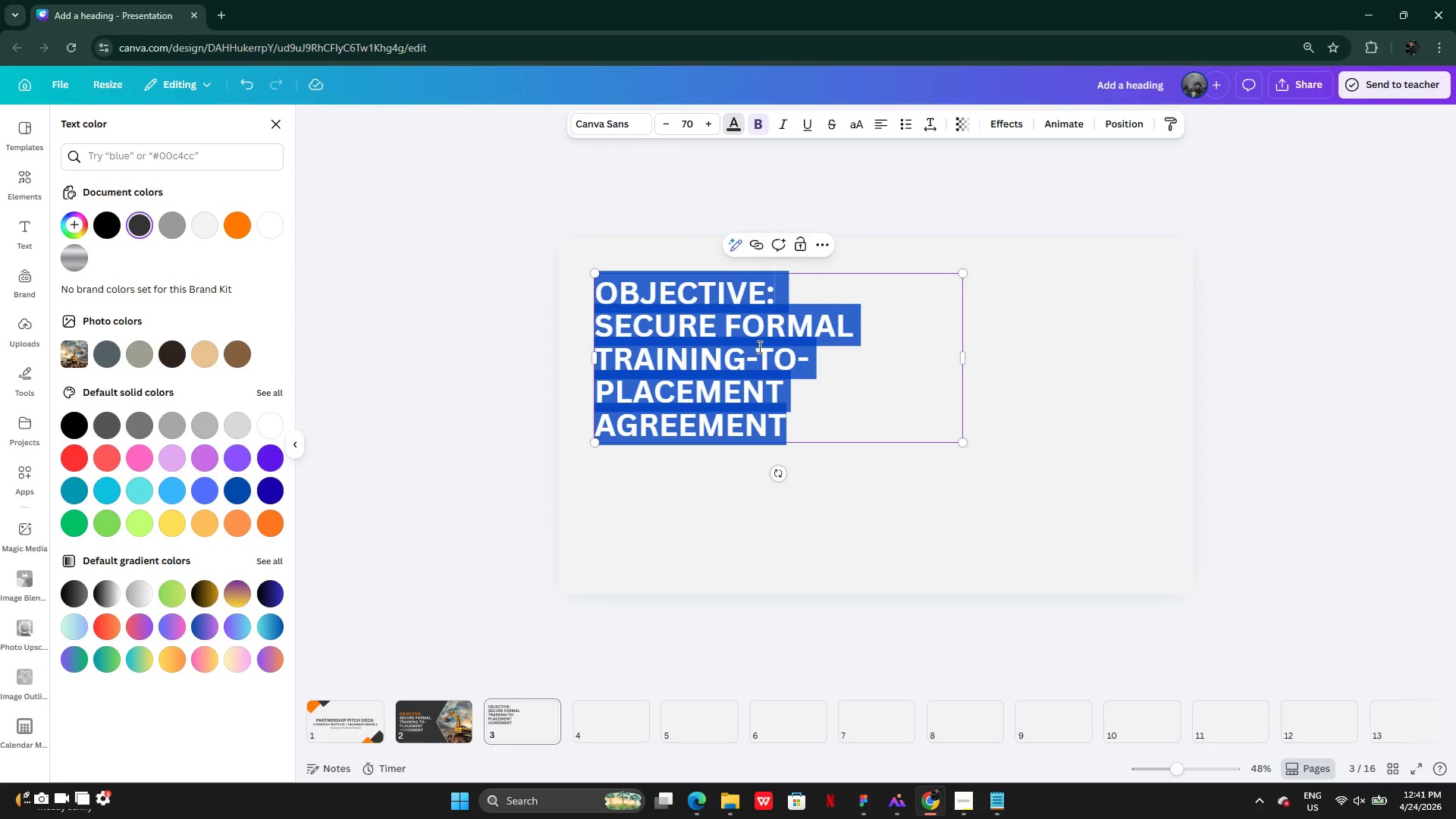 
key(Control+V)
 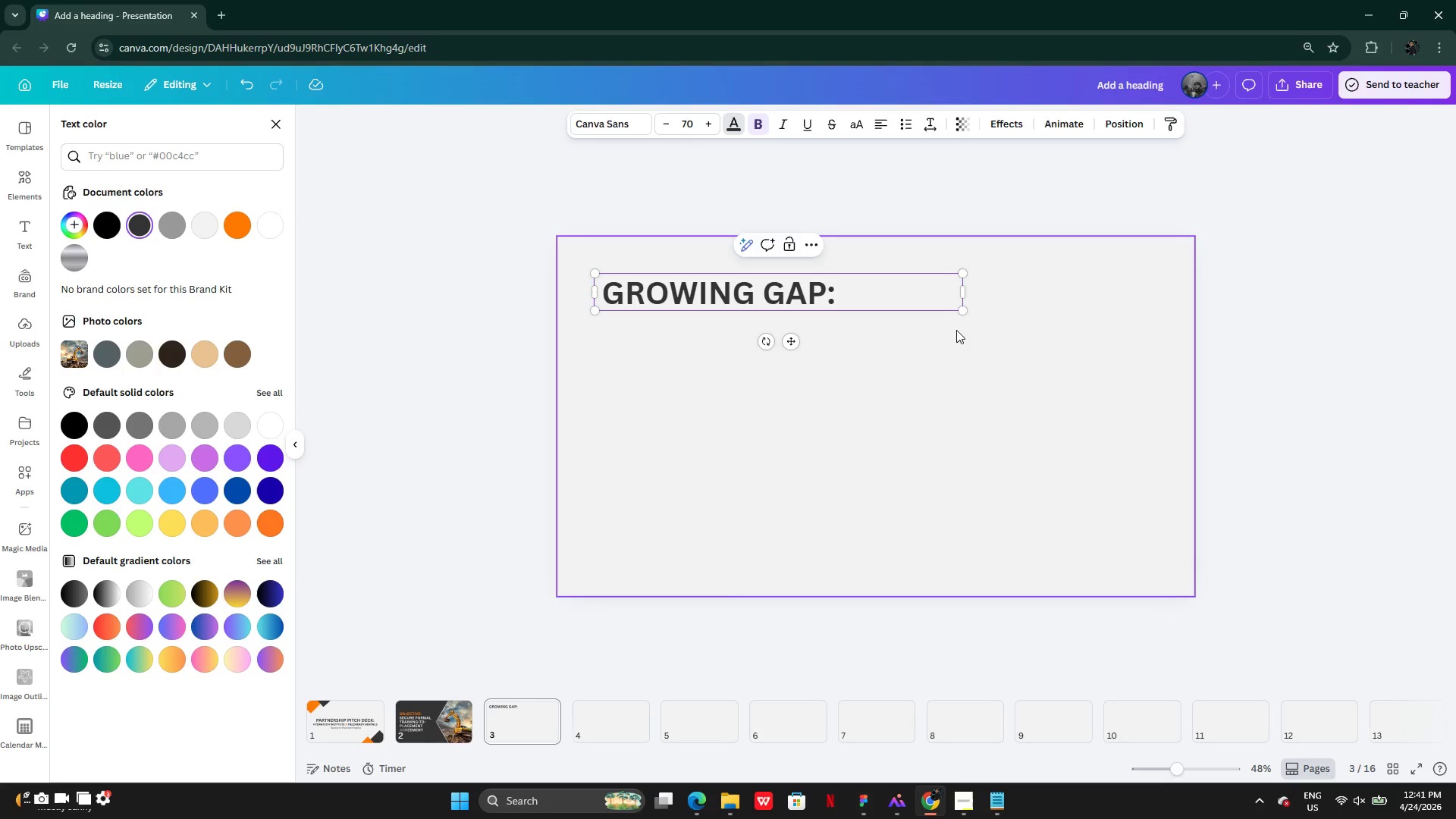 
left_click_drag(start_coordinate=[965, 288], to_coordinate=[856, 281])
 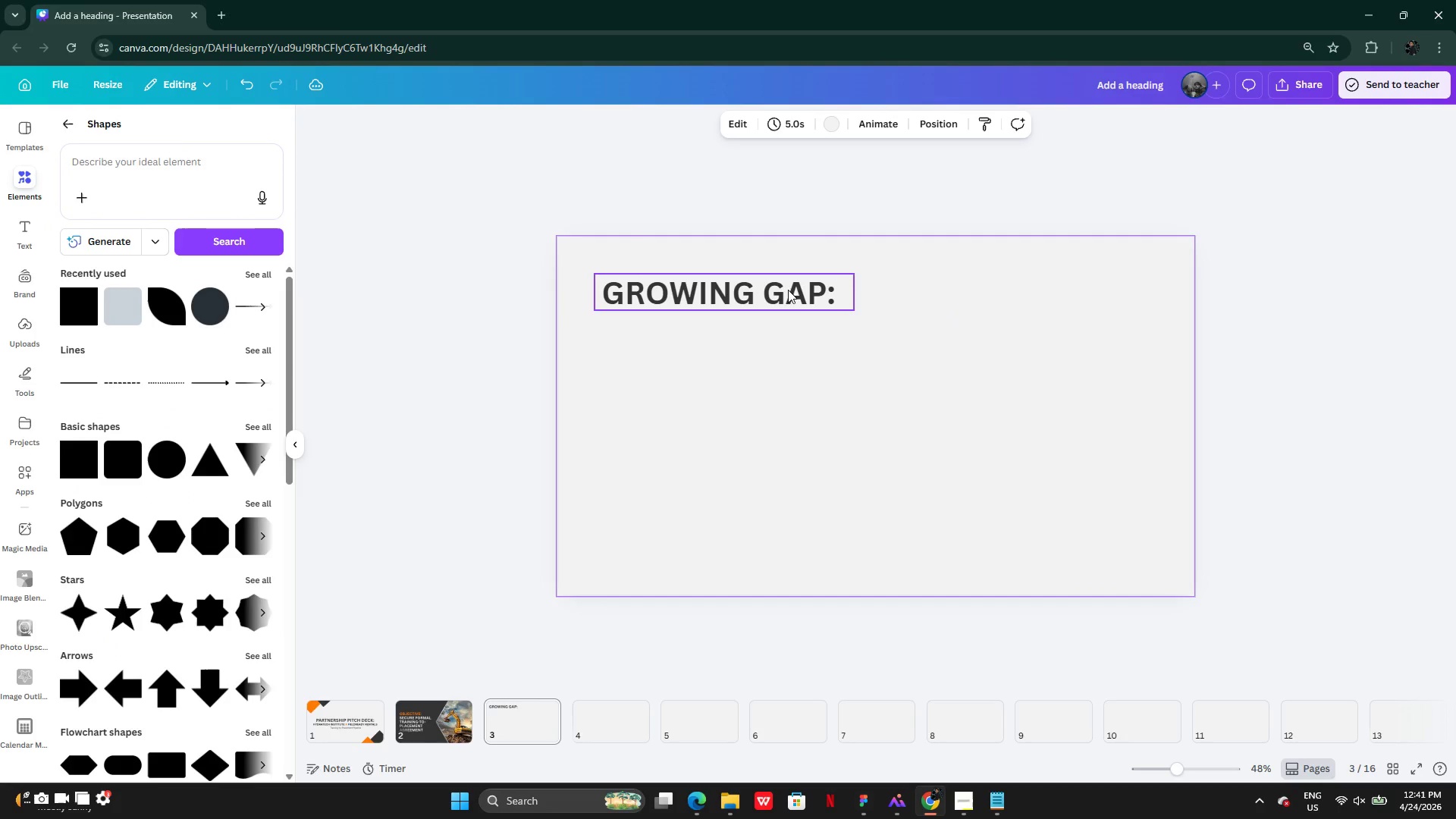 
left_click([796, 354])
 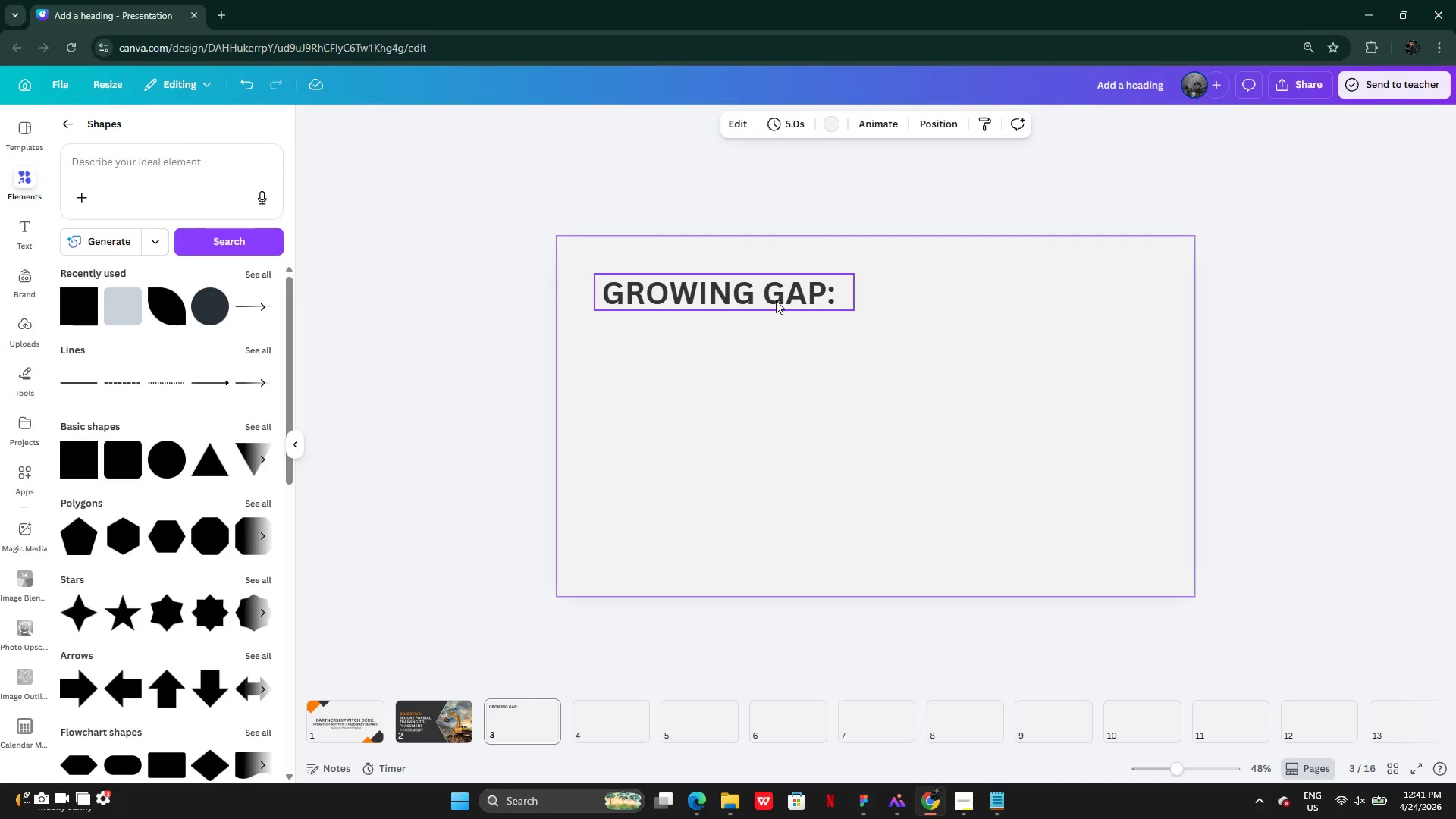 
key(Alt+AltLeft)
 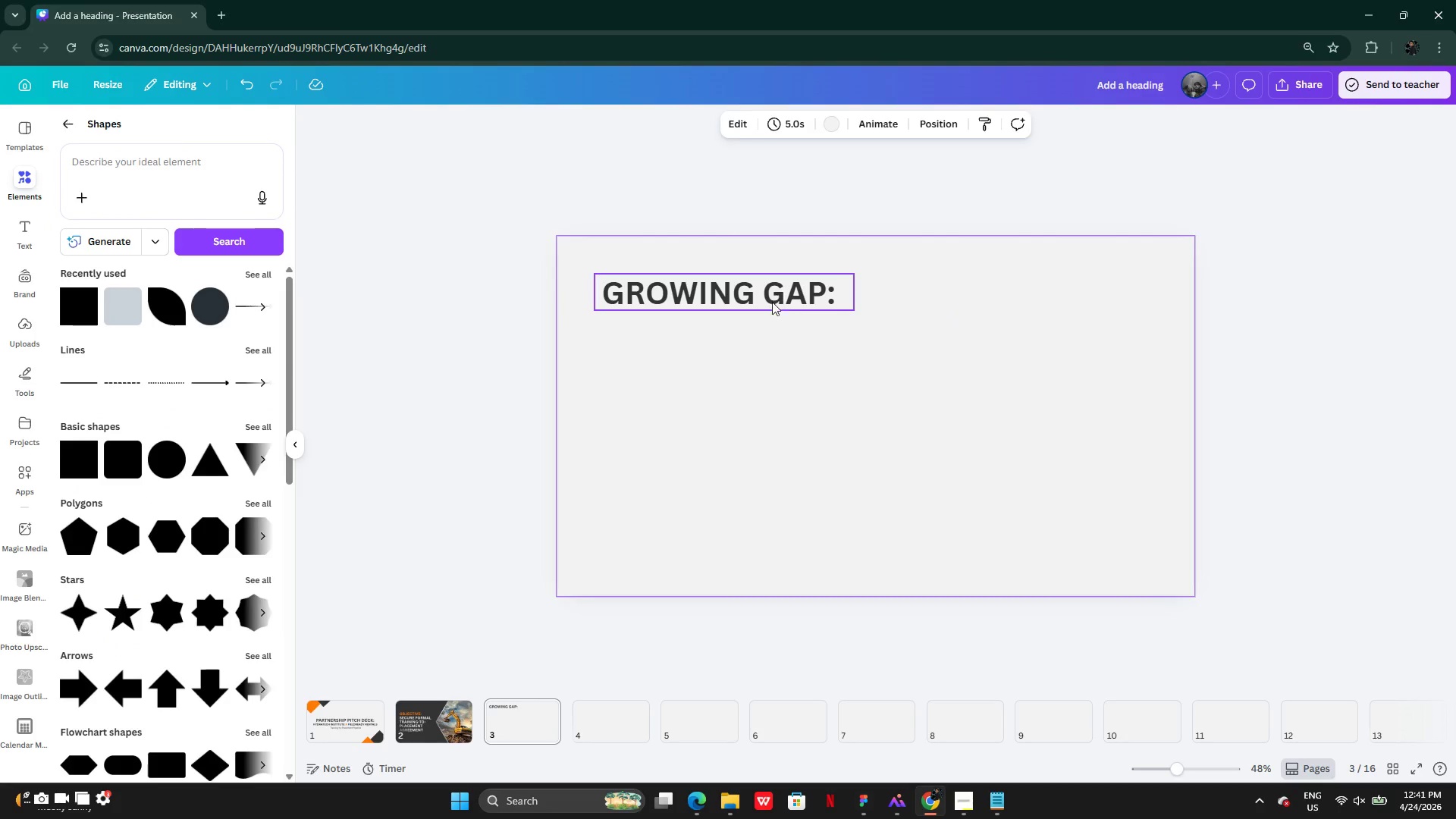 
left_click_drag(start_coordinate=[774, 293], to_coordinate=[765, 331])
 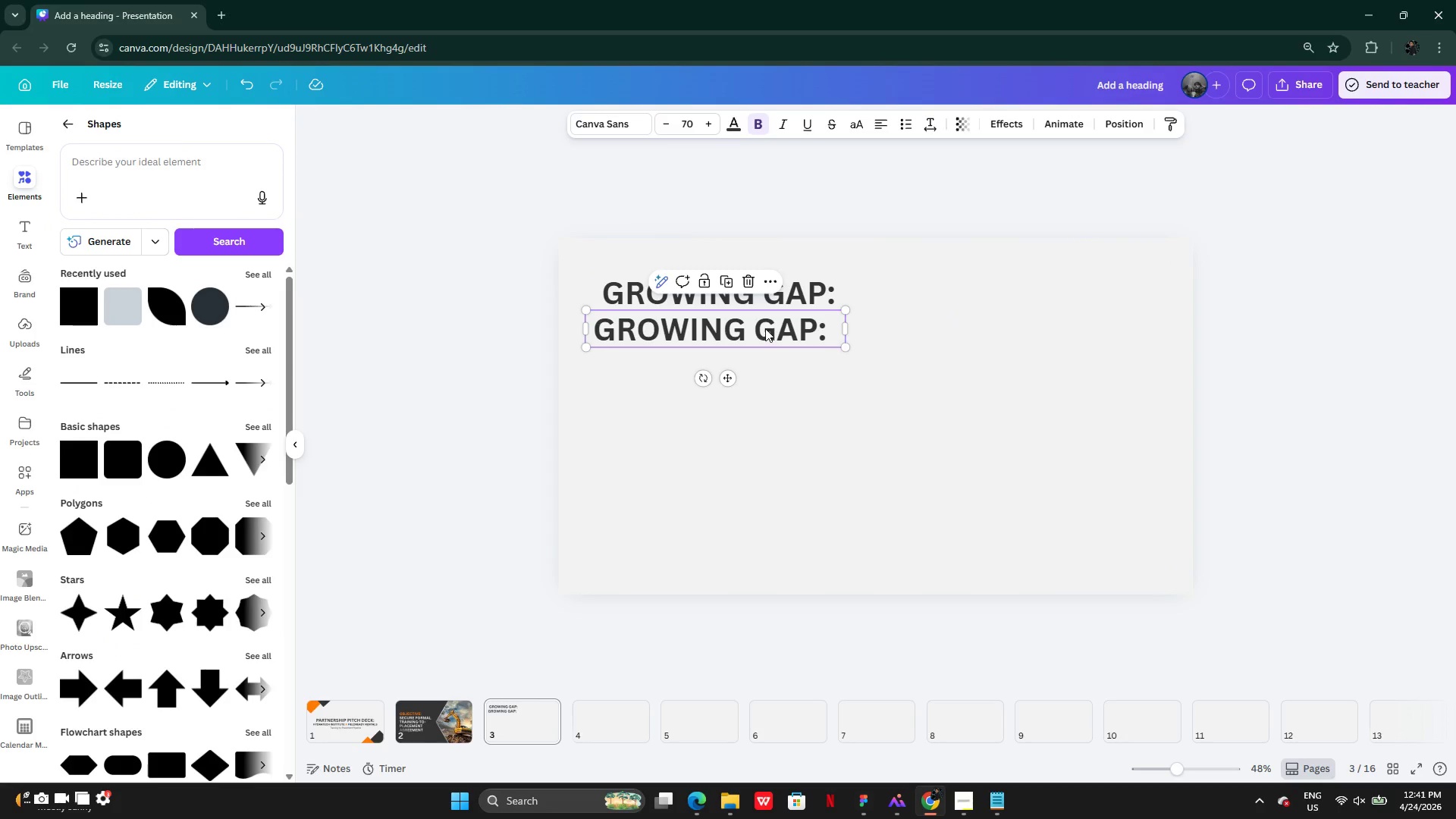 
left_click_drag(start_coordinate=[765, 329], to_coordinate=[775, 328])
 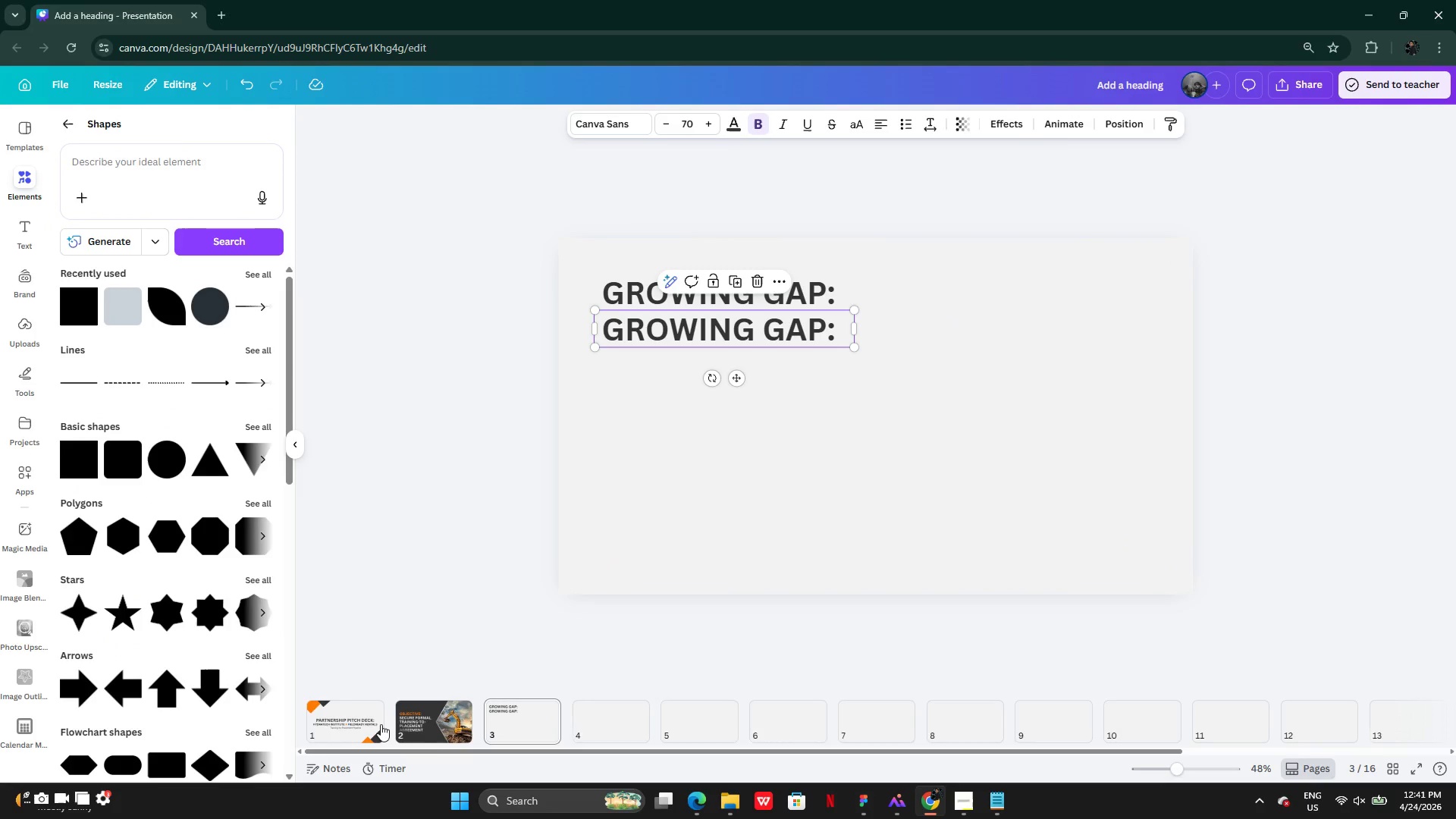 
left_click([369, 723])
 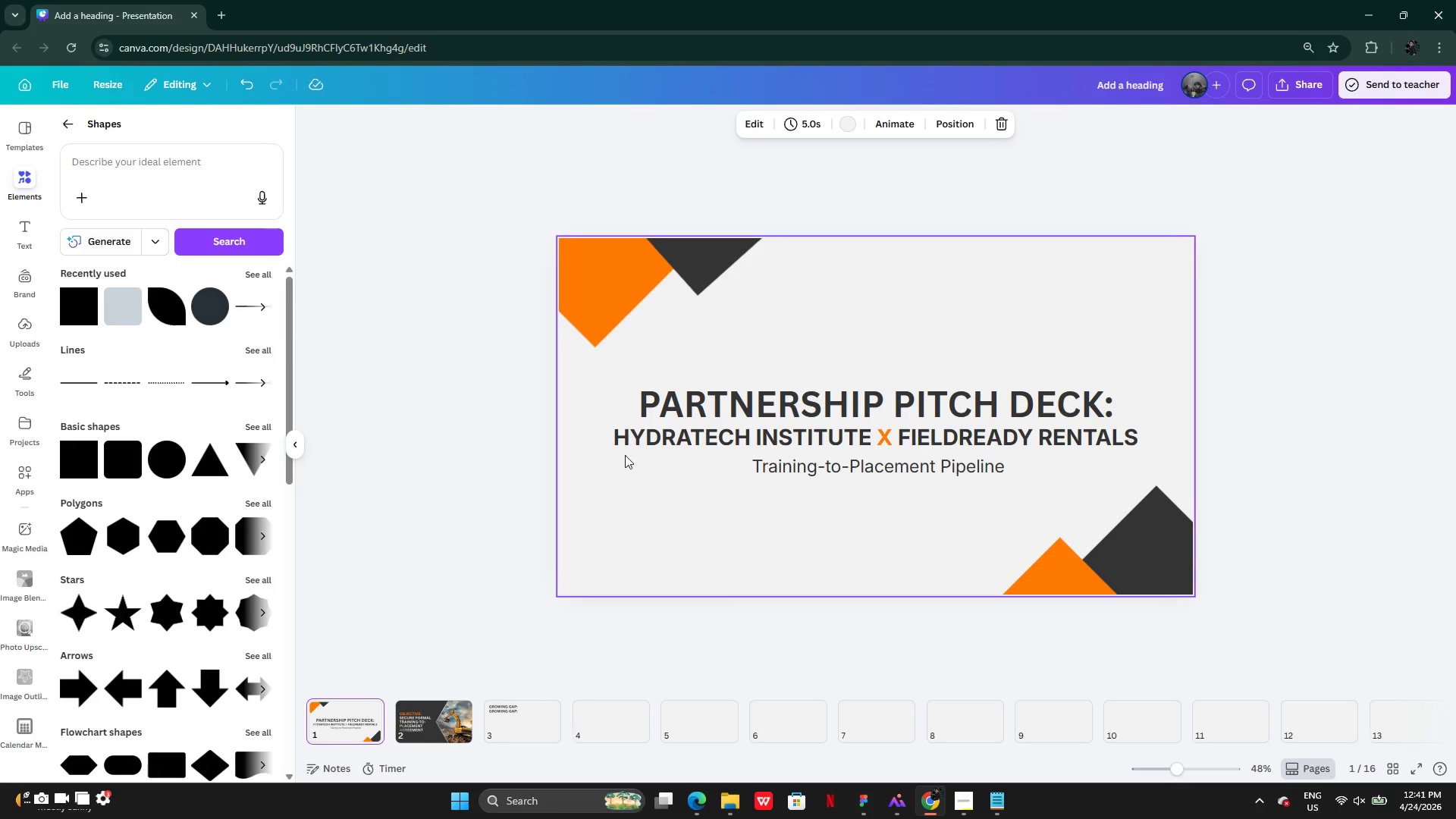 
left_click([633, 439])
 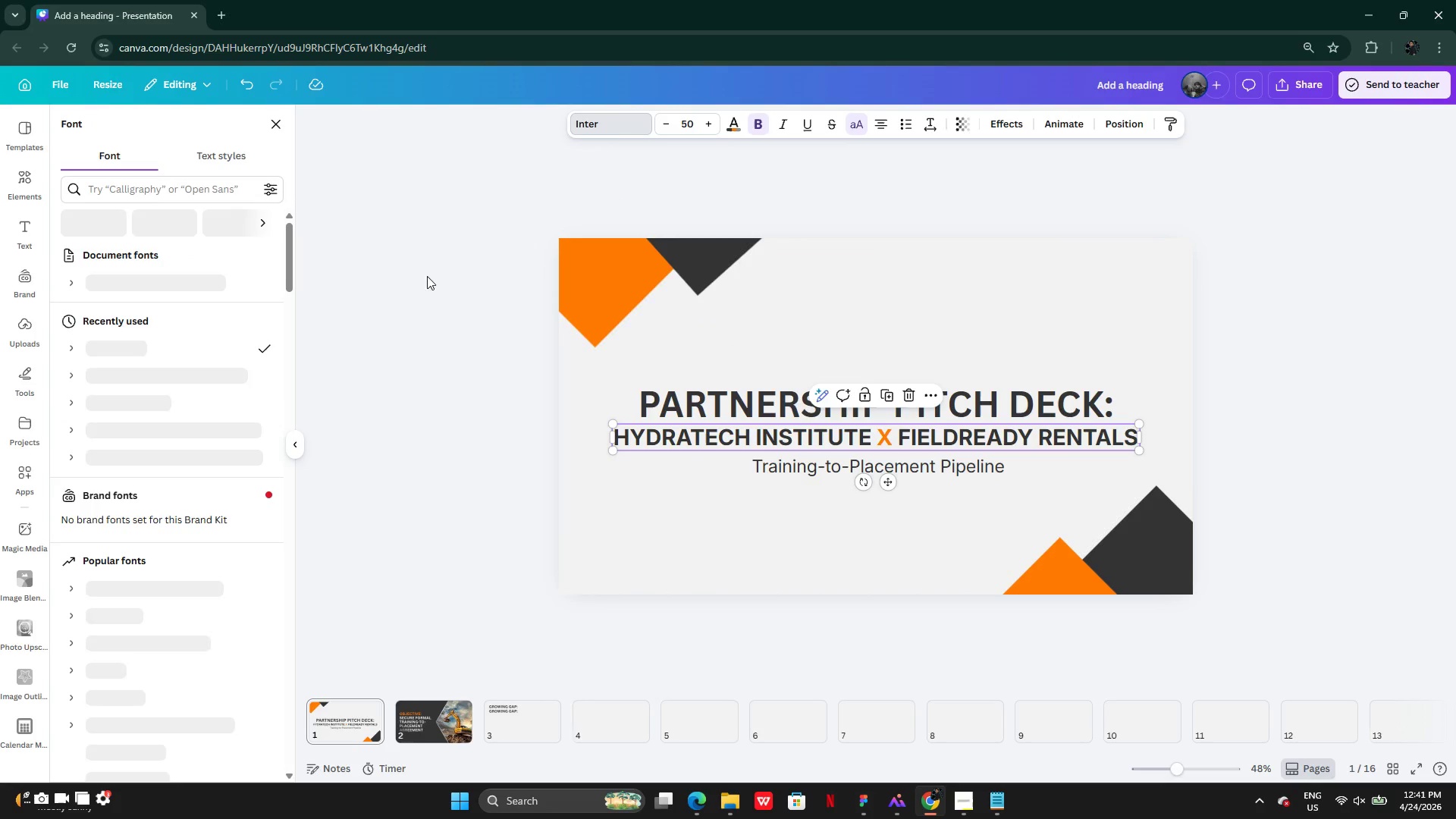 
left_click([130, 279])
 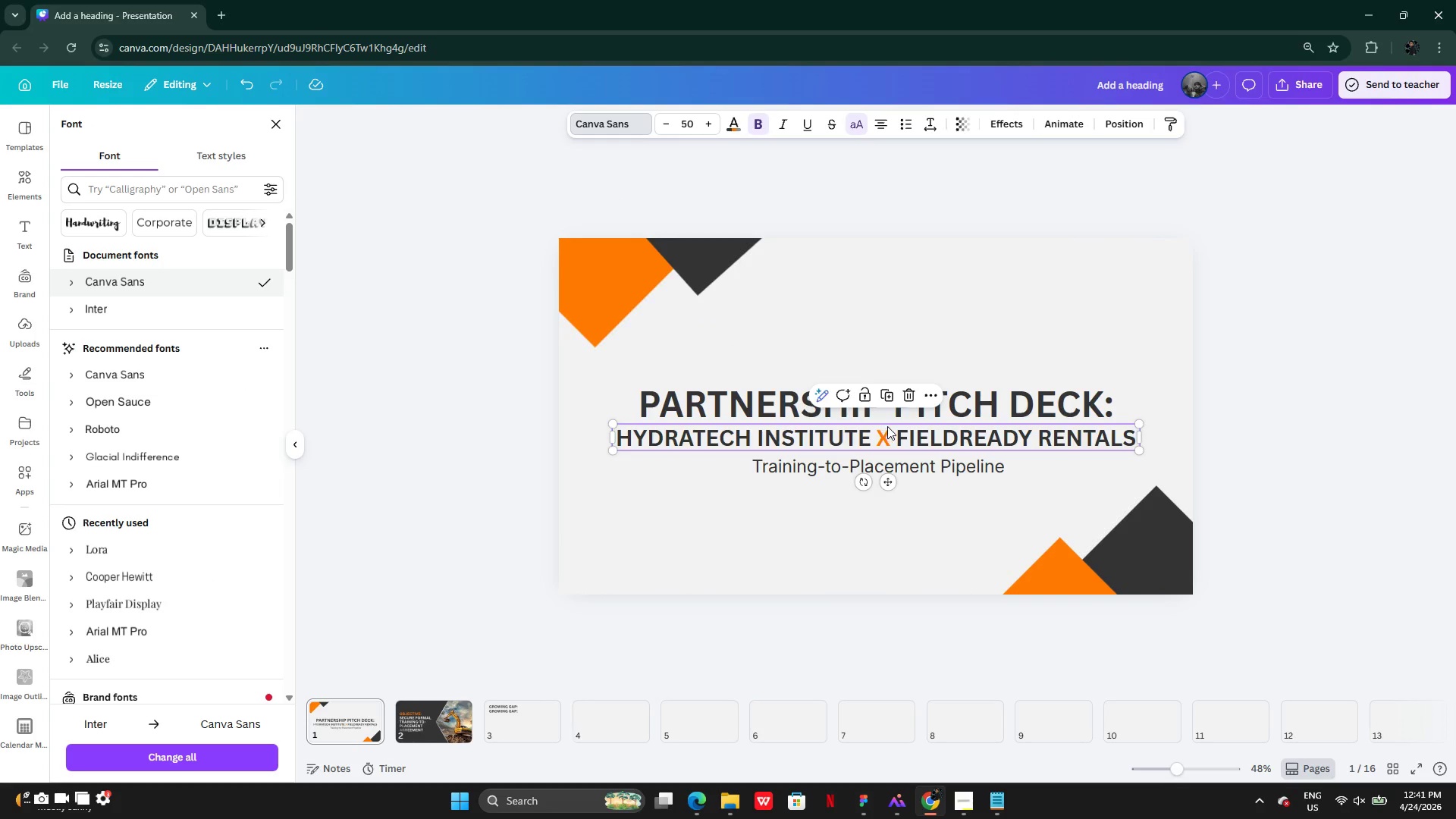 
left_click_drag(start_coordinate=[891, 438], to_coordinate=[889, 431])
 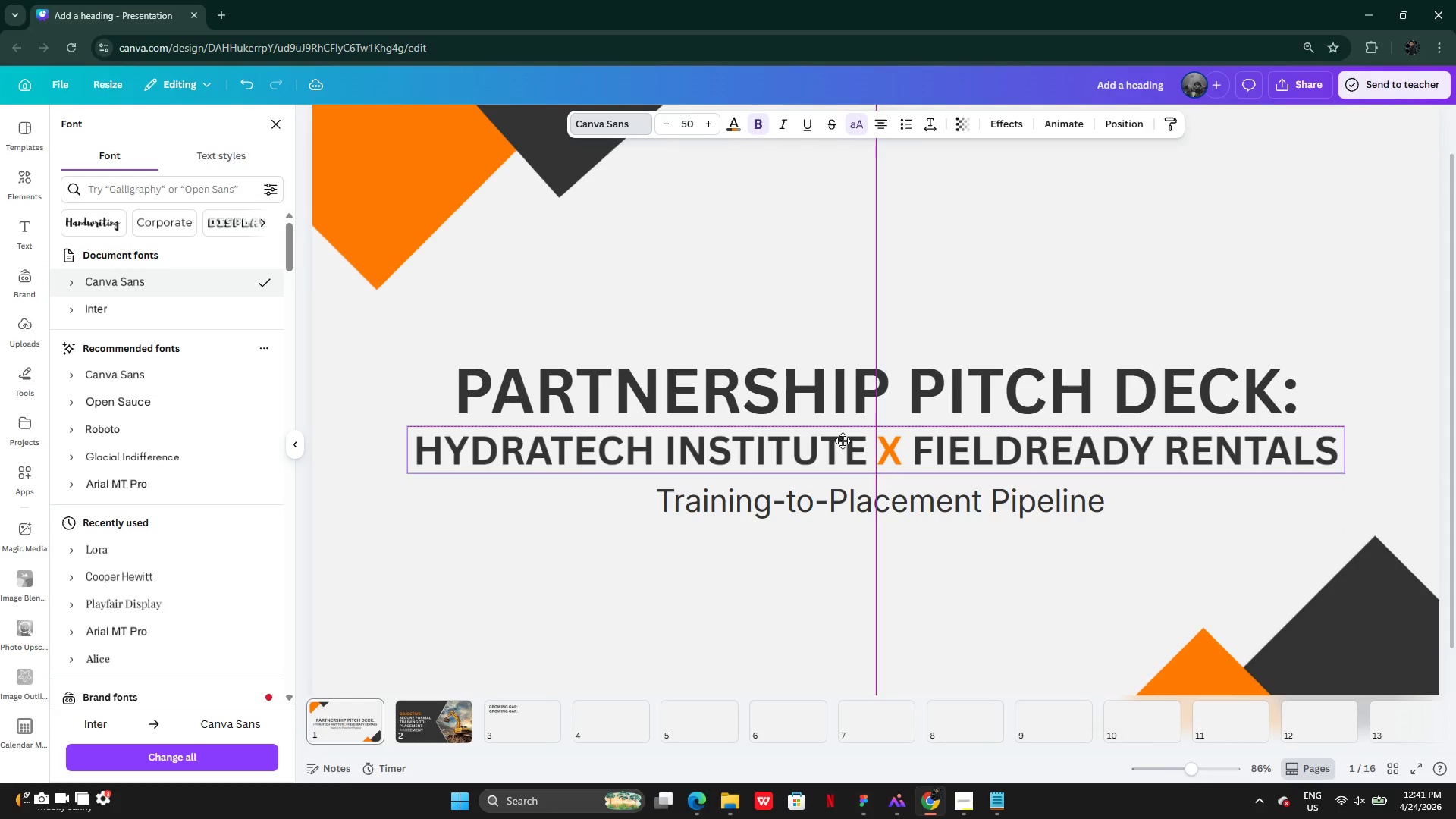 
wait(6.28)
 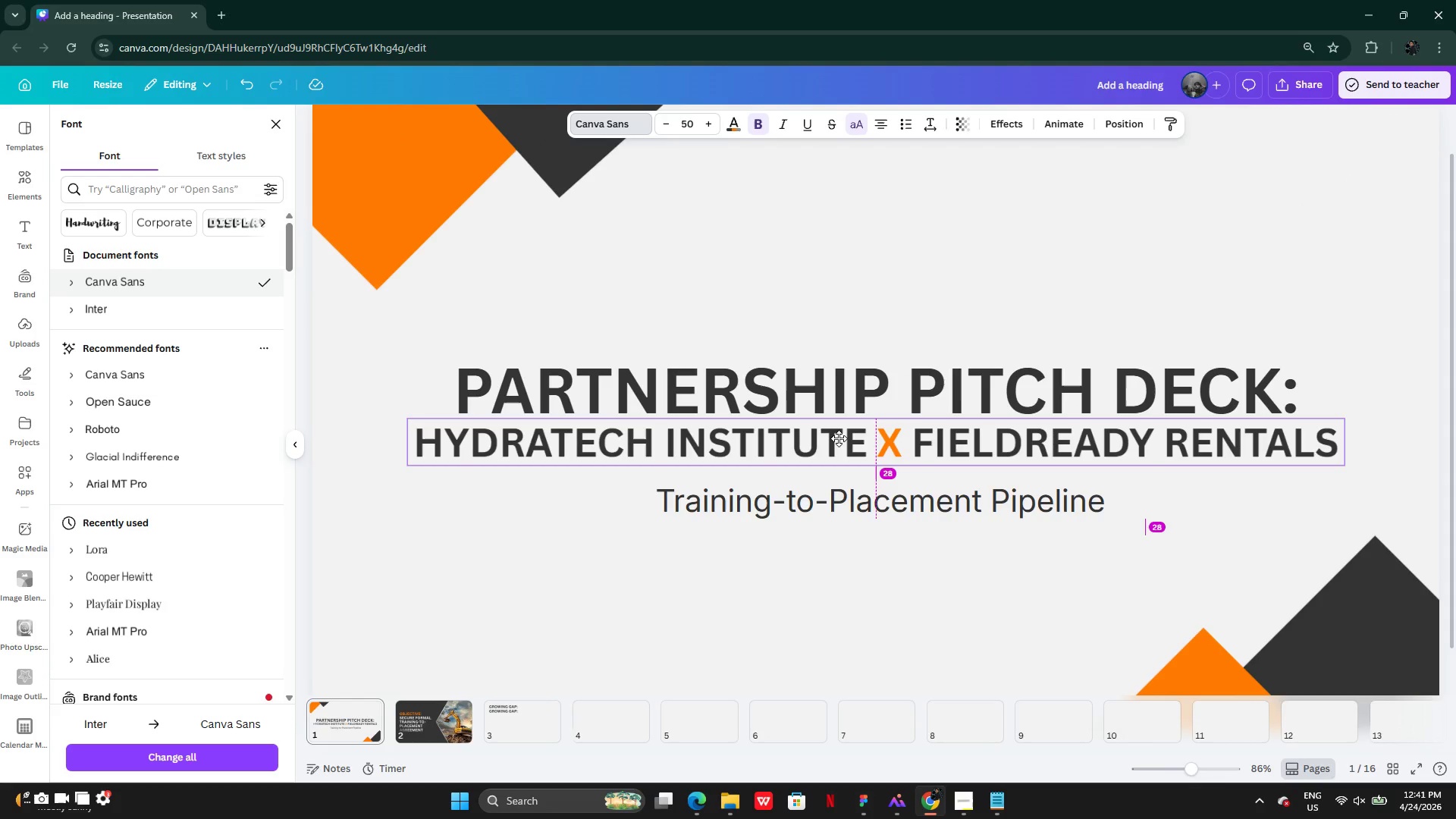 
left_click([843, 511])
 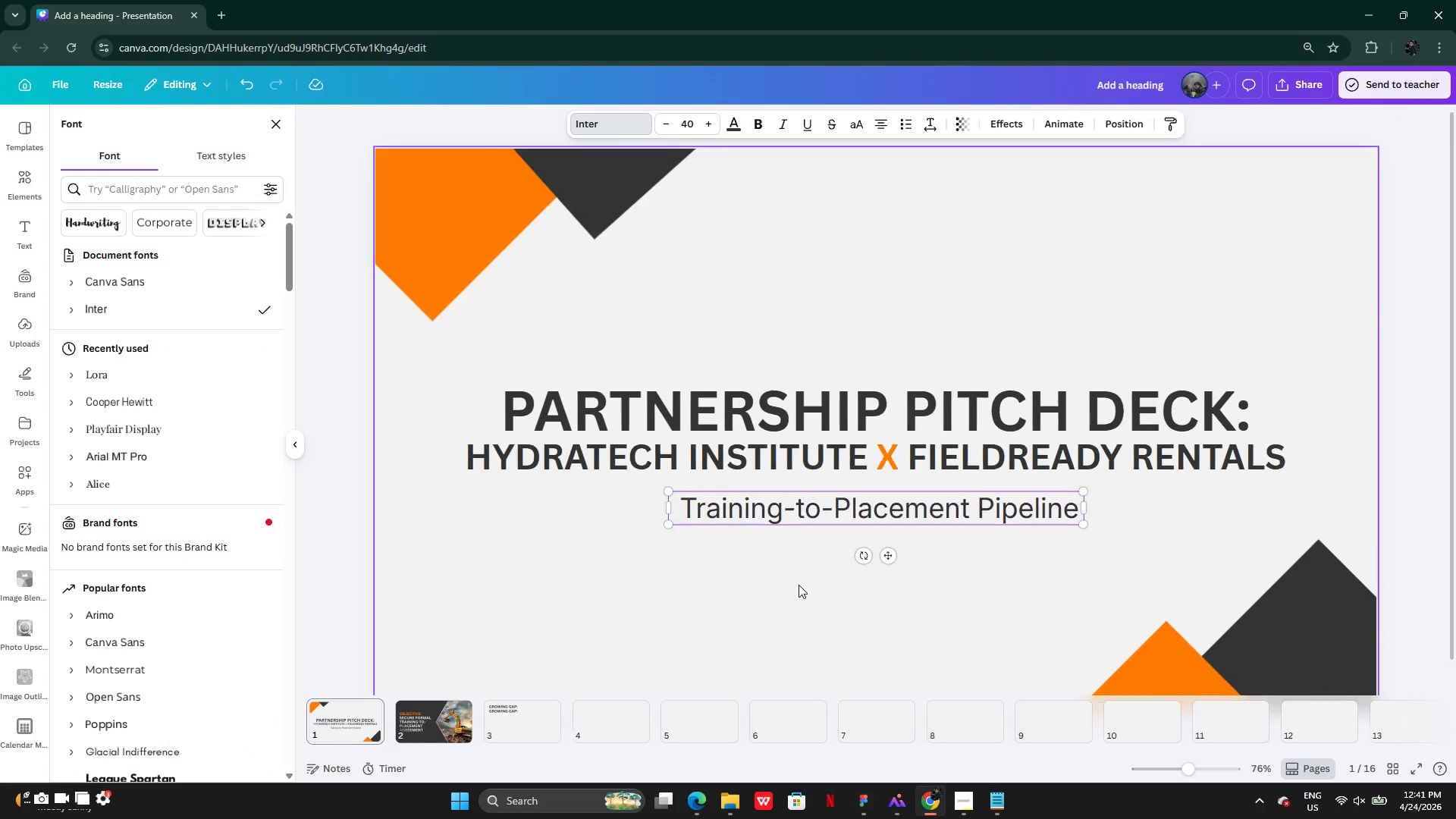 
left_click([796, 585])
 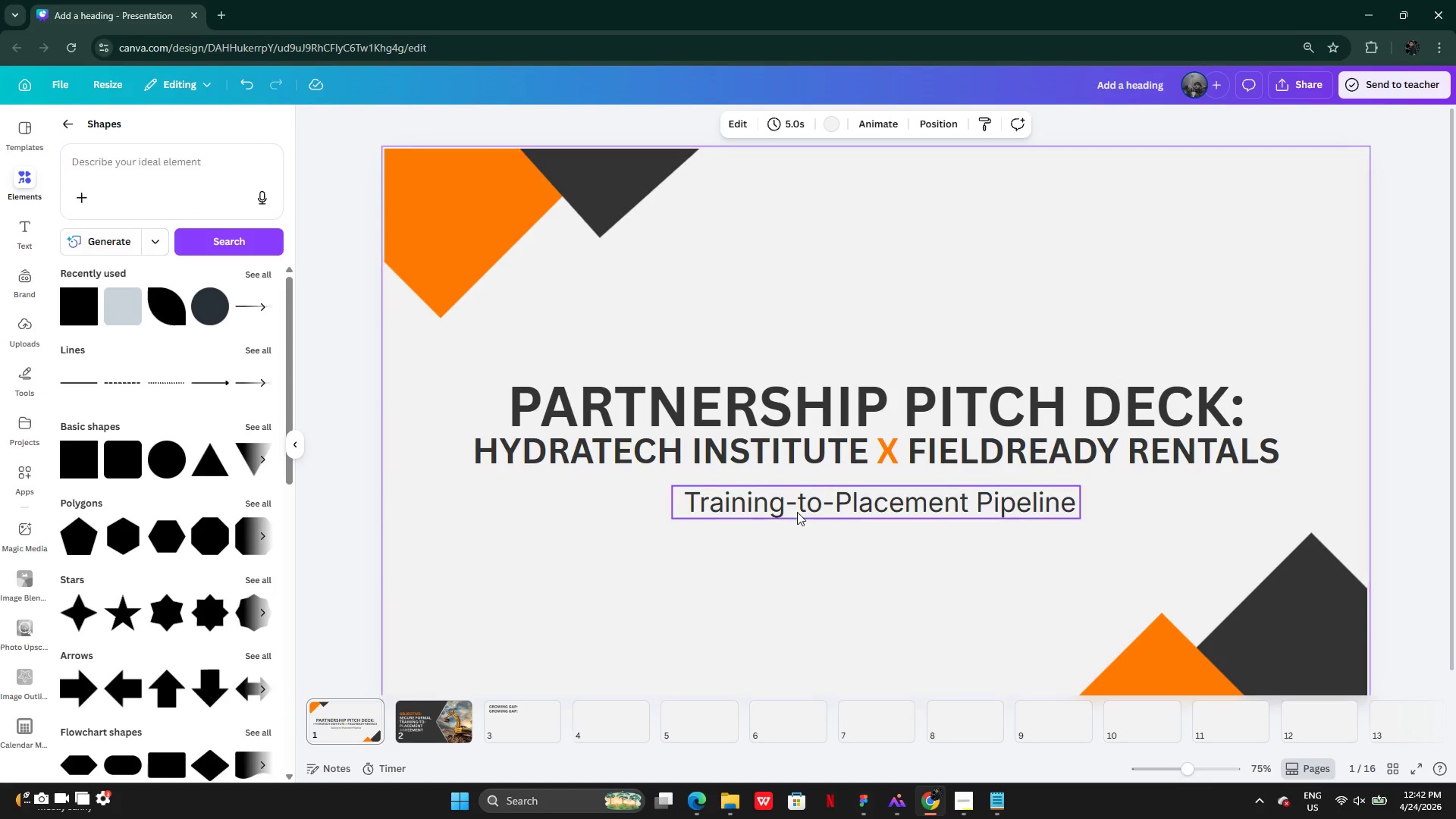 
left_click([798, 510])
 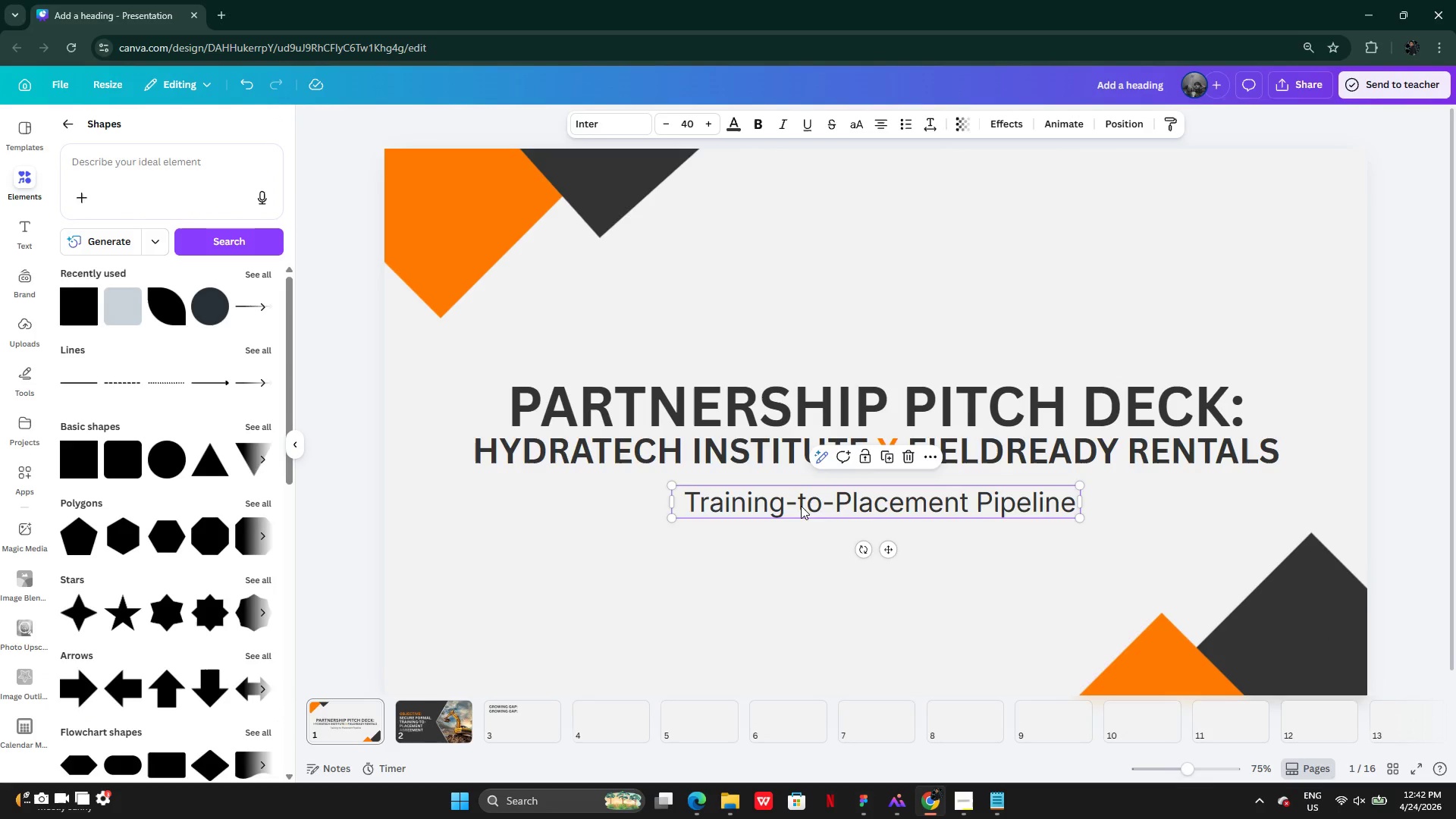 
left_click_drag(start_coordinate=[800, 507], to_coordinate=[801, 497])
 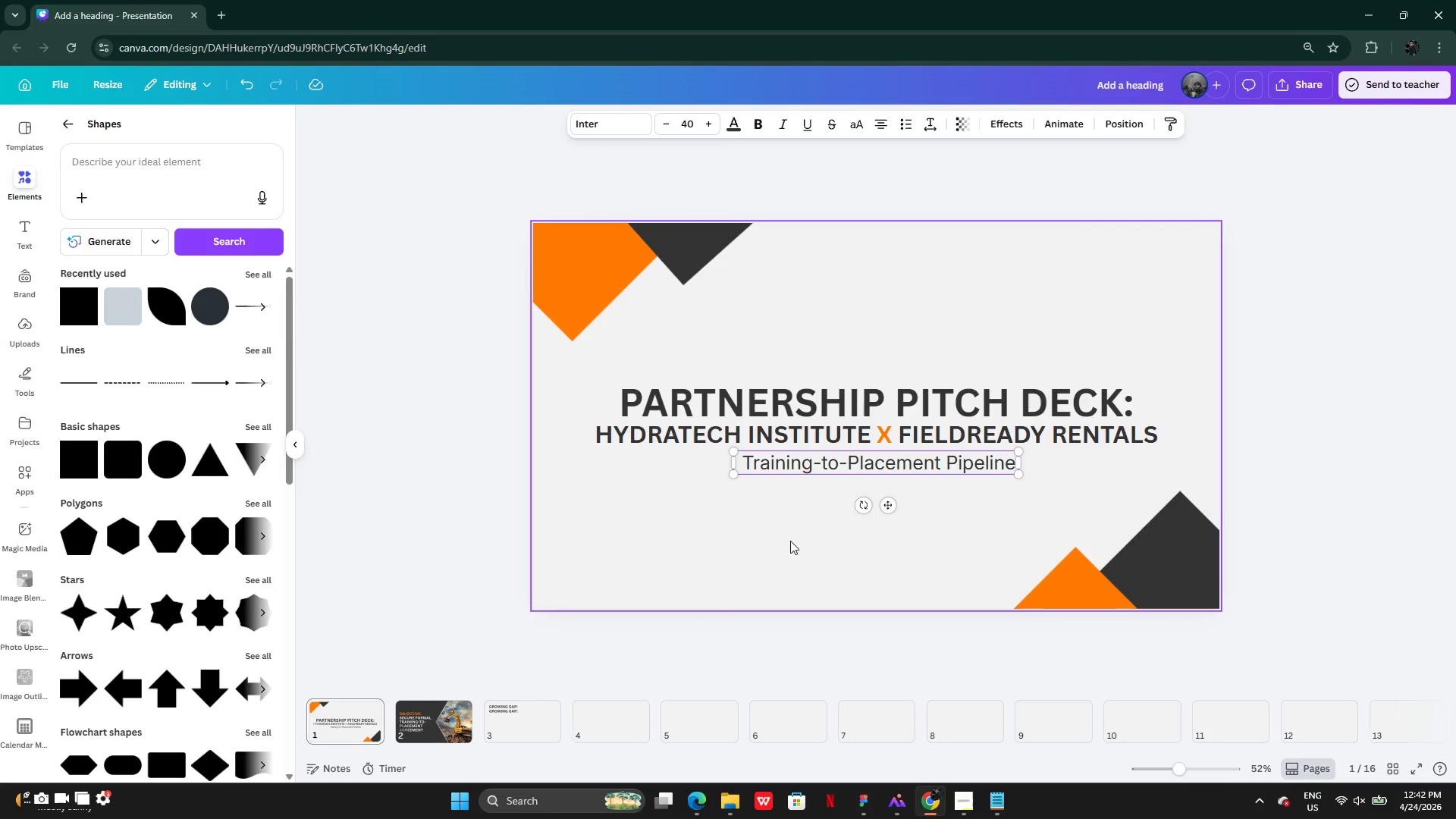 
left_click([790, 541])
 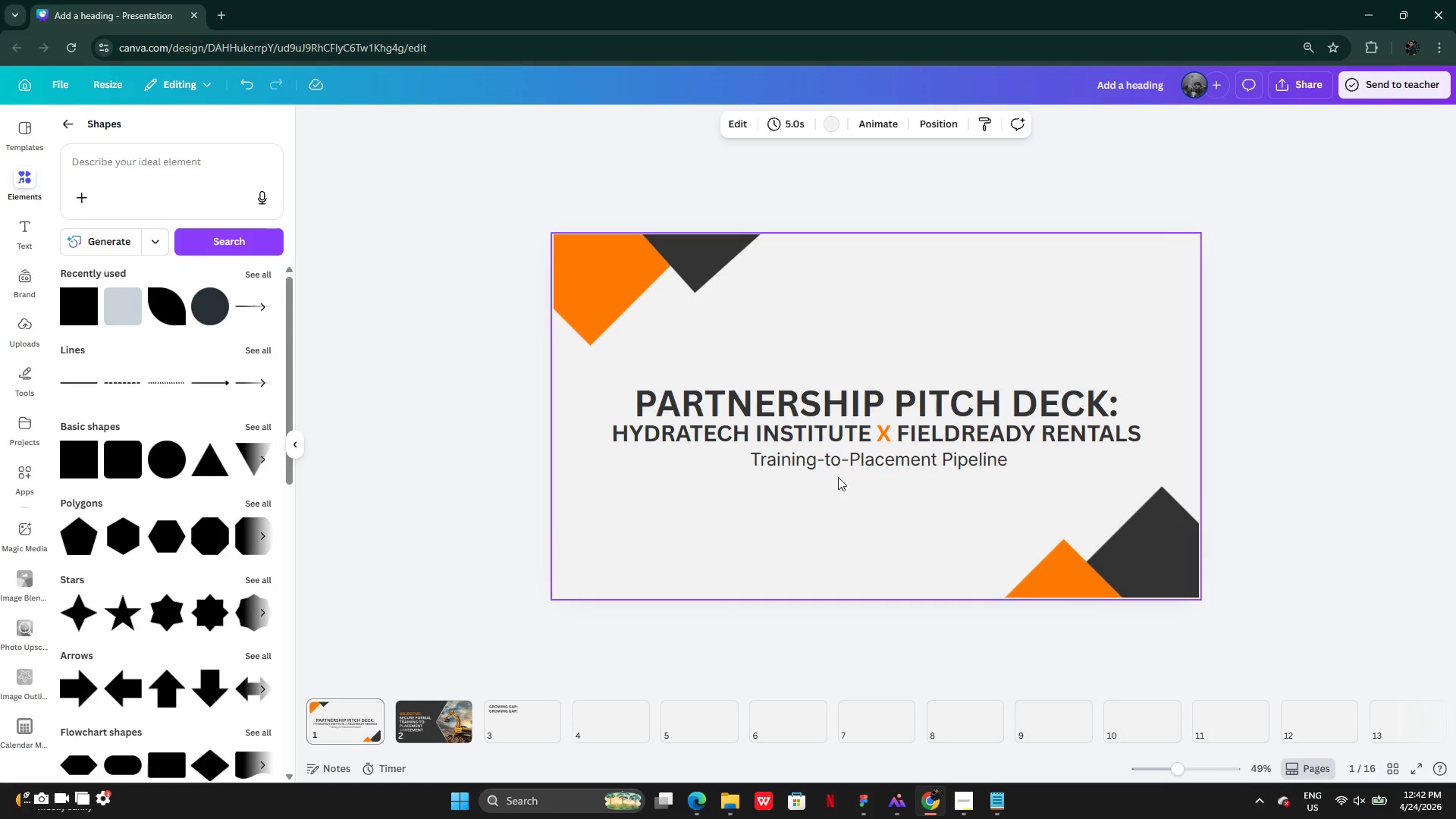 
left_click([848, 457])
 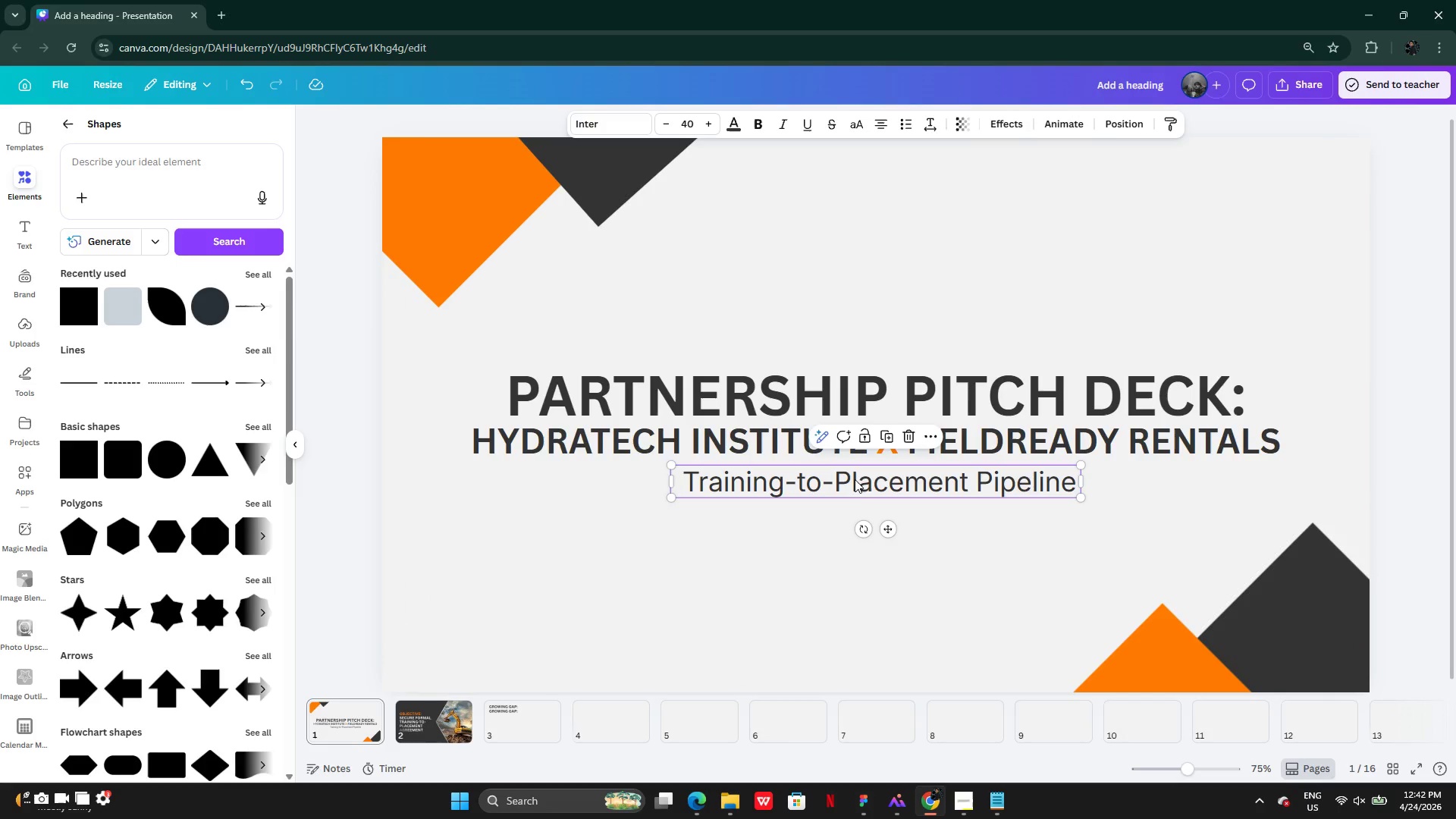 
left_click_drag(start_coordinate=[855, 484], to_coordinate=[855, 479])
 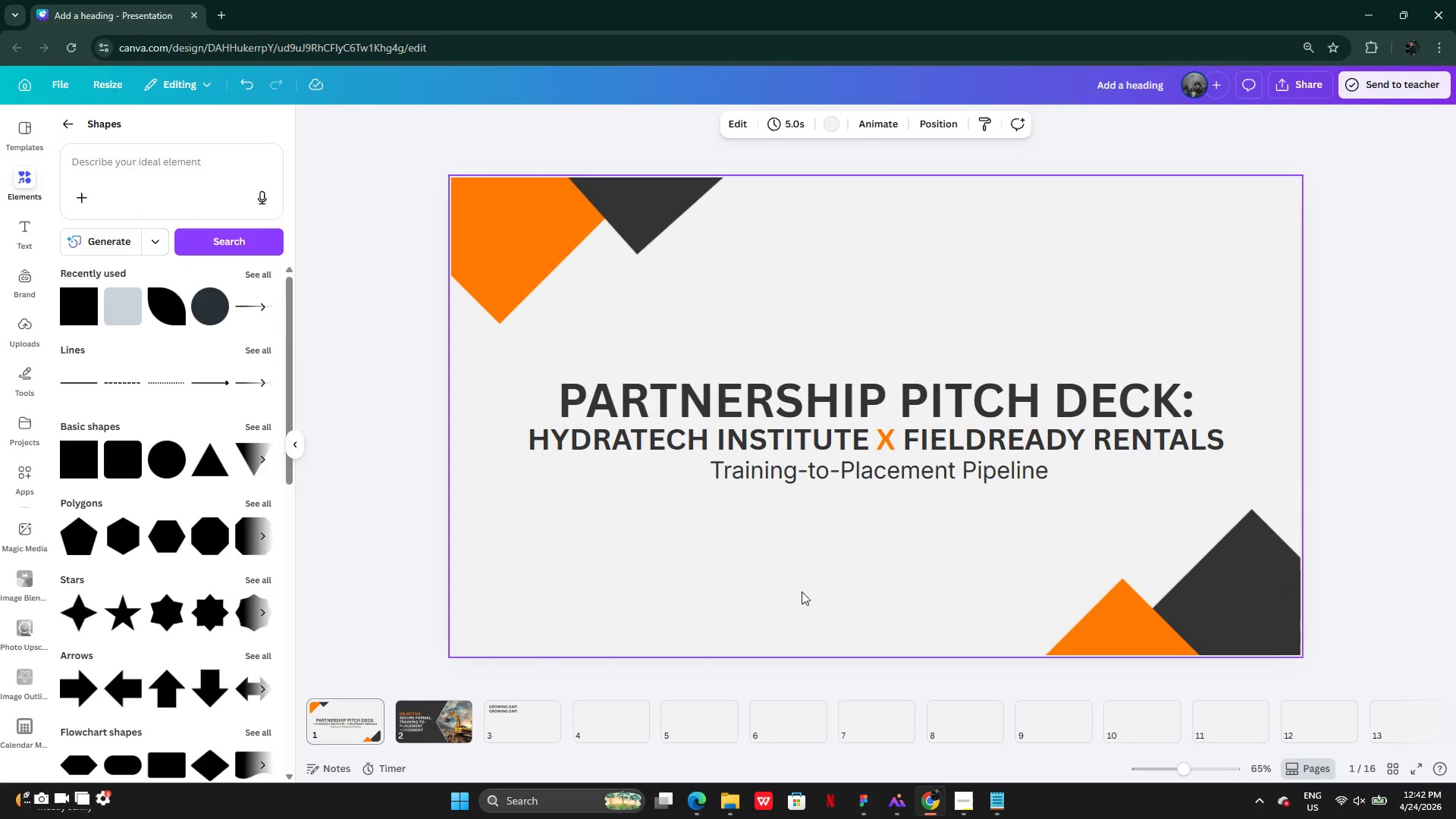 
left_click([891, 480])
 